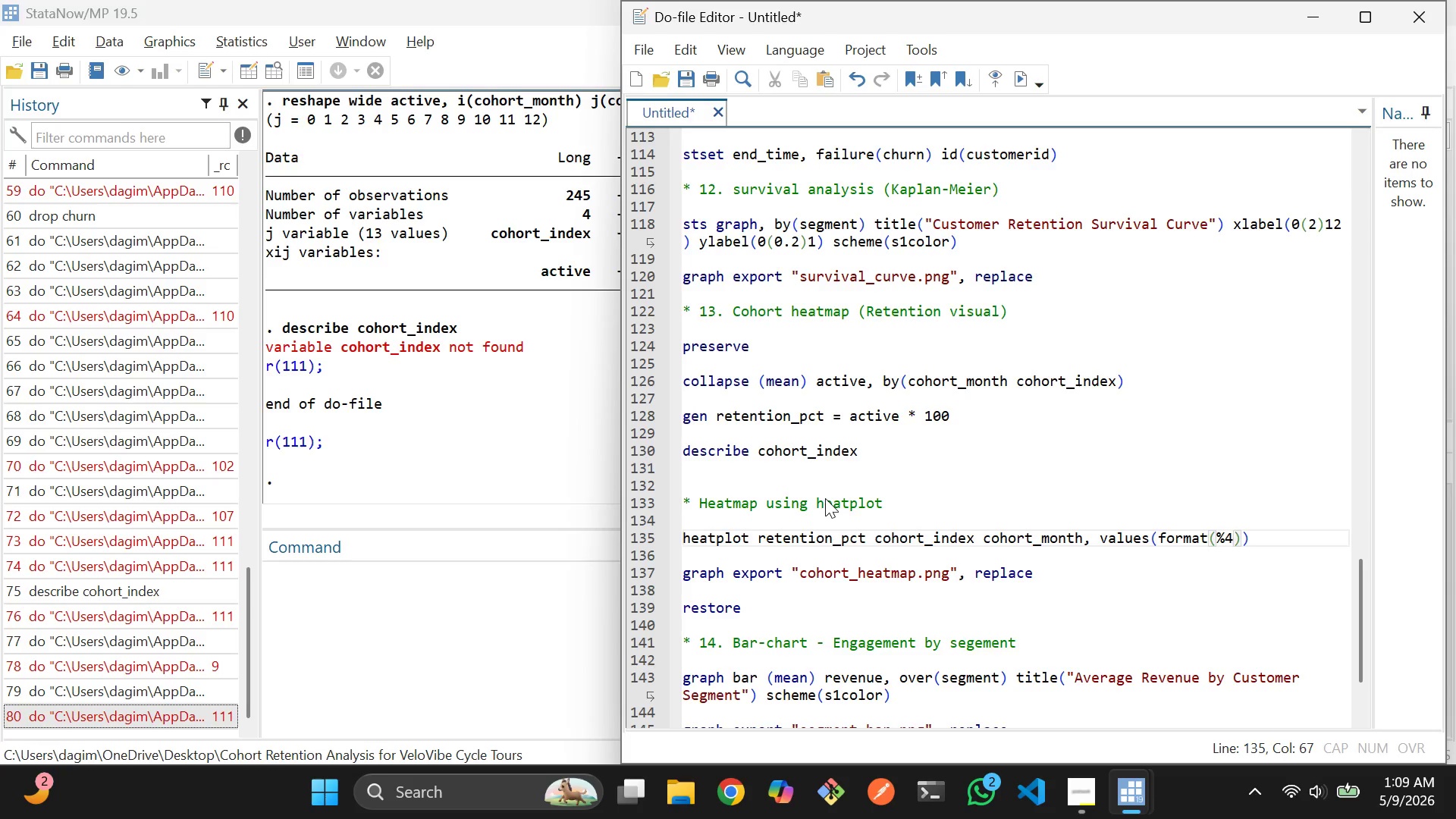 
type(.1f)
 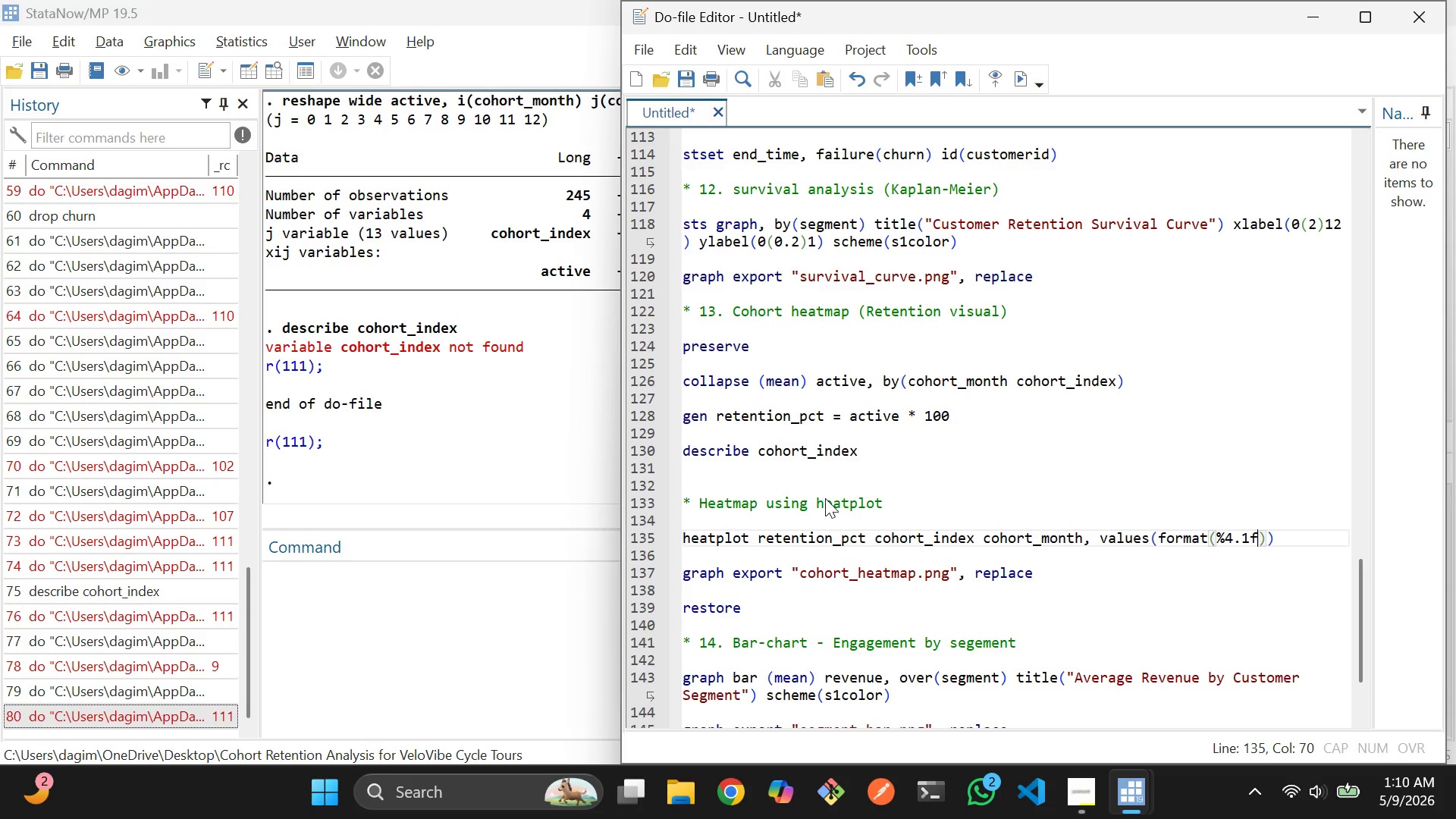 
wait(6.12)
 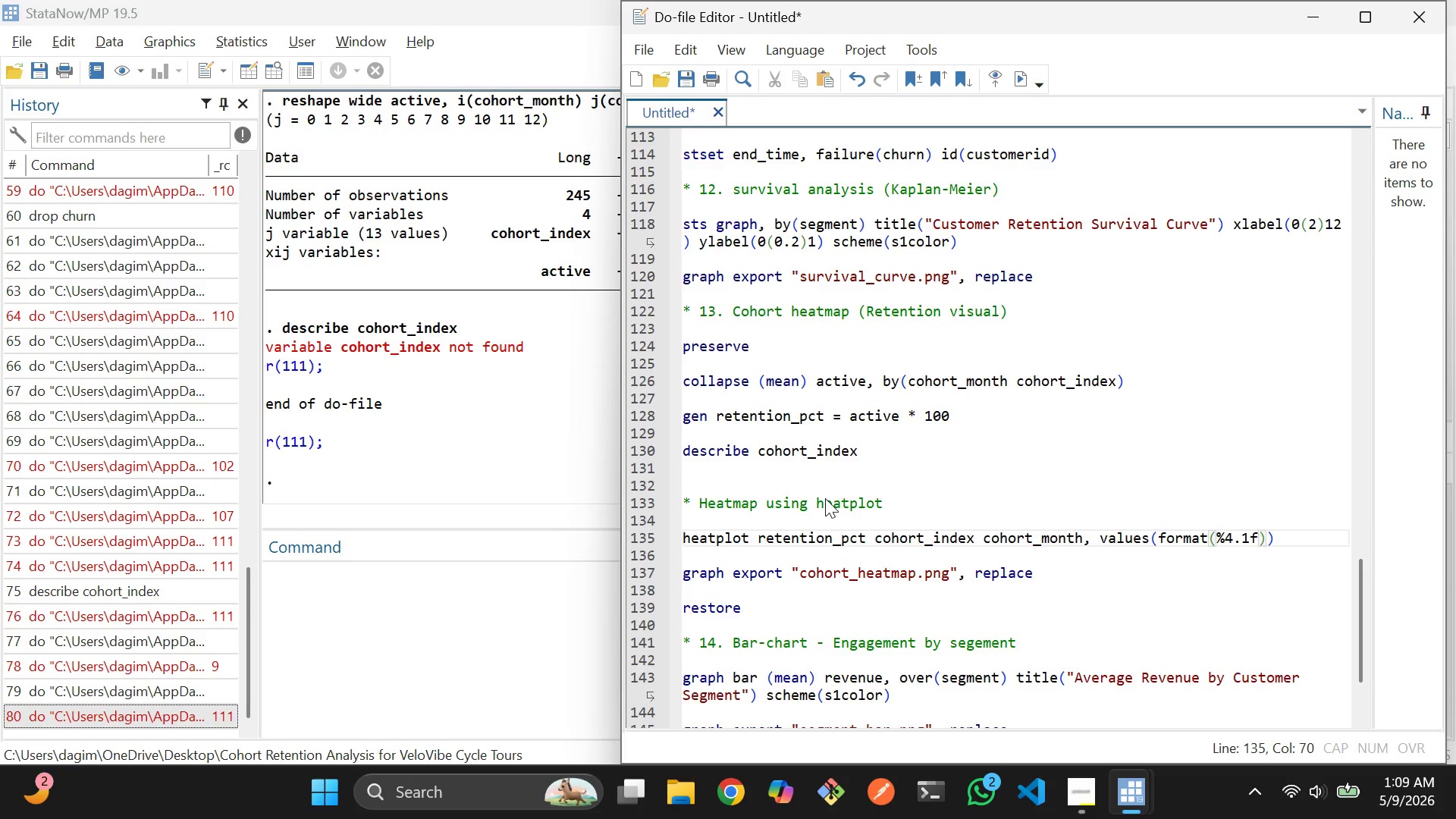 
key(ArrowRight)
 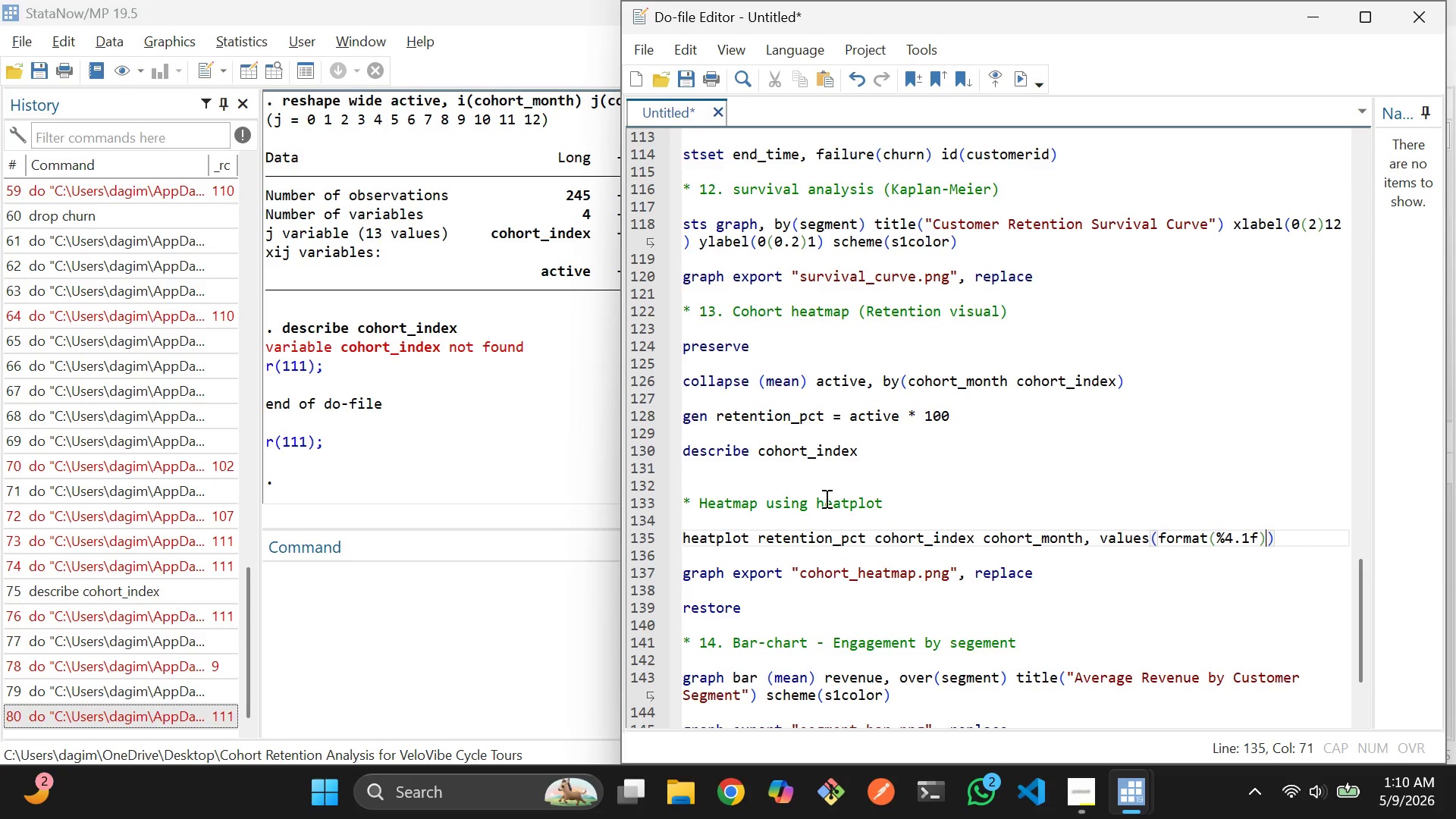 
type( color(blues)
 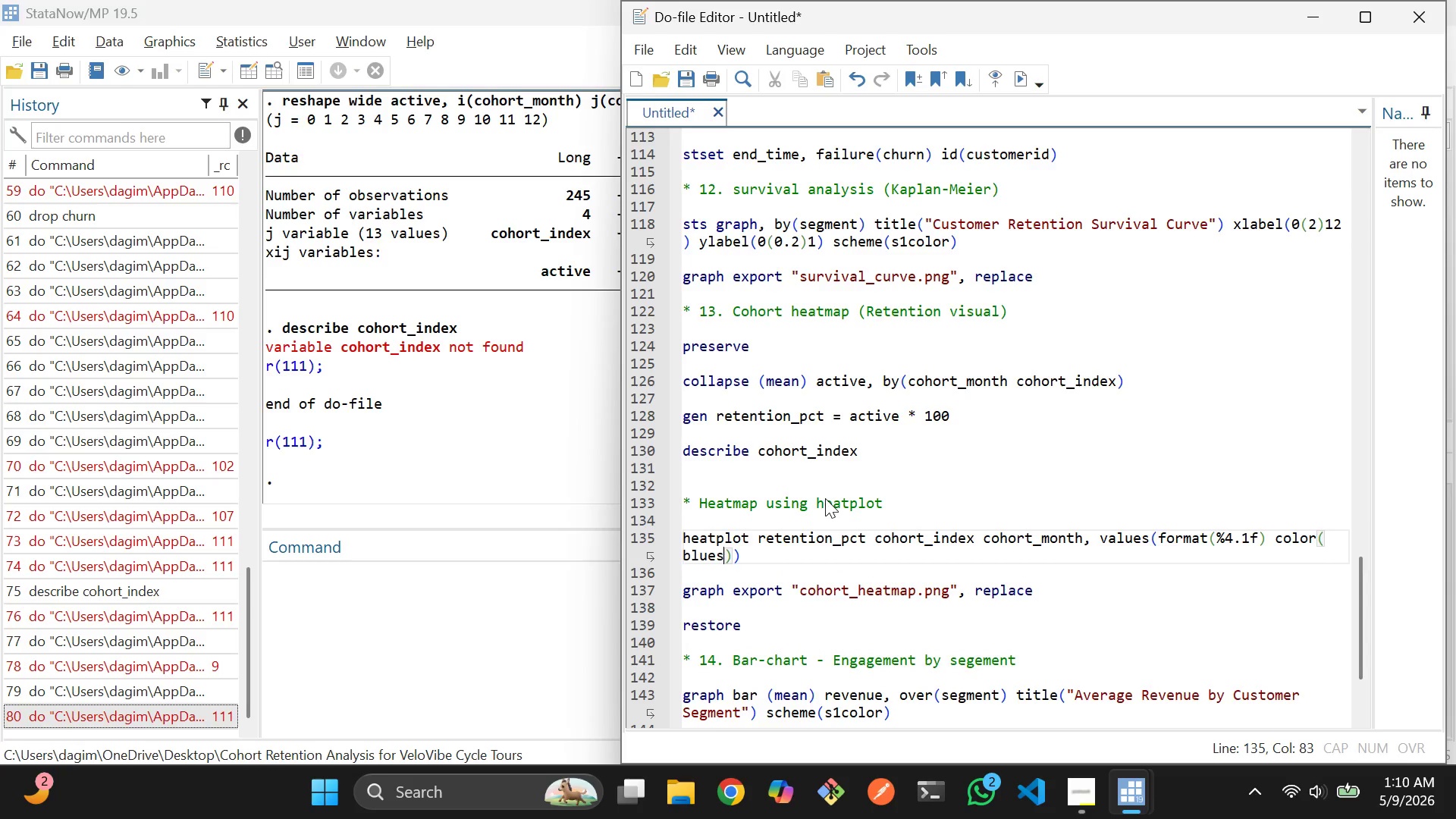 
key(ArrowLeft)
 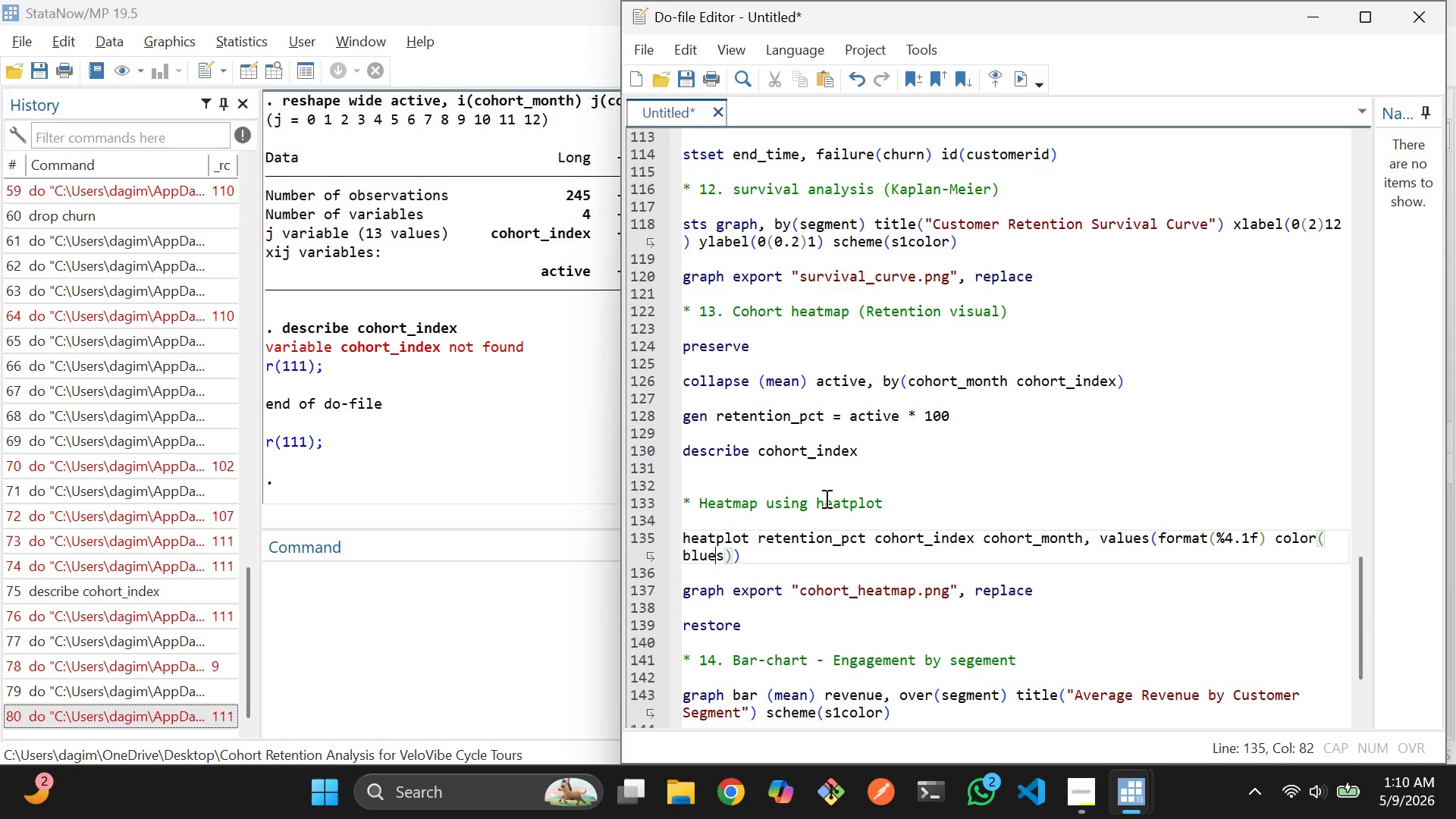 
key(ArrowLeft)
 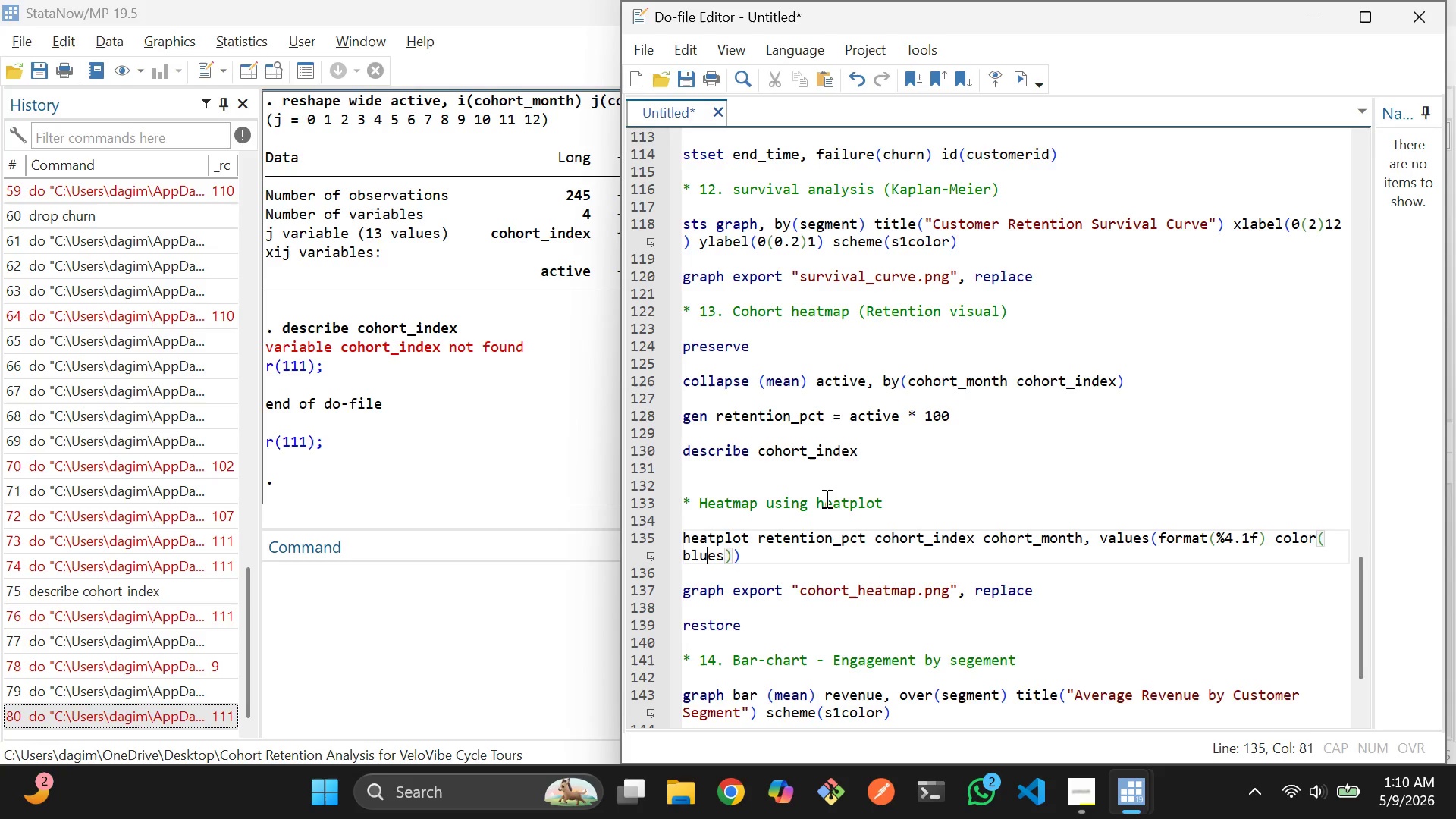 
key(ArrowLeft)
 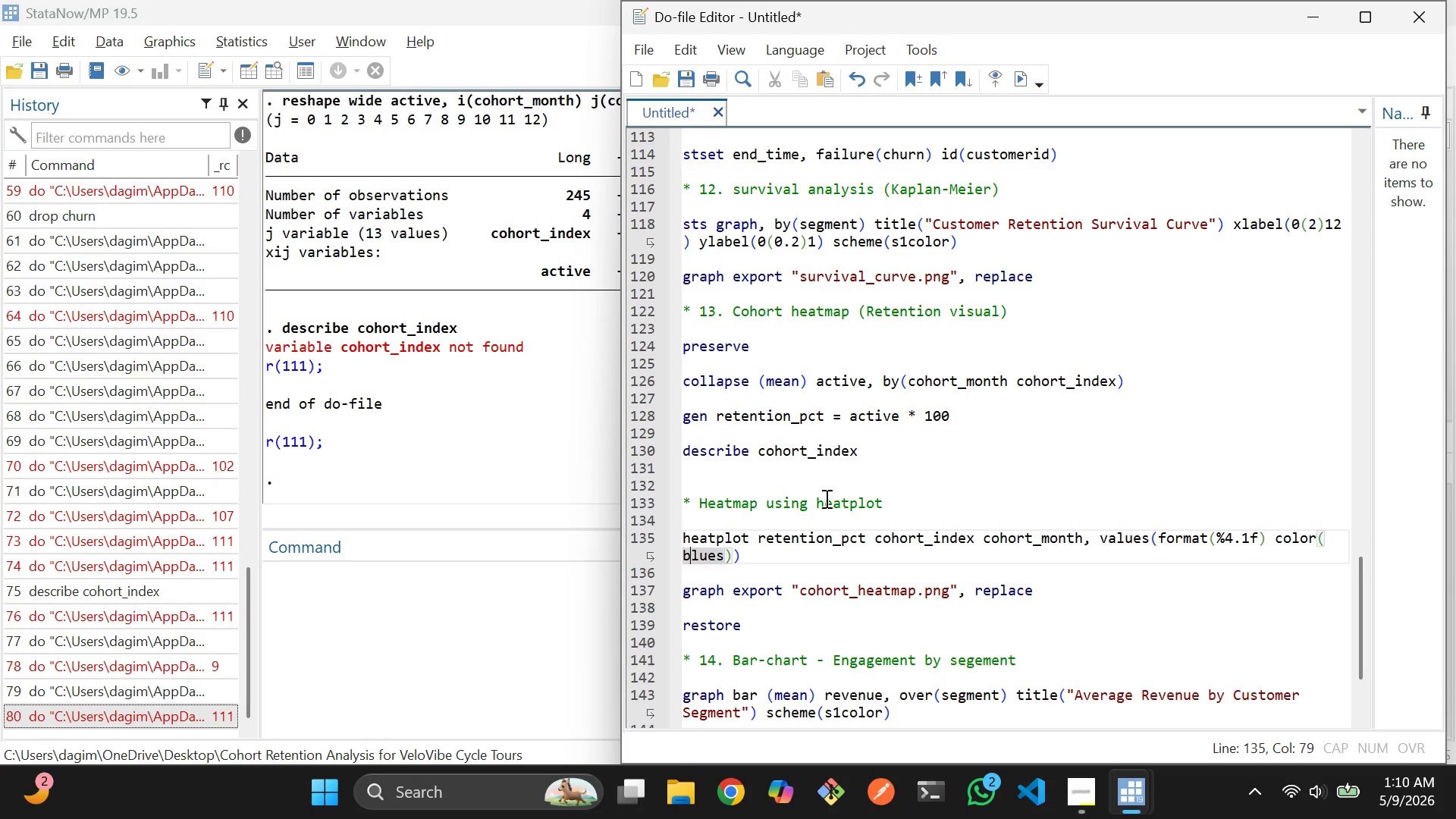 
key(ArrowLeft)
 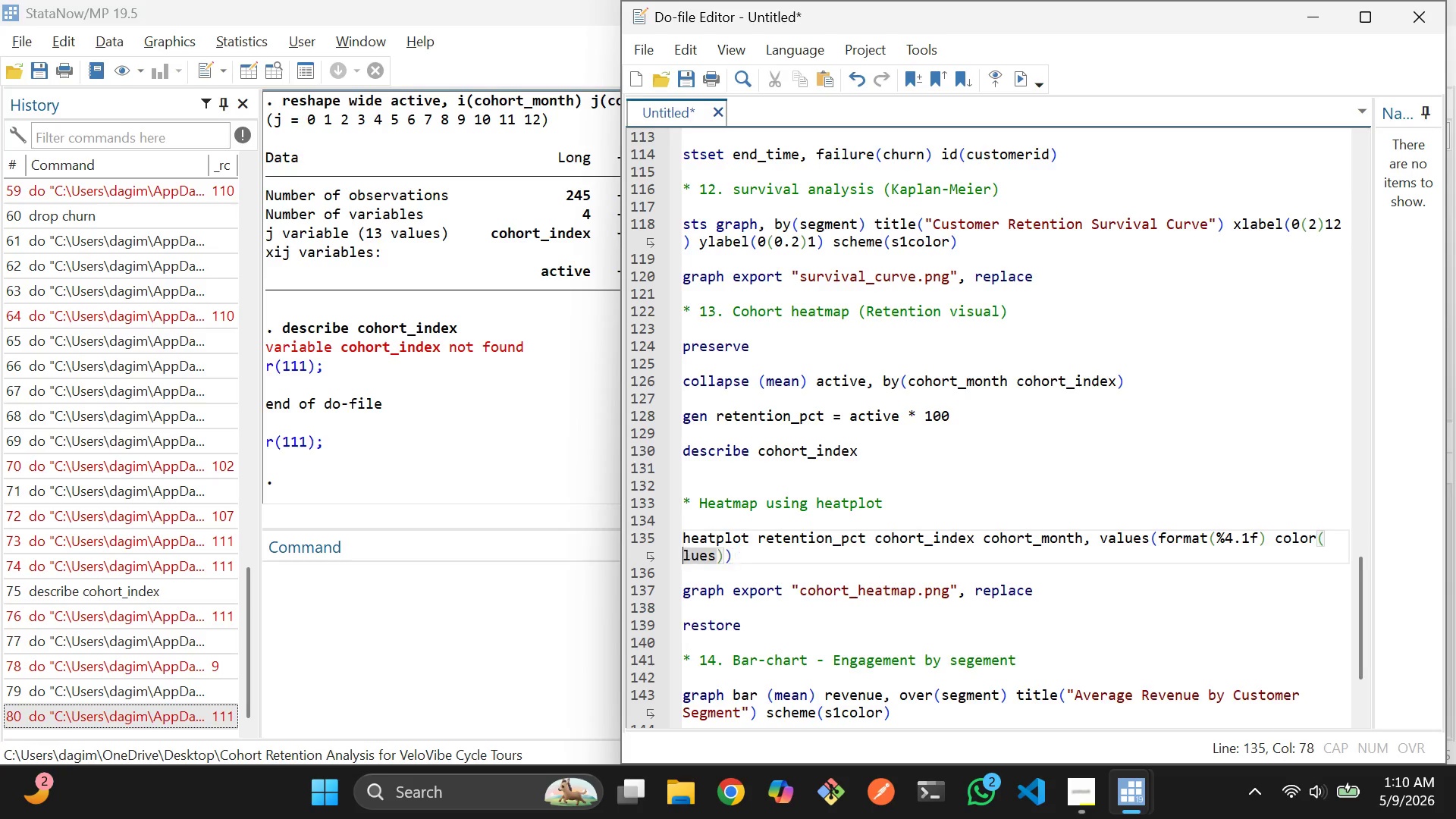 
key(Backspace)
 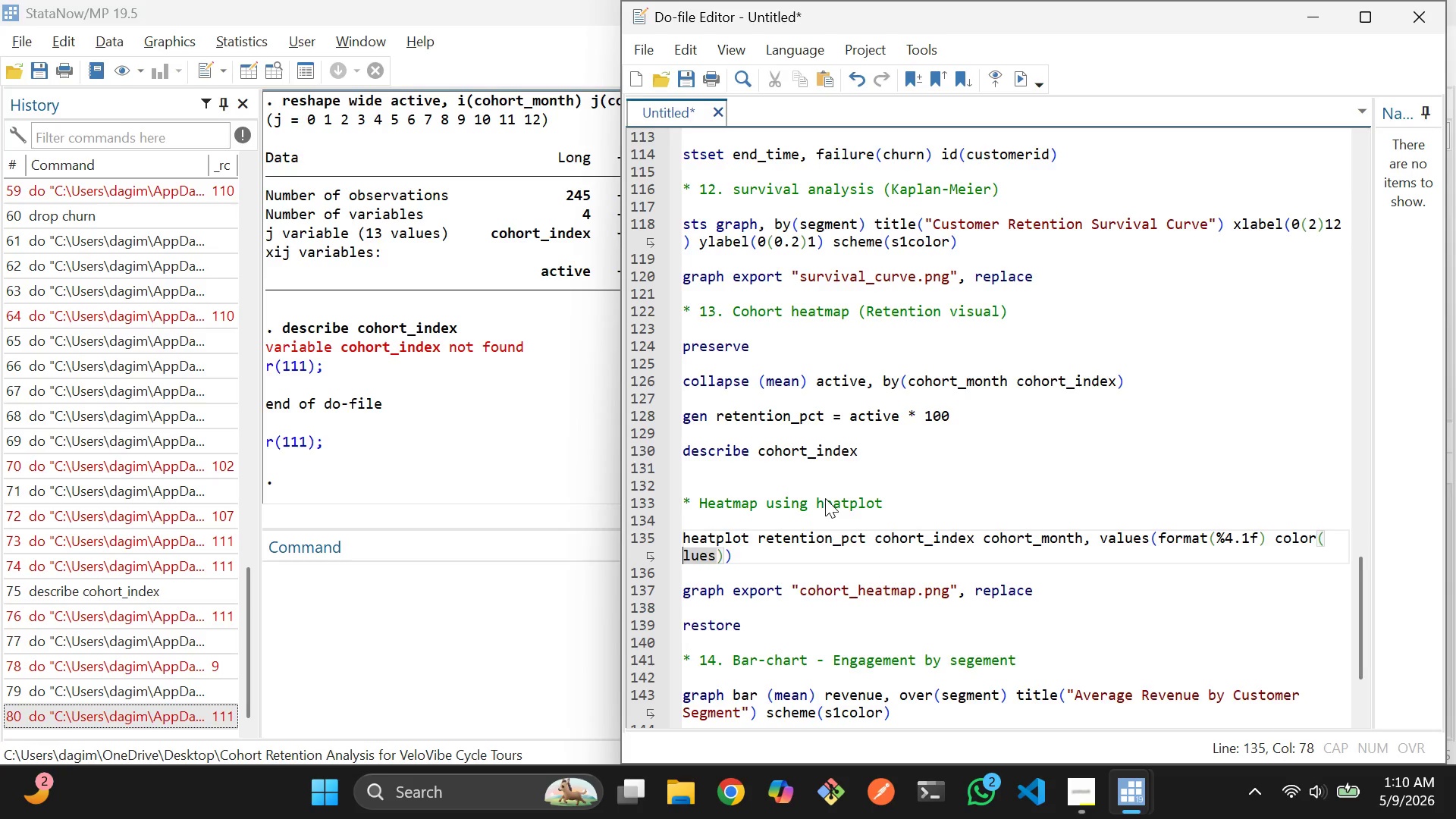 
key(Shift+B)
 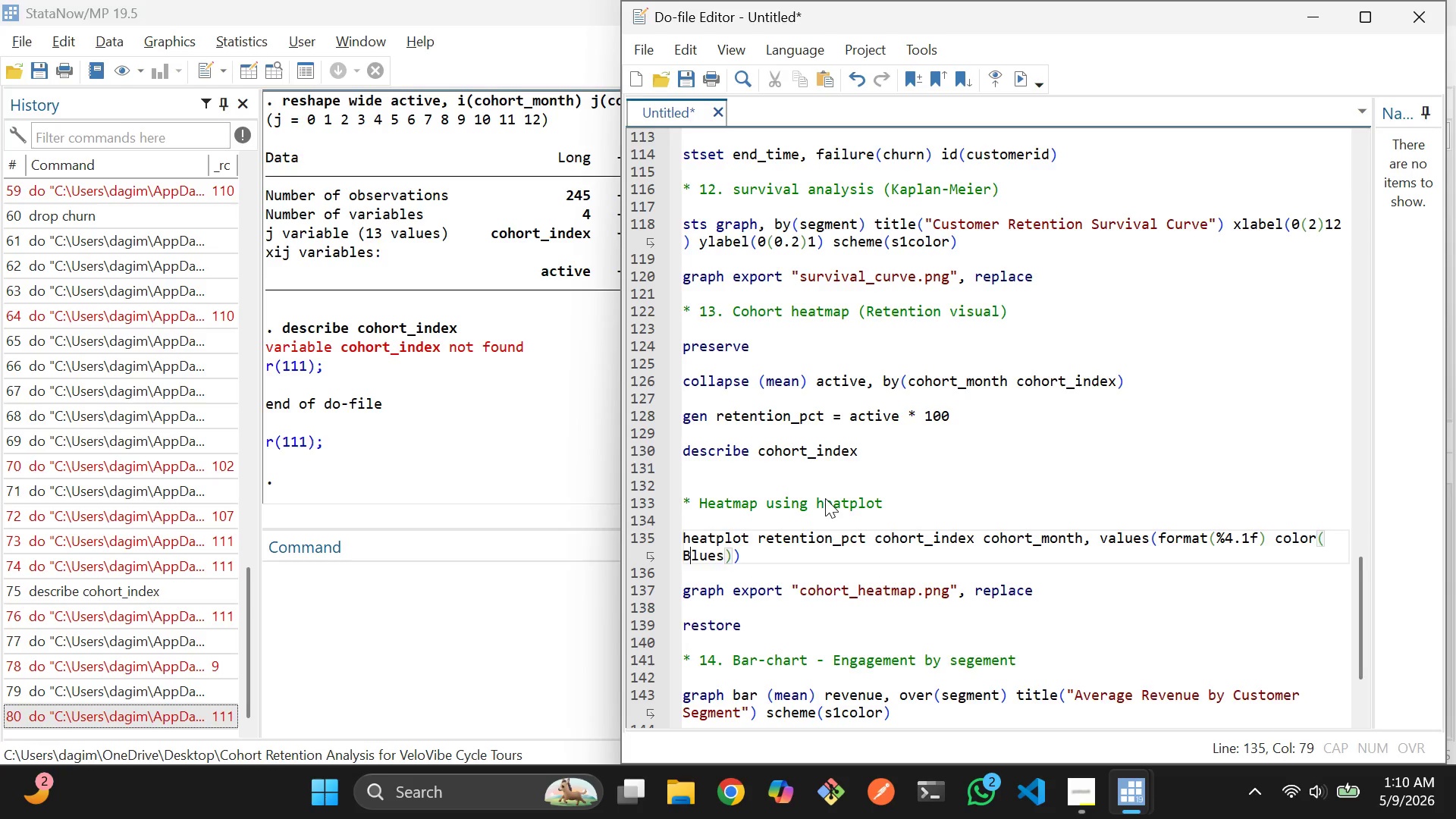 
key(ArrowRight)
 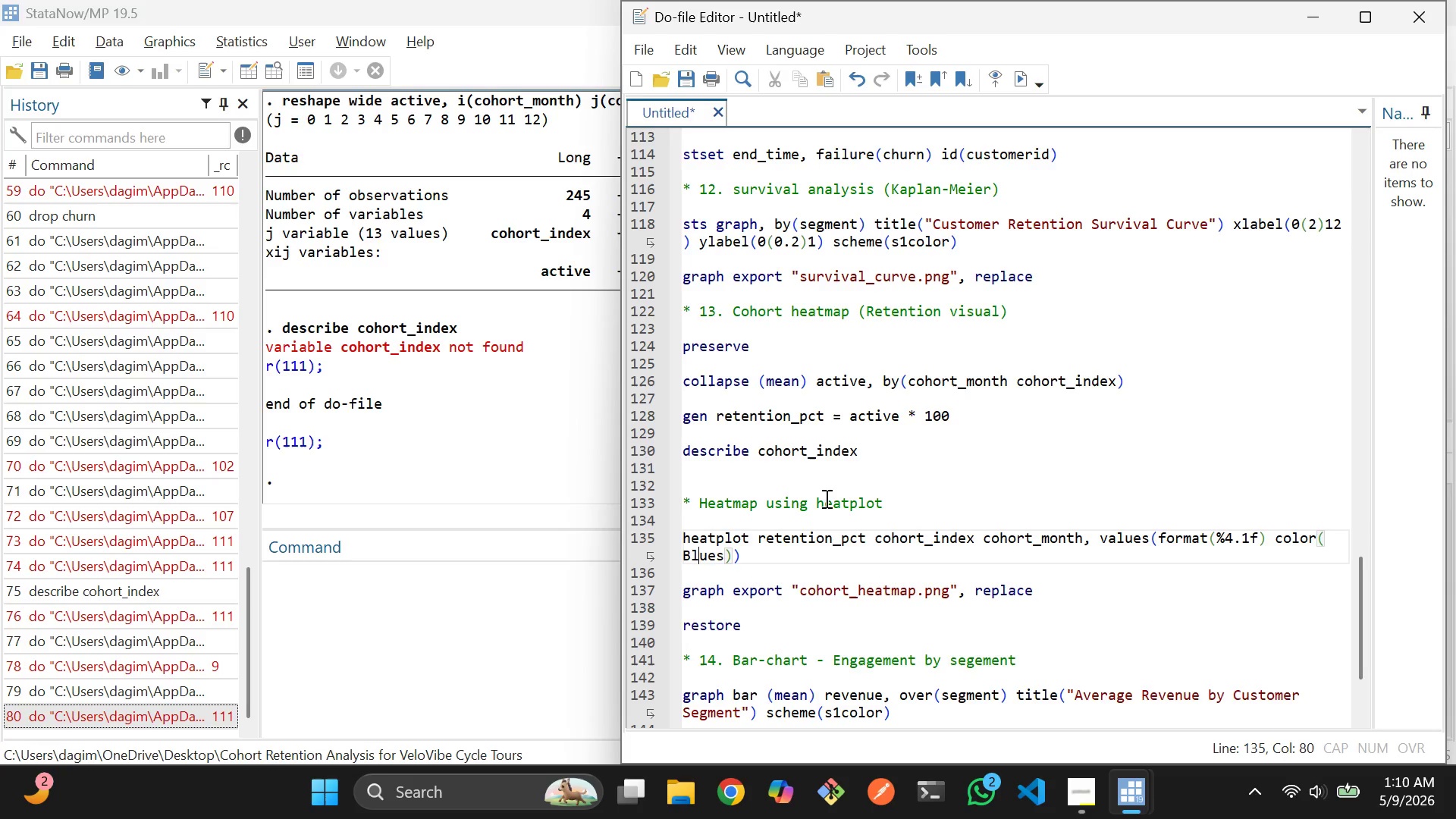 
key(ArrowRight)
 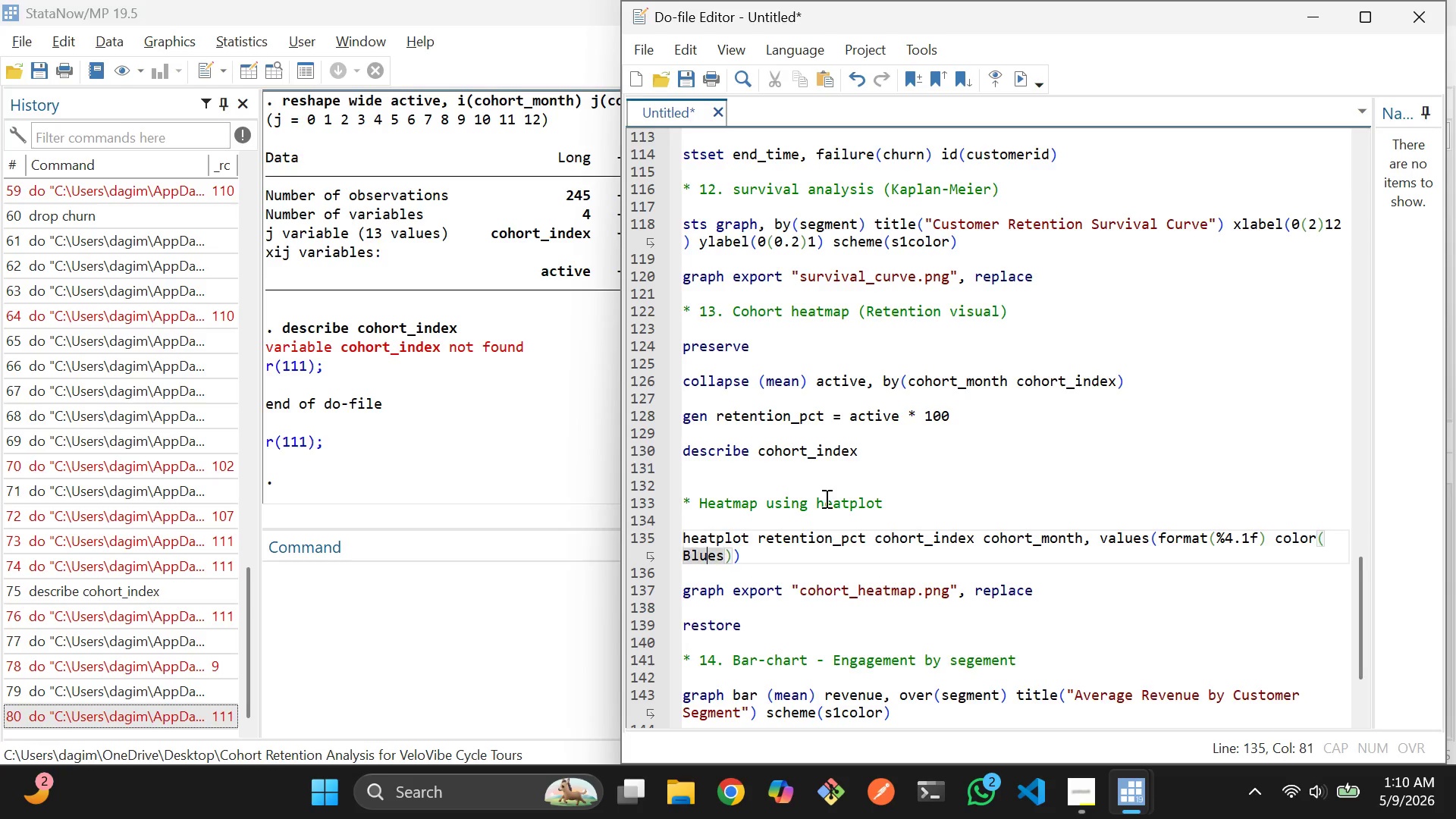 
key(ArrowRight)
 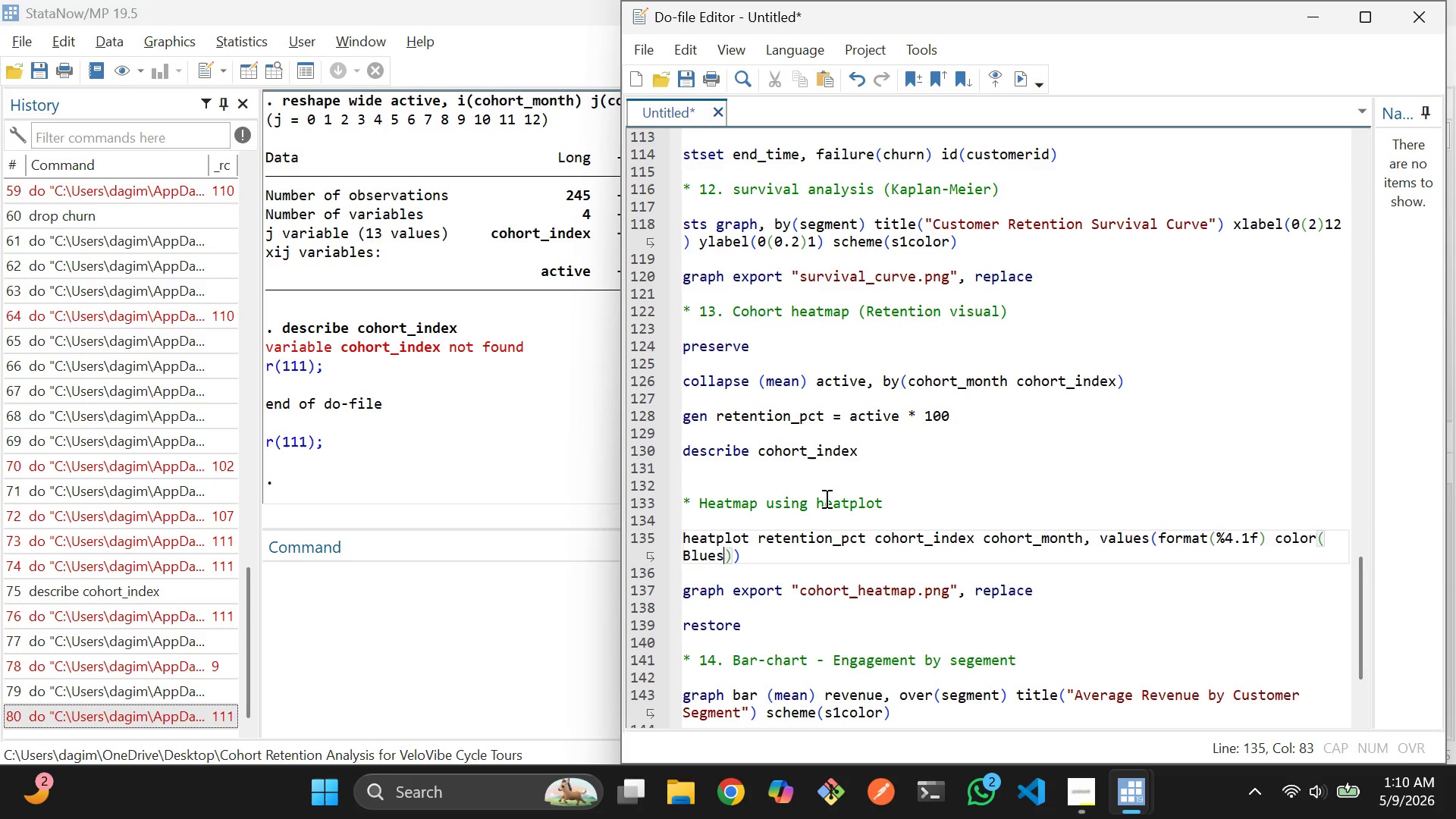 
key(ArrowRight)
 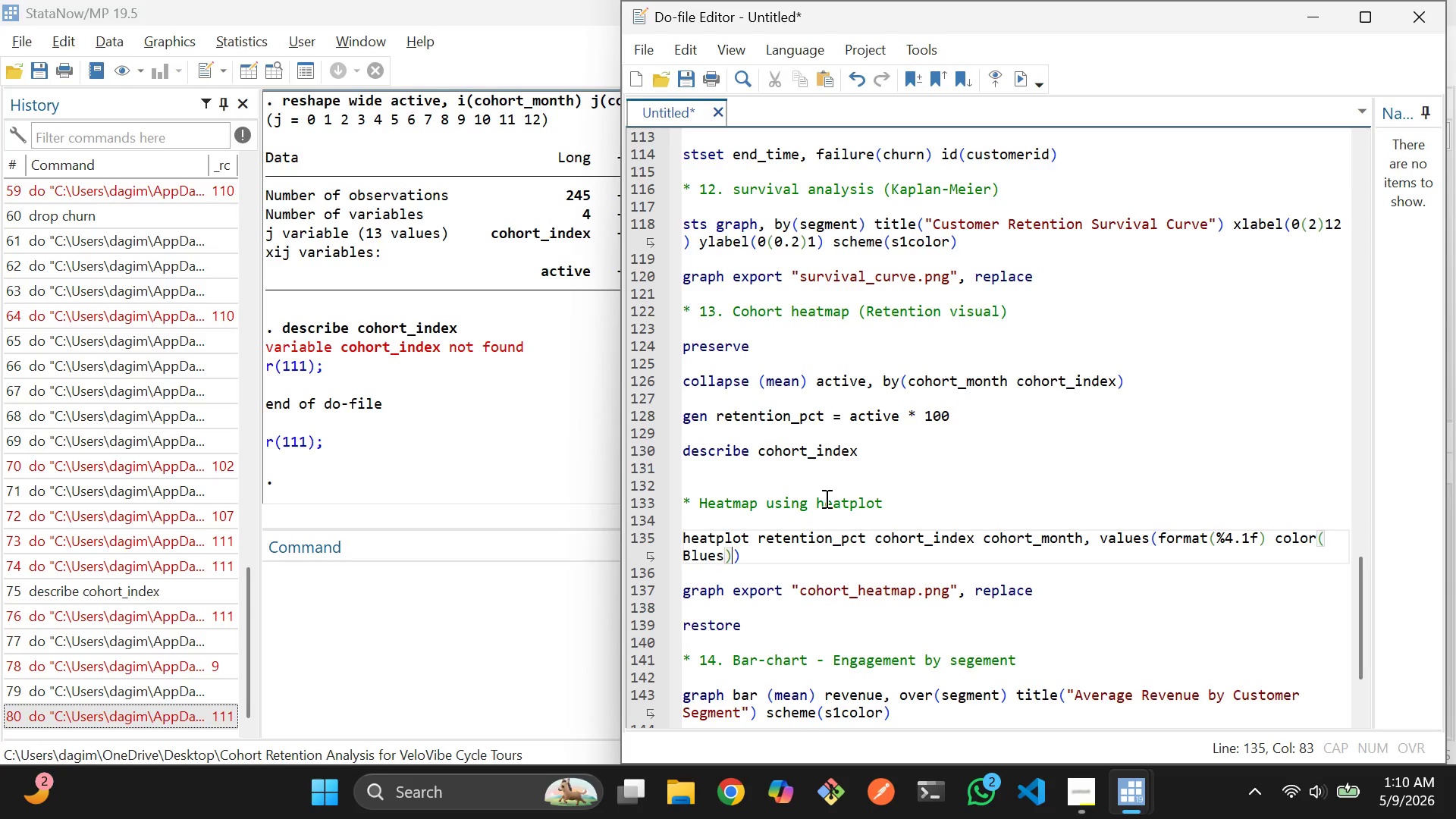 
key(ArrowRight)
 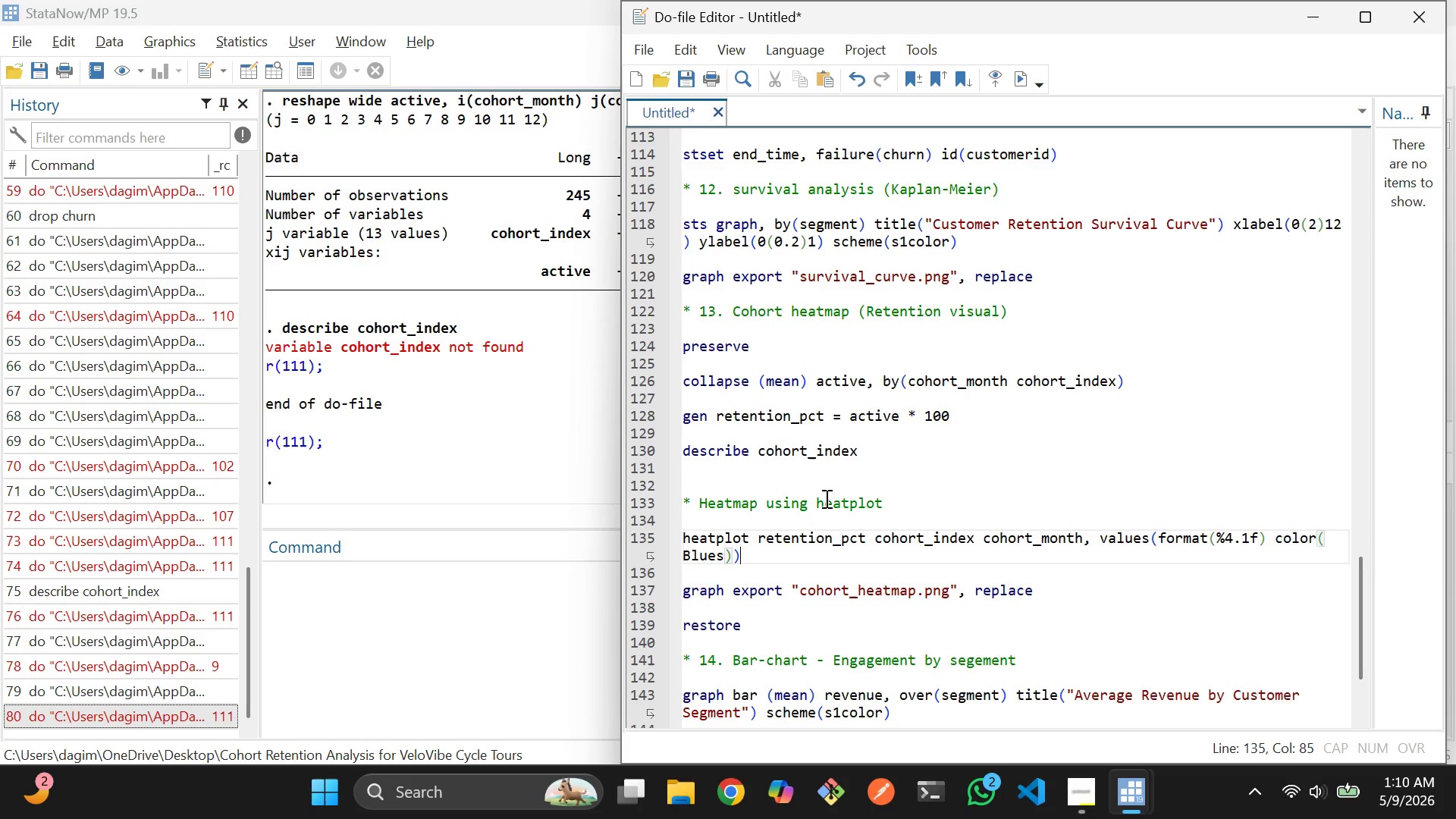 
key(ArrowRight)
 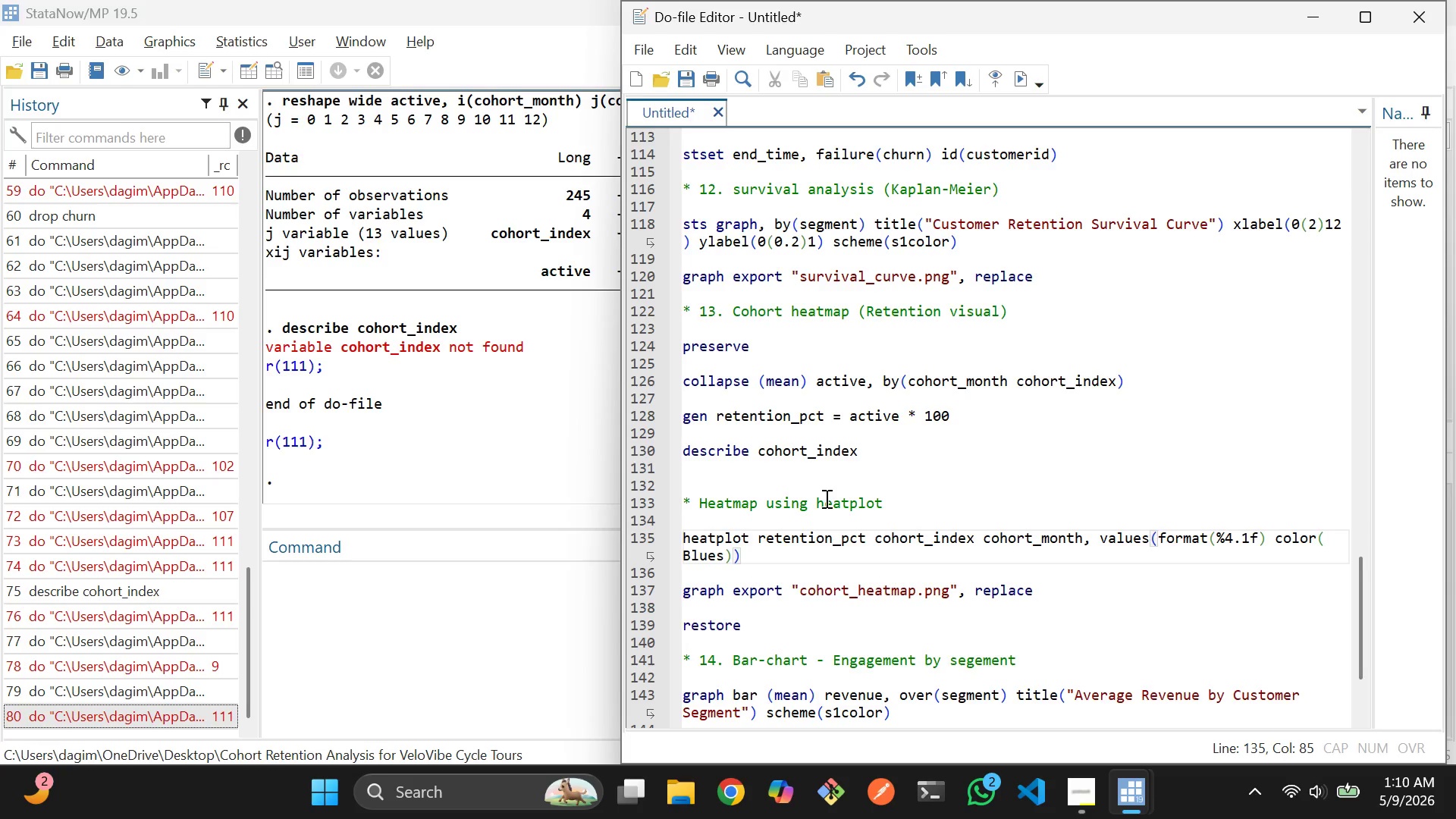 
key(ArrowLeft)
 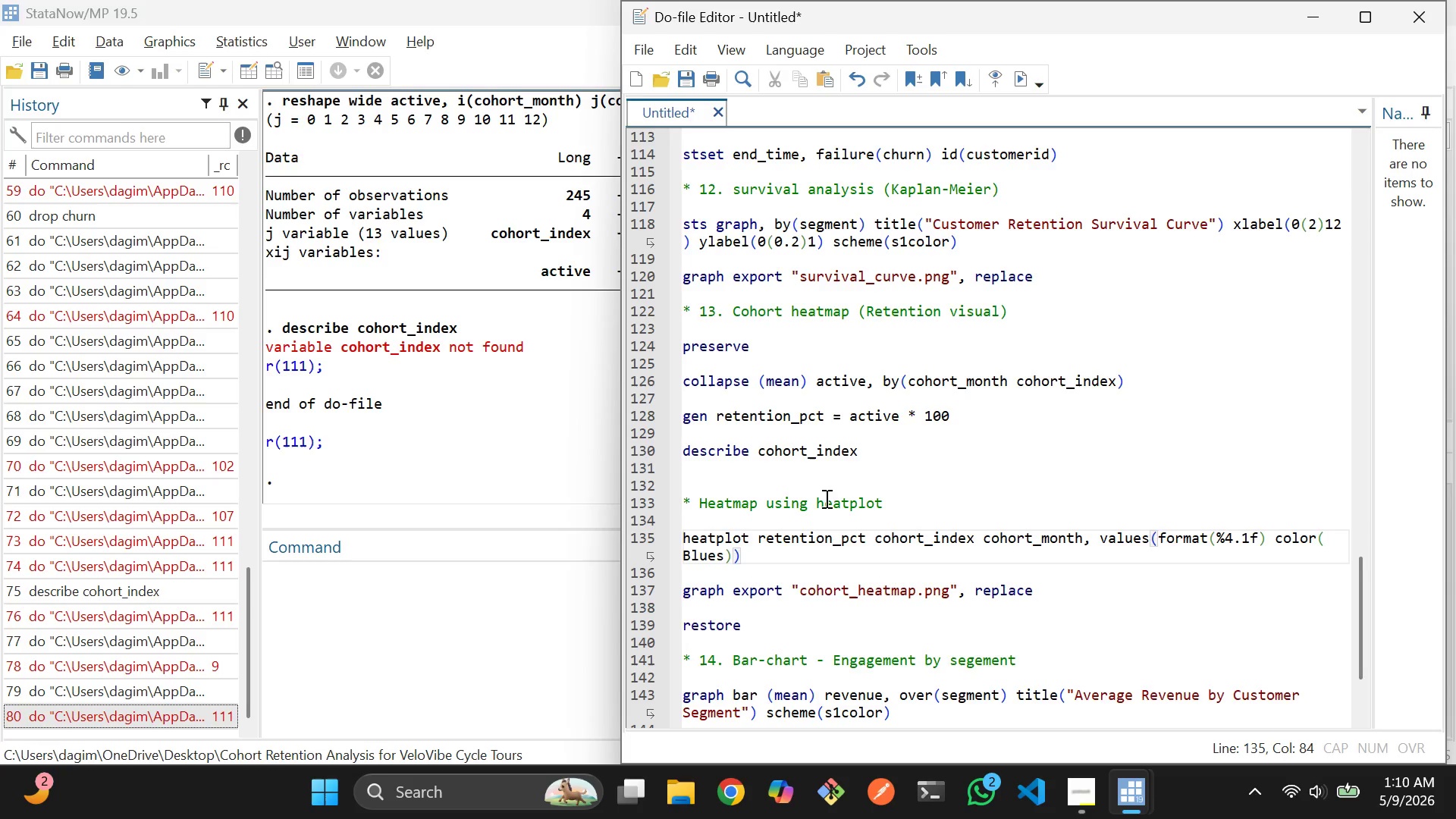 
type( i)
key(Backspace)
type(title("Cus)
 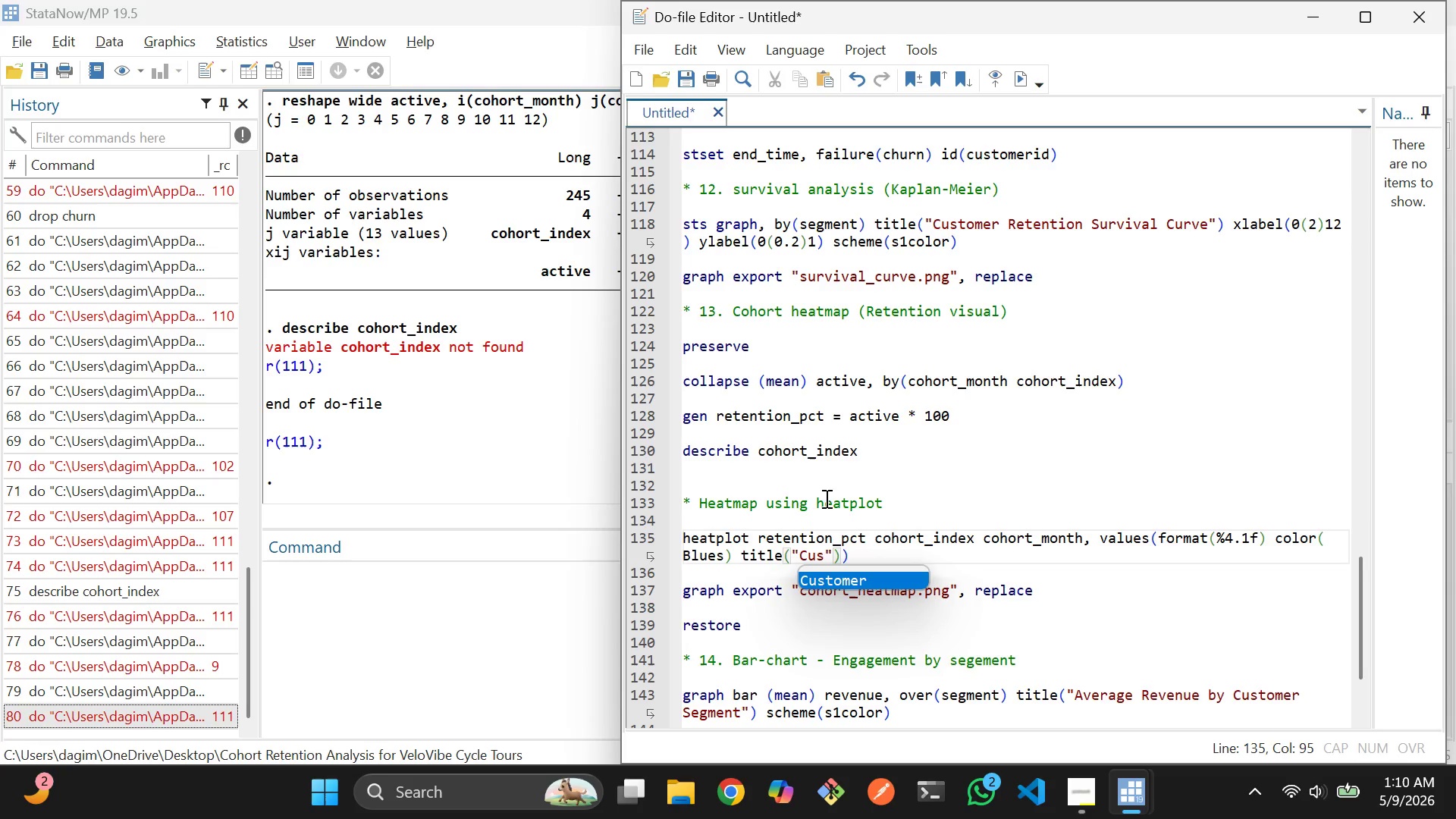 
key(Enter)
 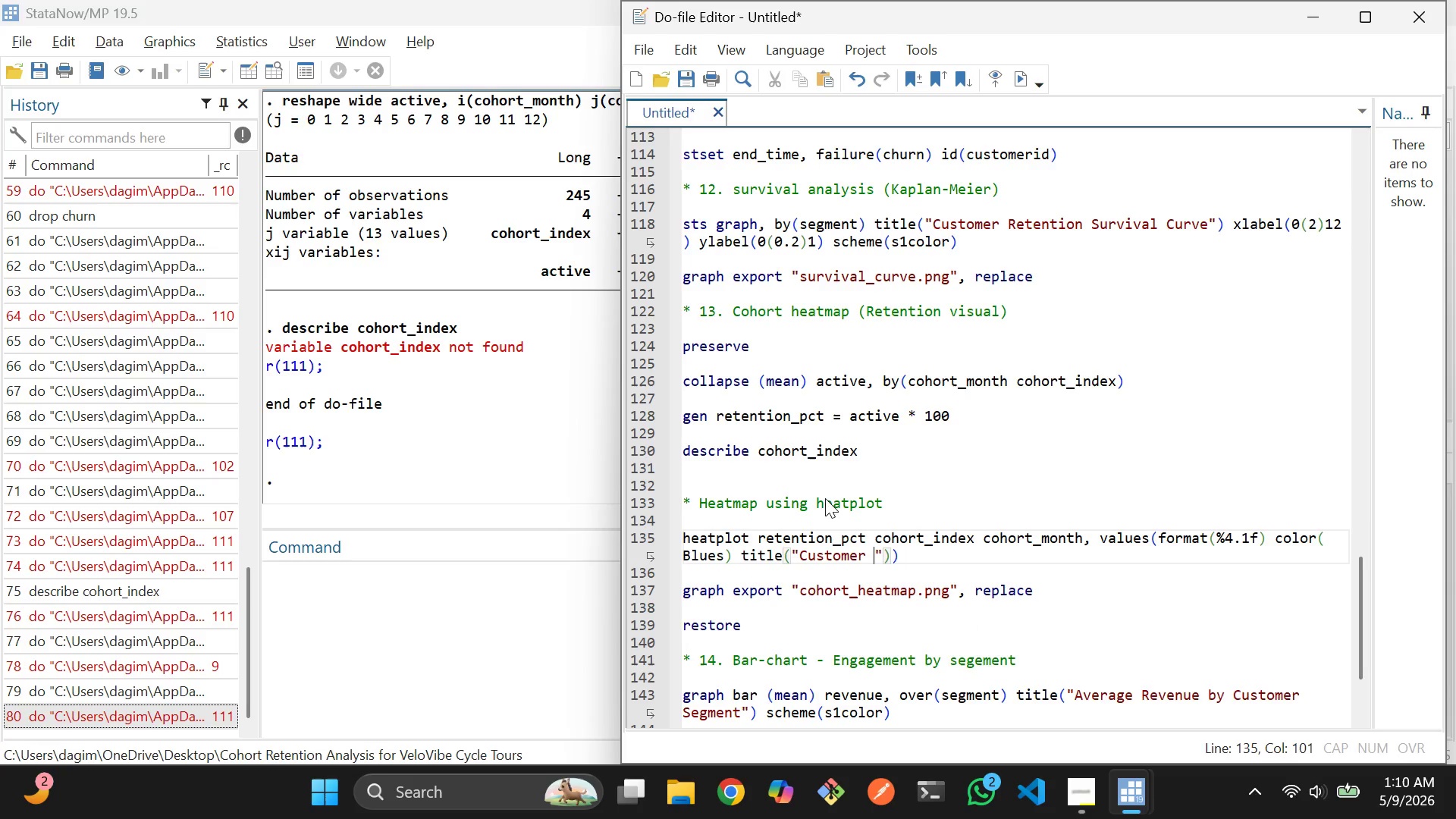 
type( RE)
key(Backspace)
type(e)
 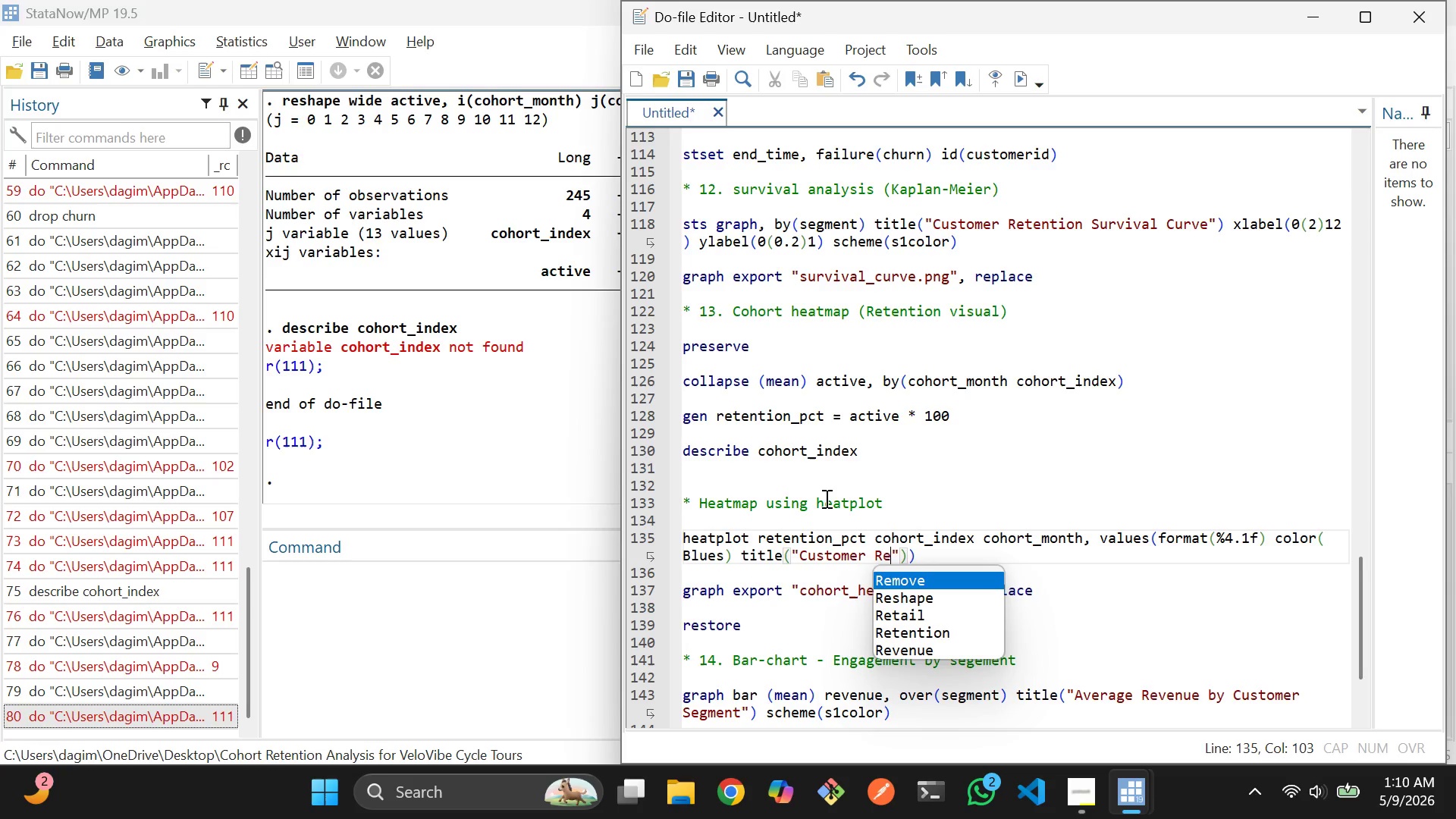 
key(ArrowDown)
 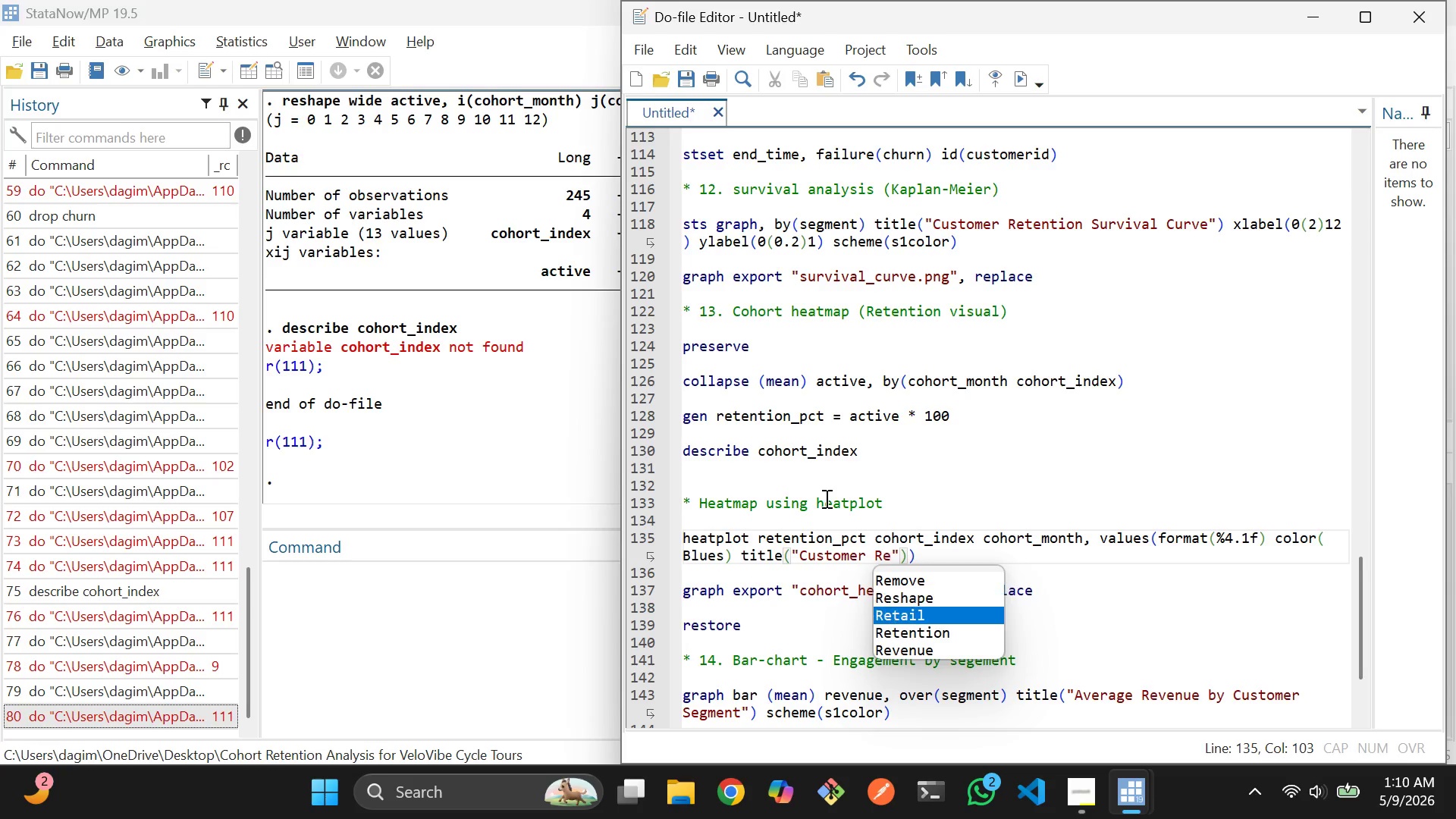 
key(ArrowDown)
 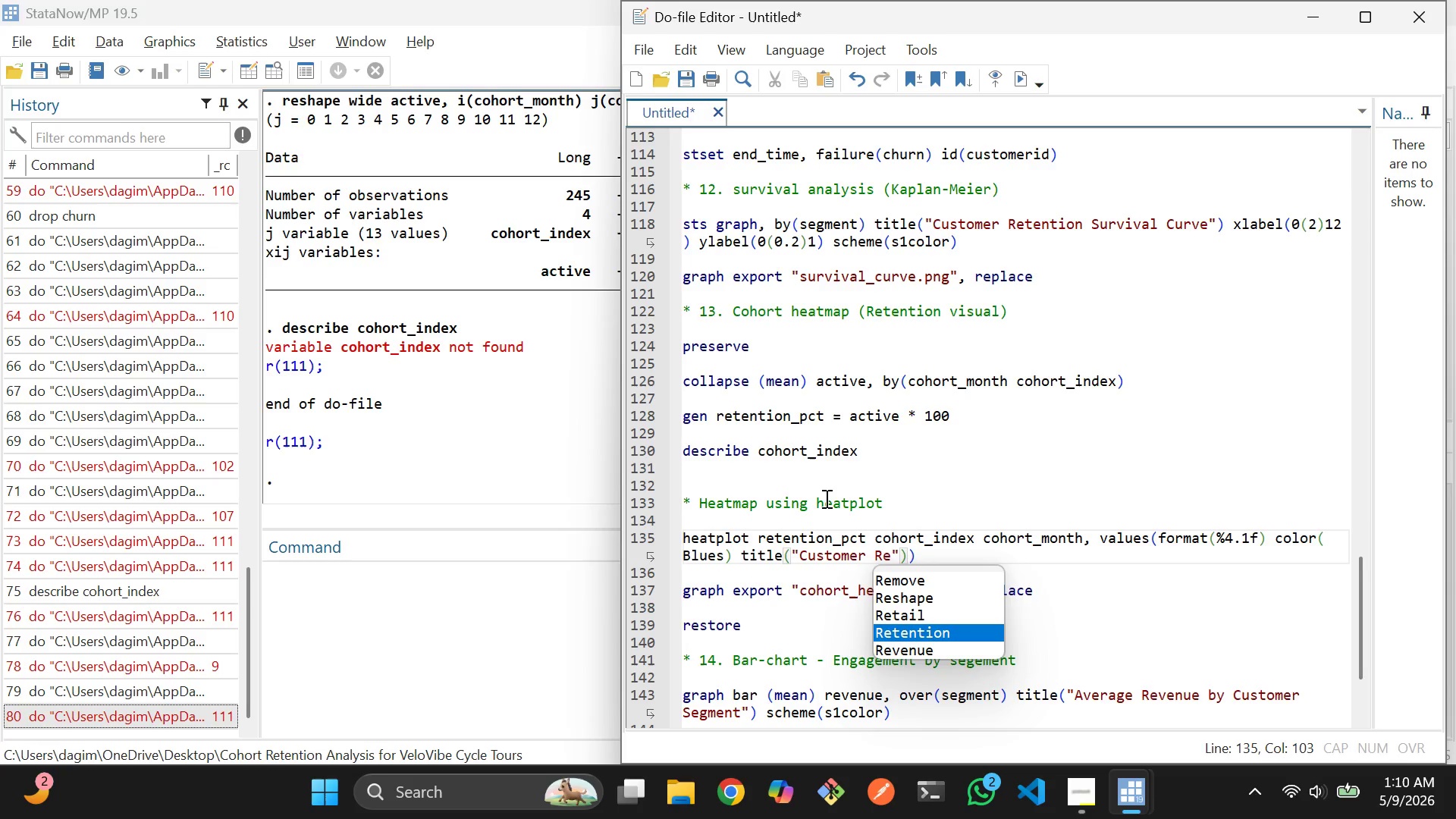 
key(ArrowDown)
 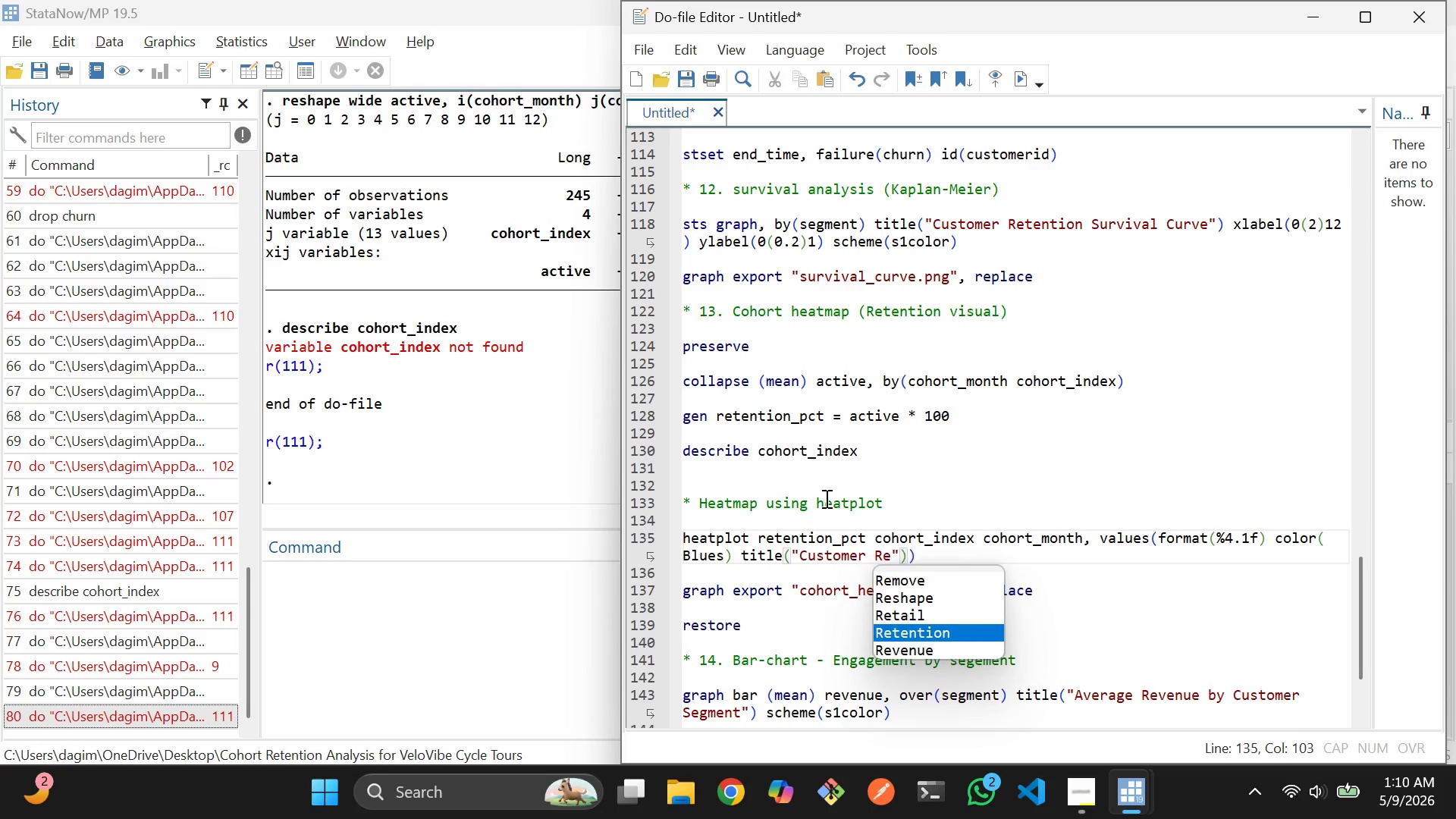 
key(Enter)
 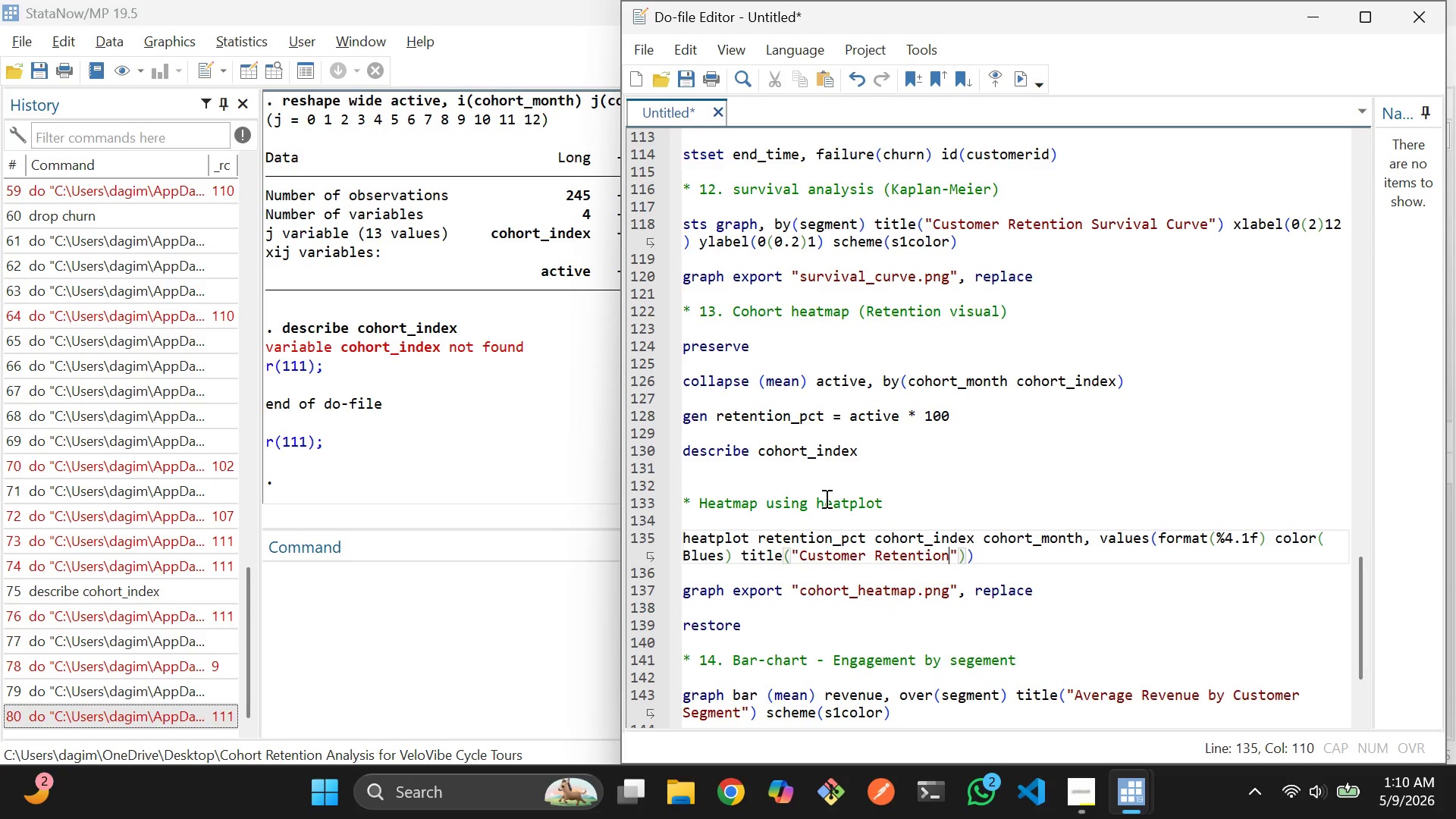 
type( Ch)
key(Backspace)
type(o)
 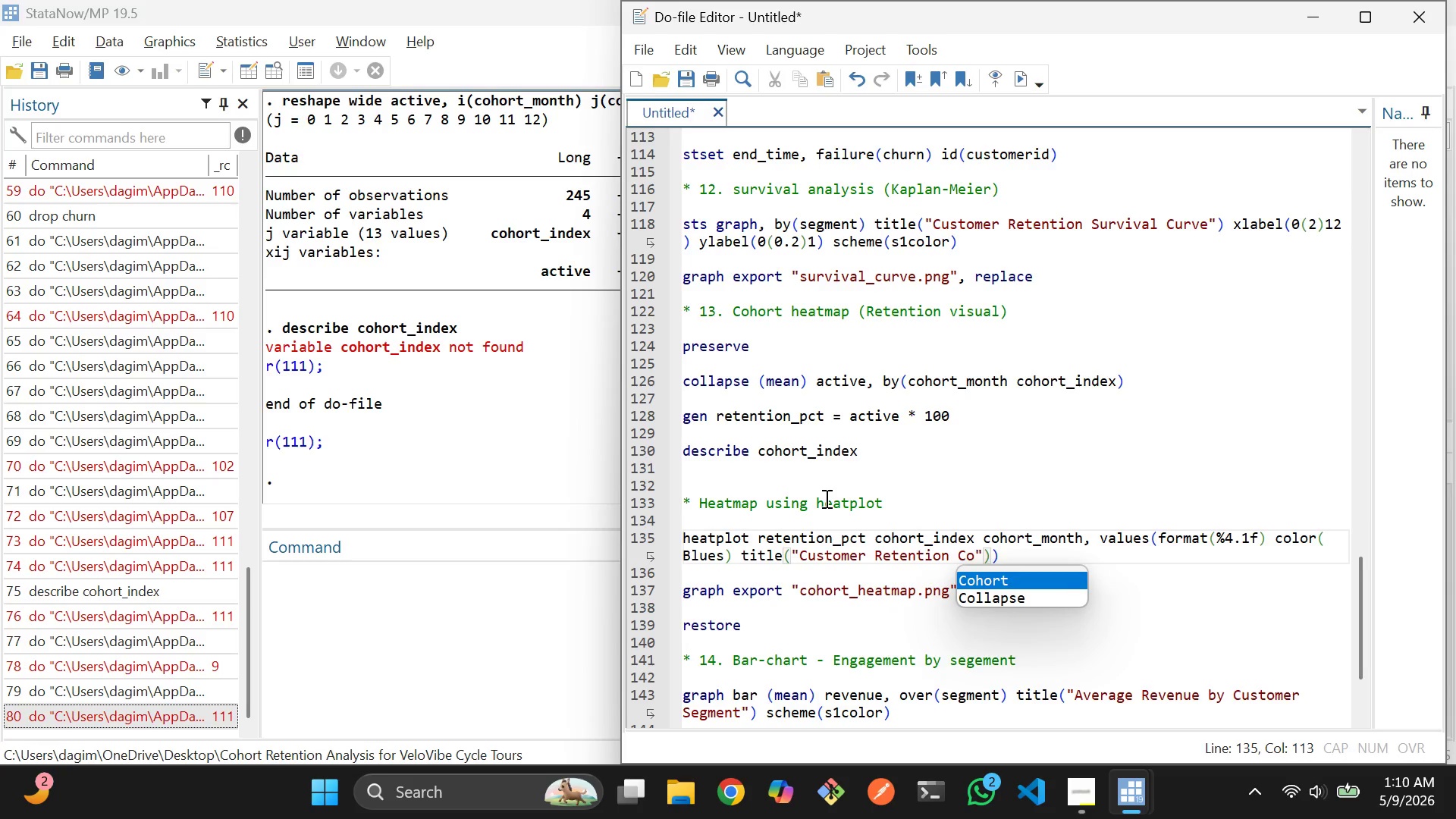 
key(Enter)
 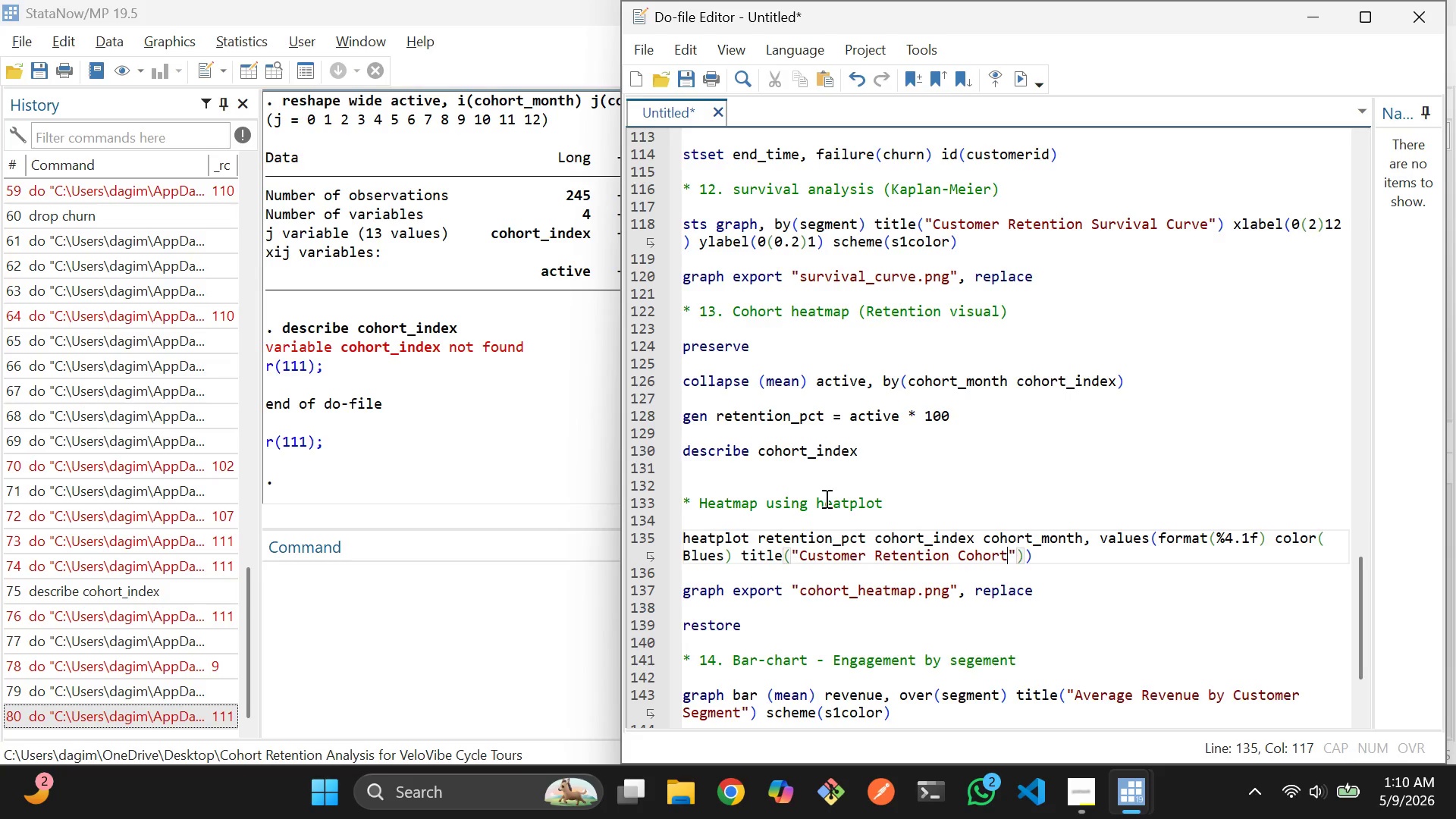 
type( Hea)
 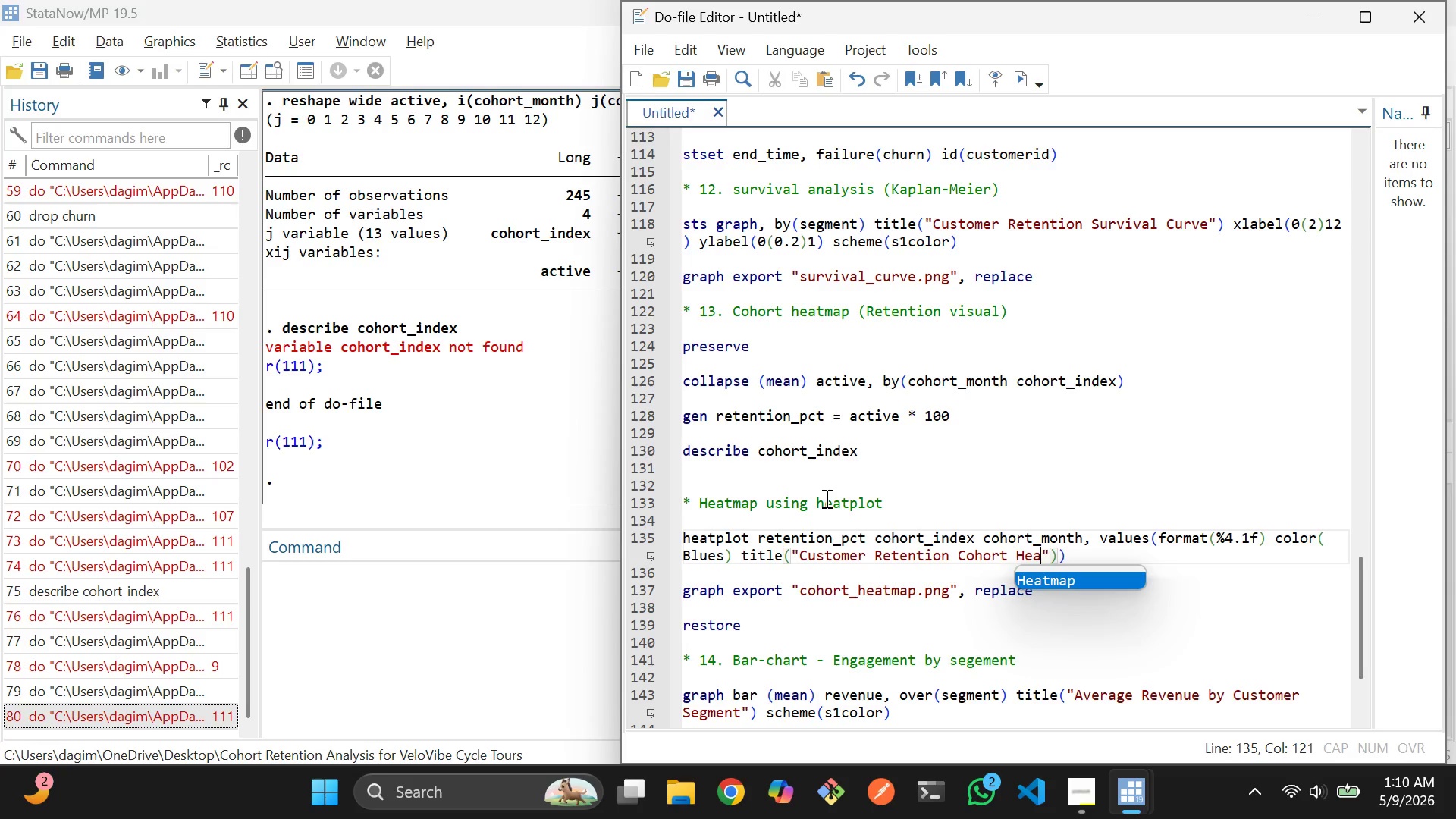 
key(Enter)
 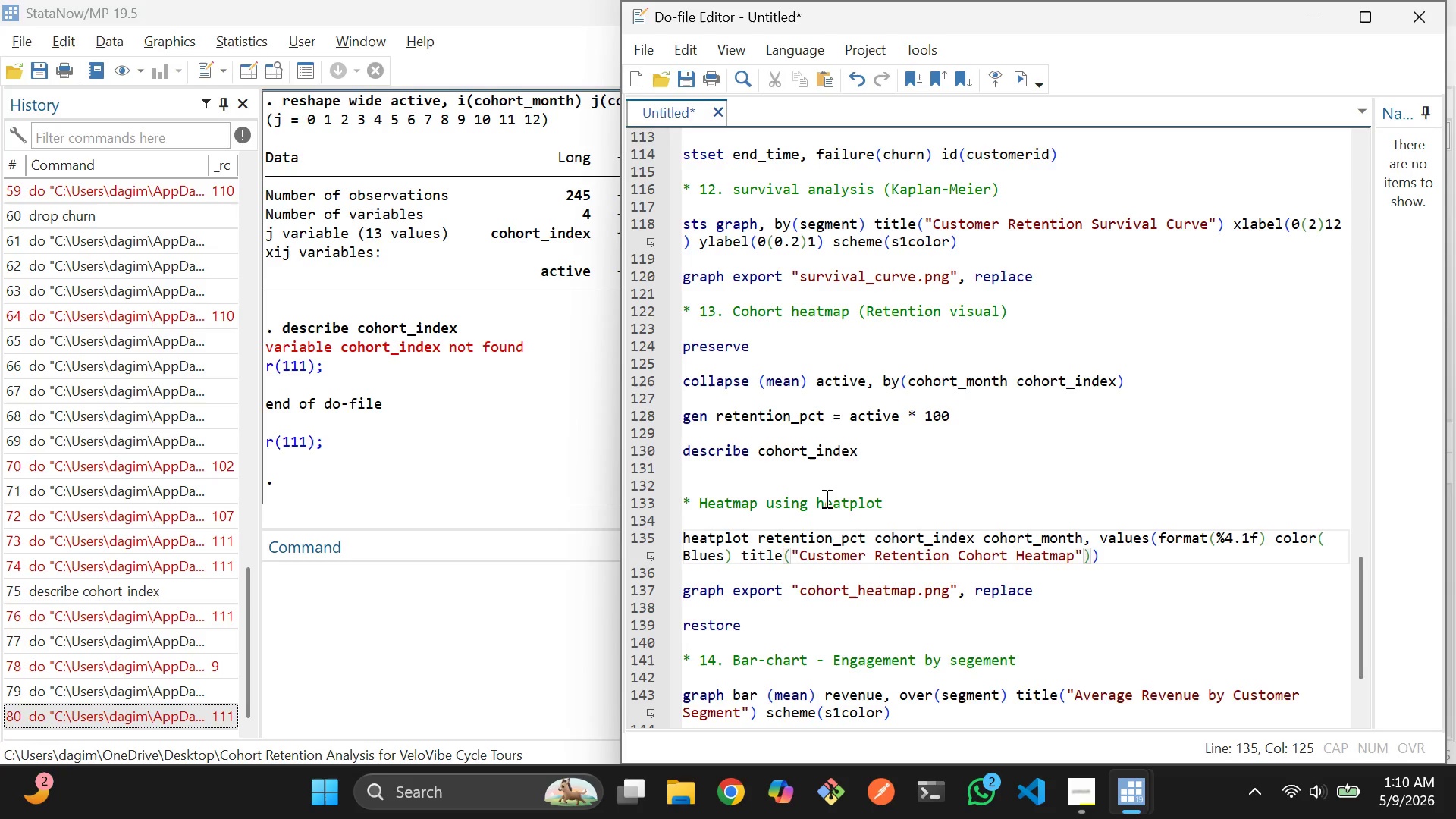 
key(ArrowRight)
 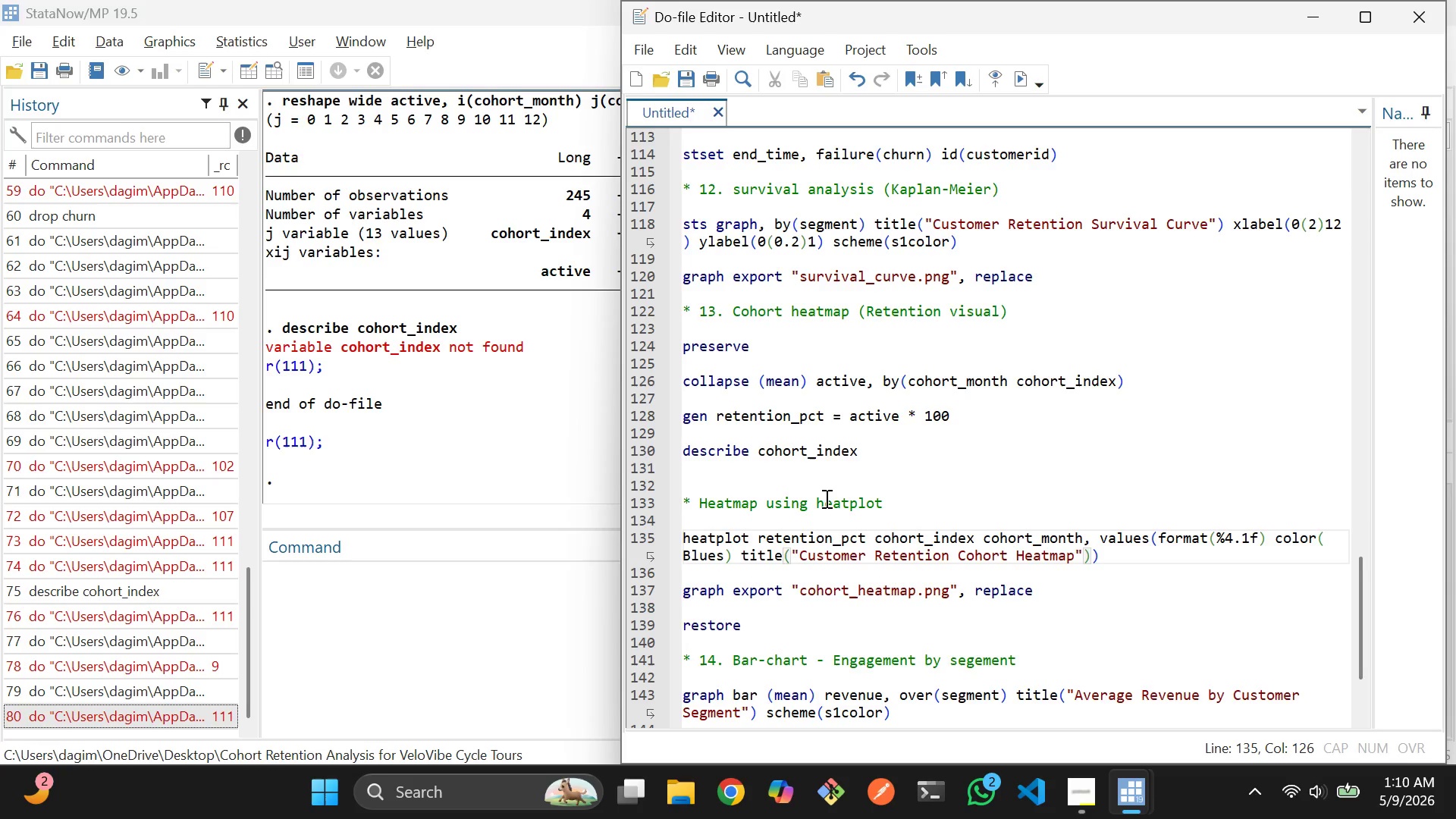 
key(ArrowRight)
 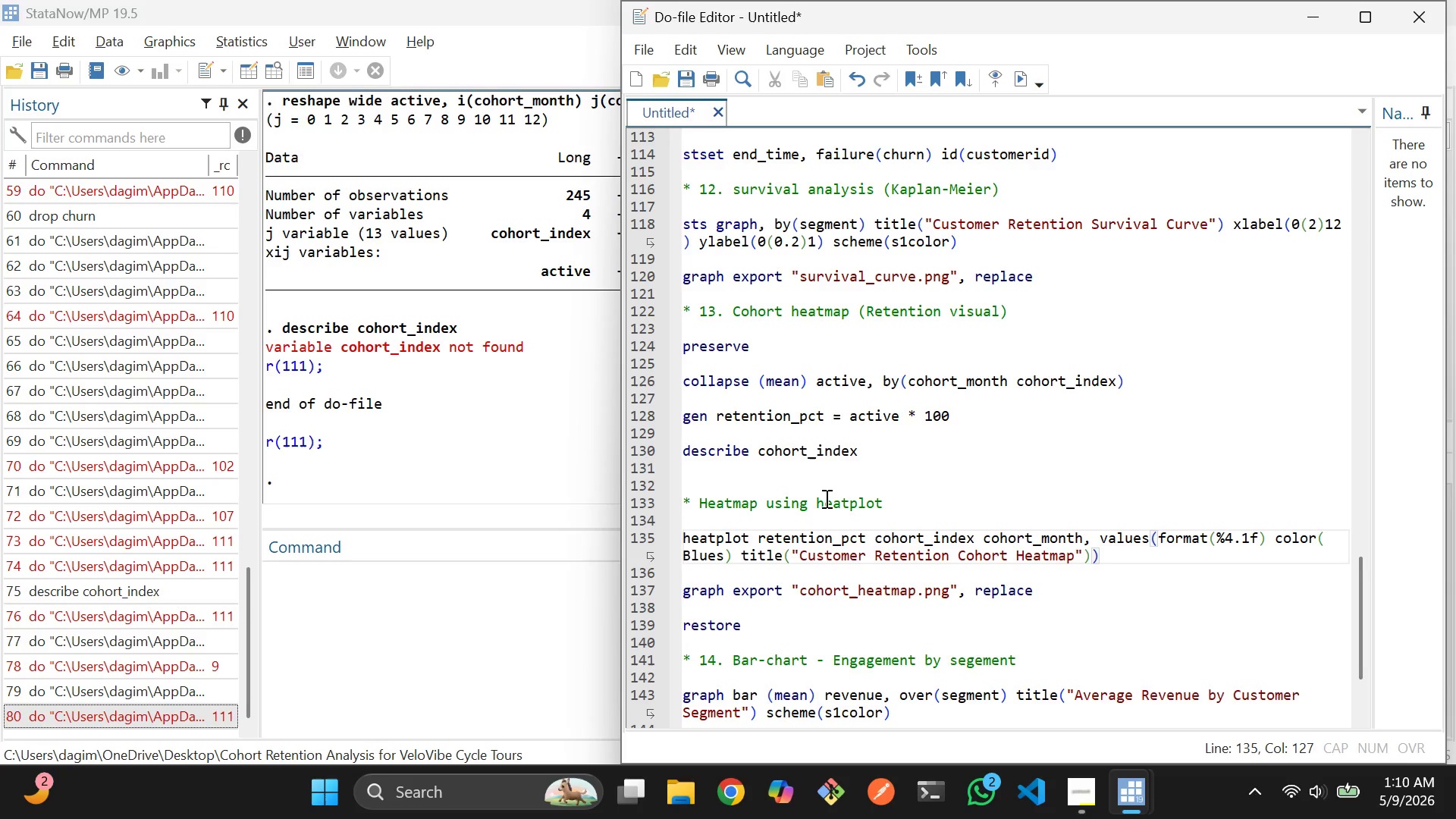 
key(ArrowRight)
 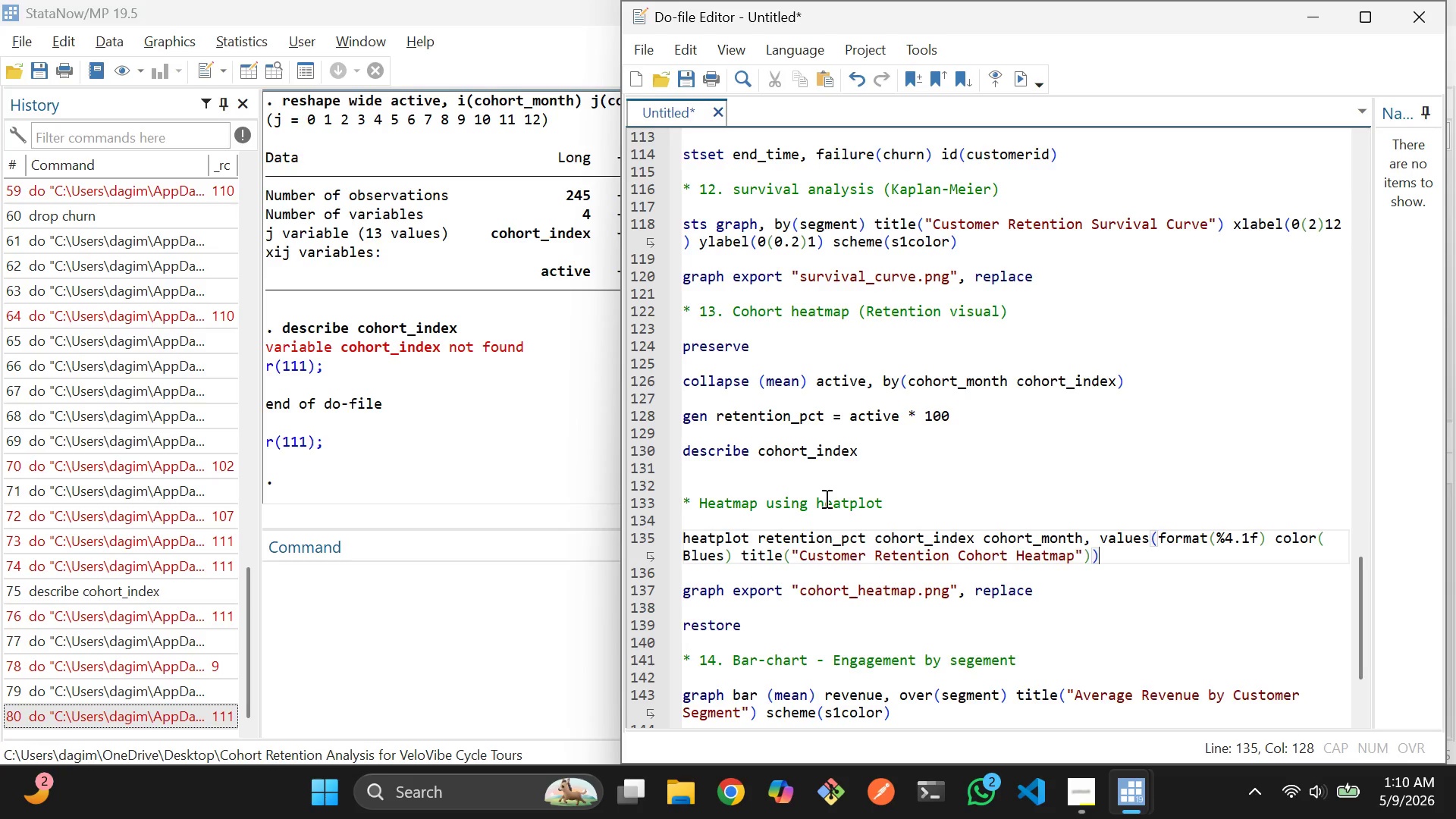 
key(ArrowLeft)
 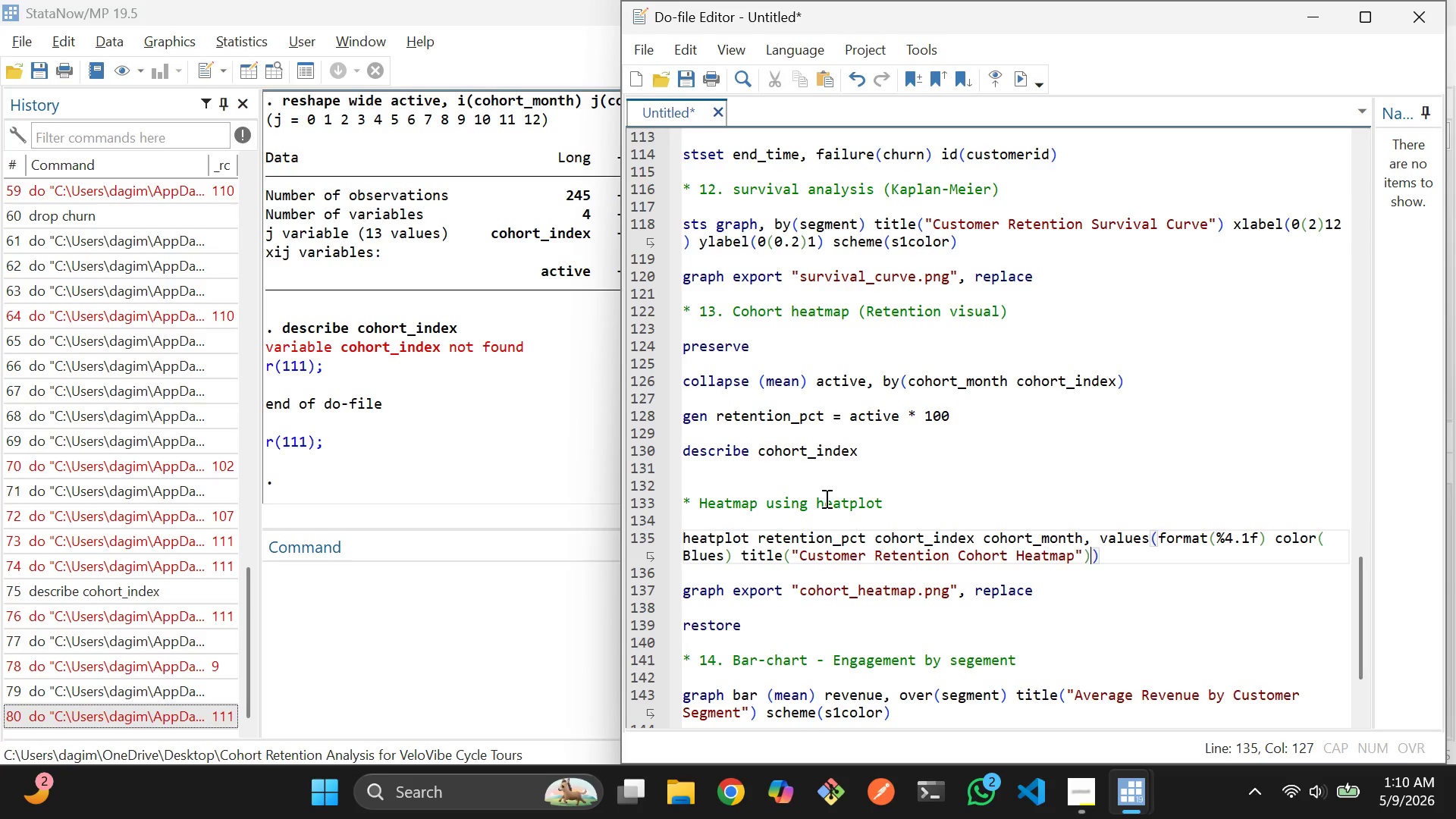 
key(ArrowLeft)
 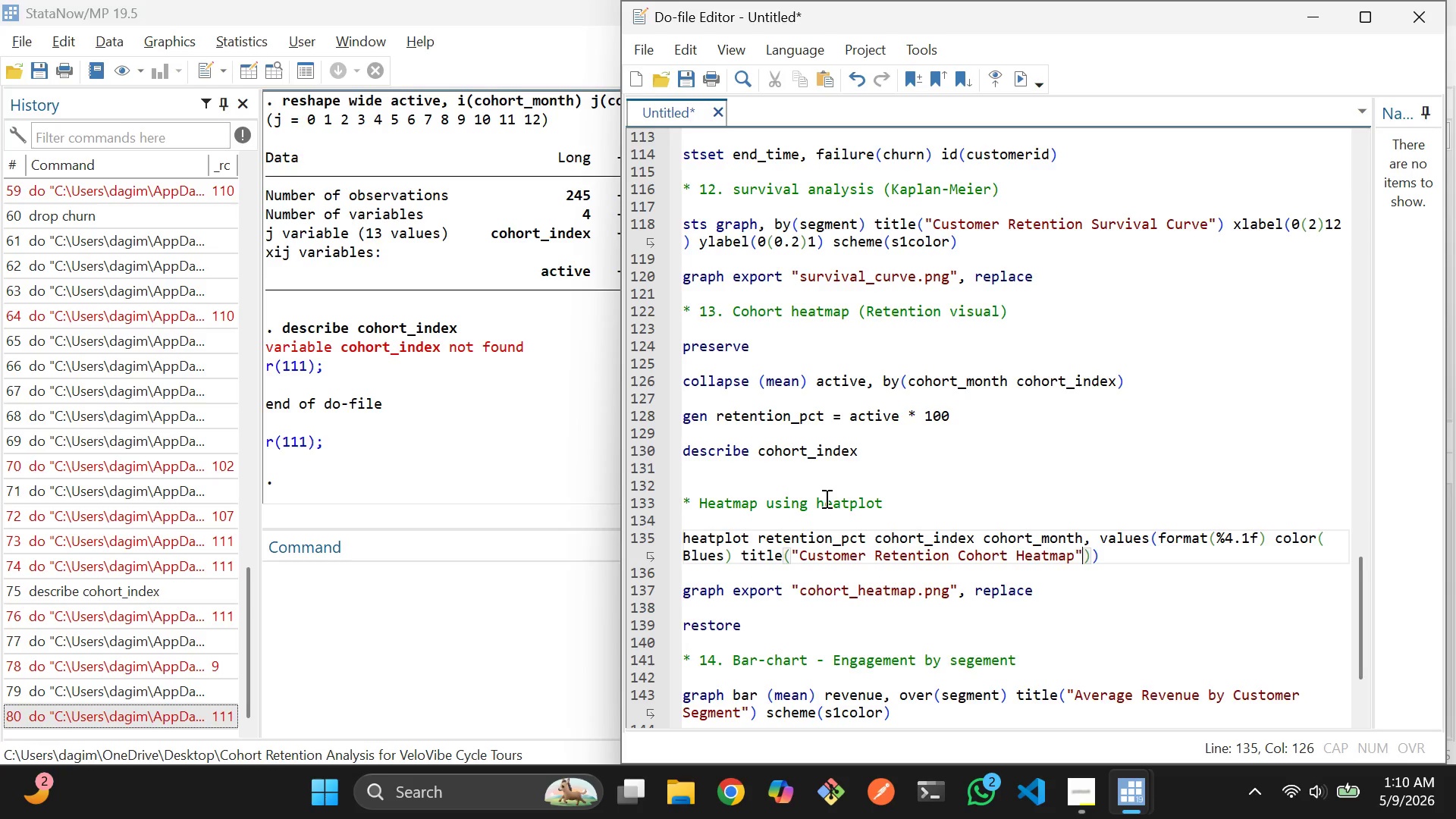 
key(ArrowRight)
 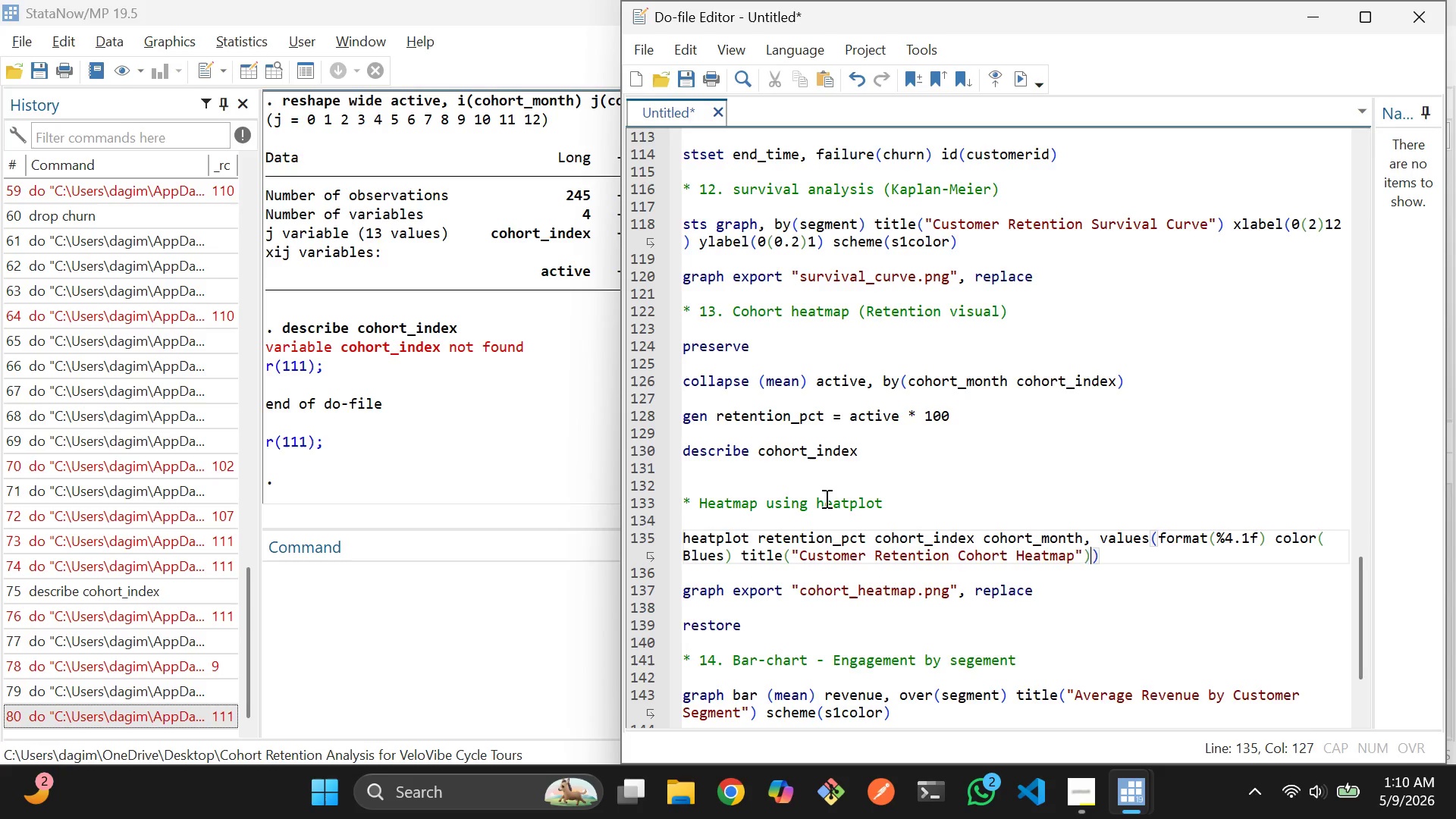 
key(ArrowRight)
 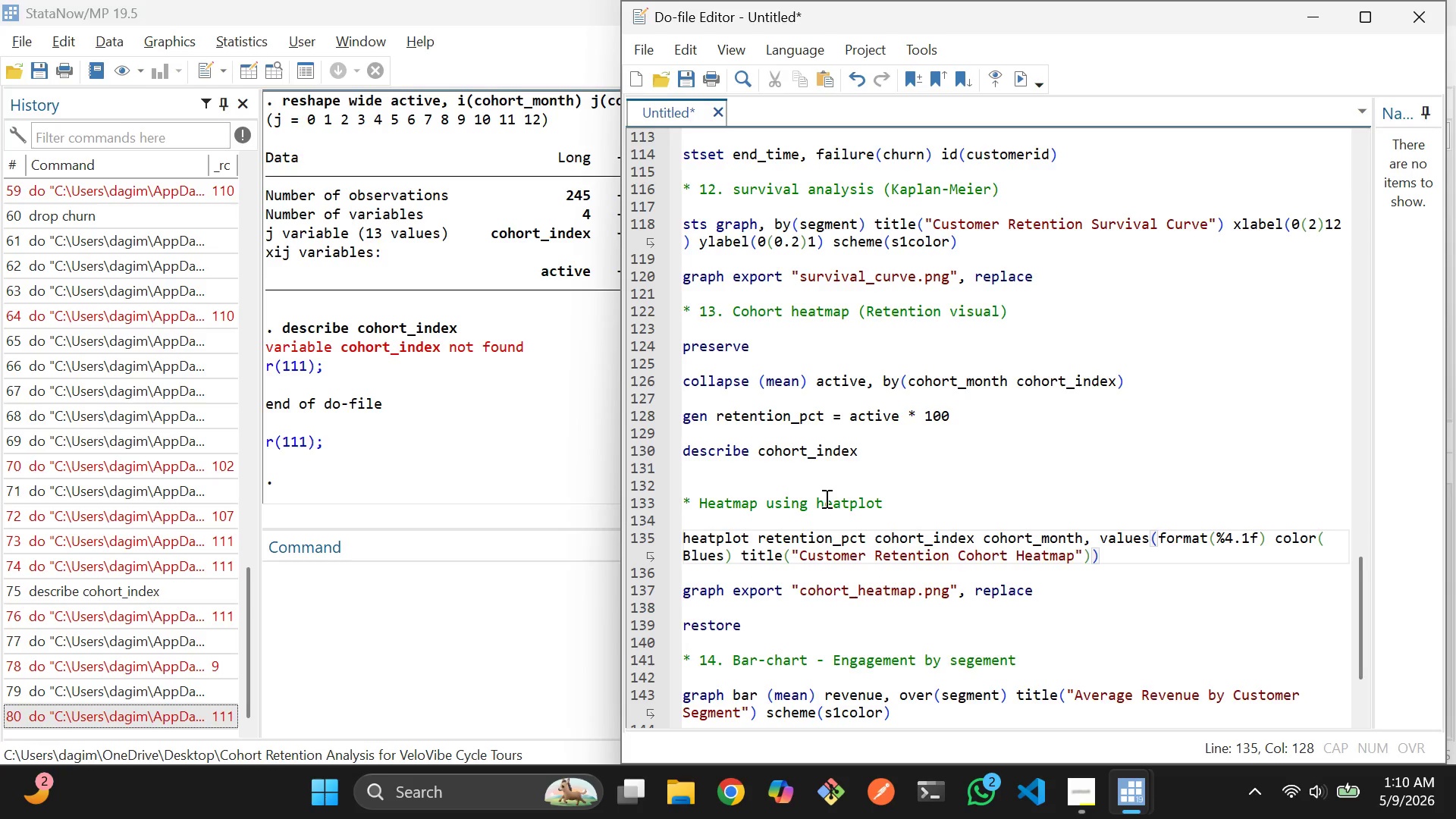 
key(ArrowLeft)
 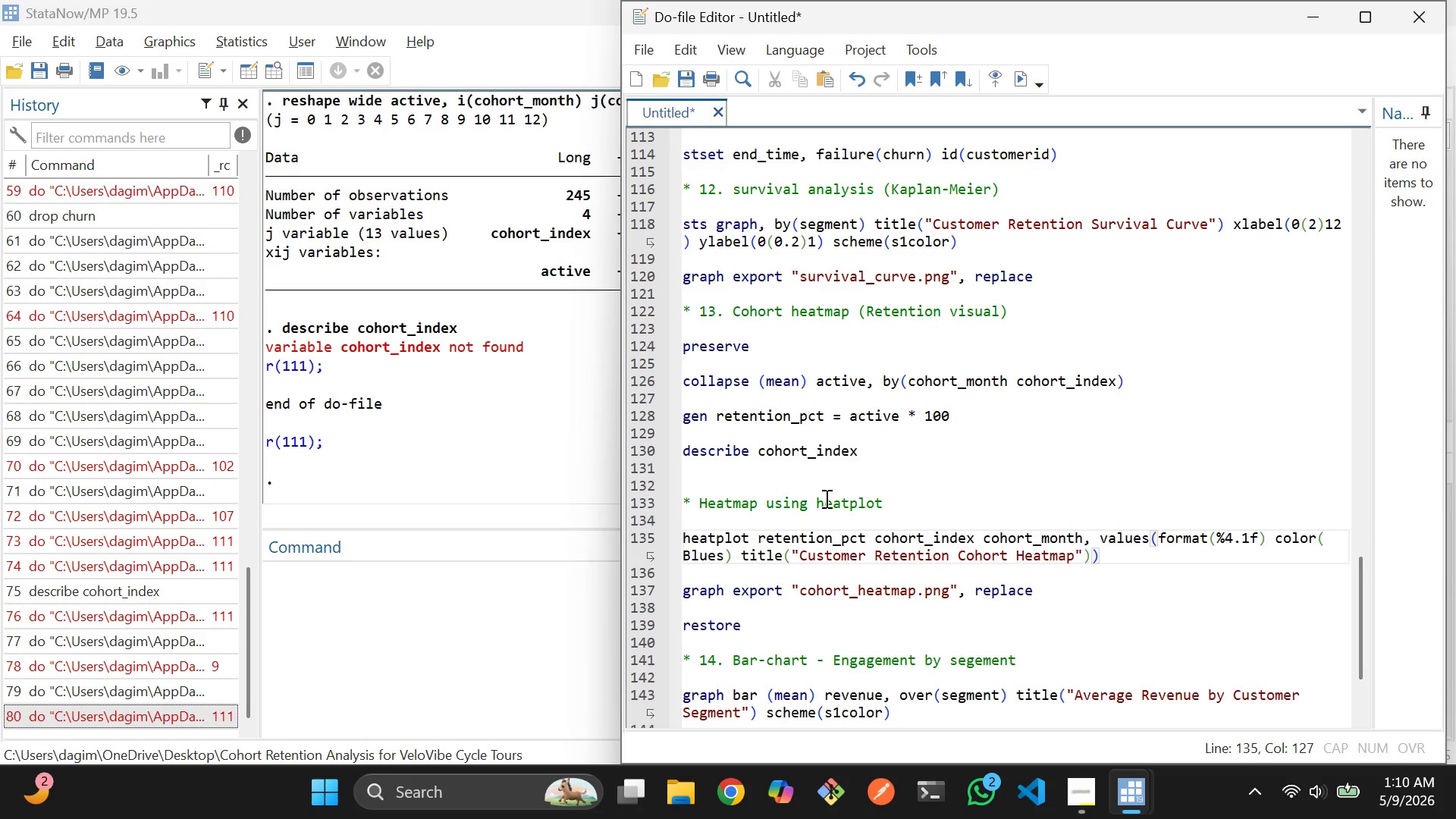 
wait(8.02)
 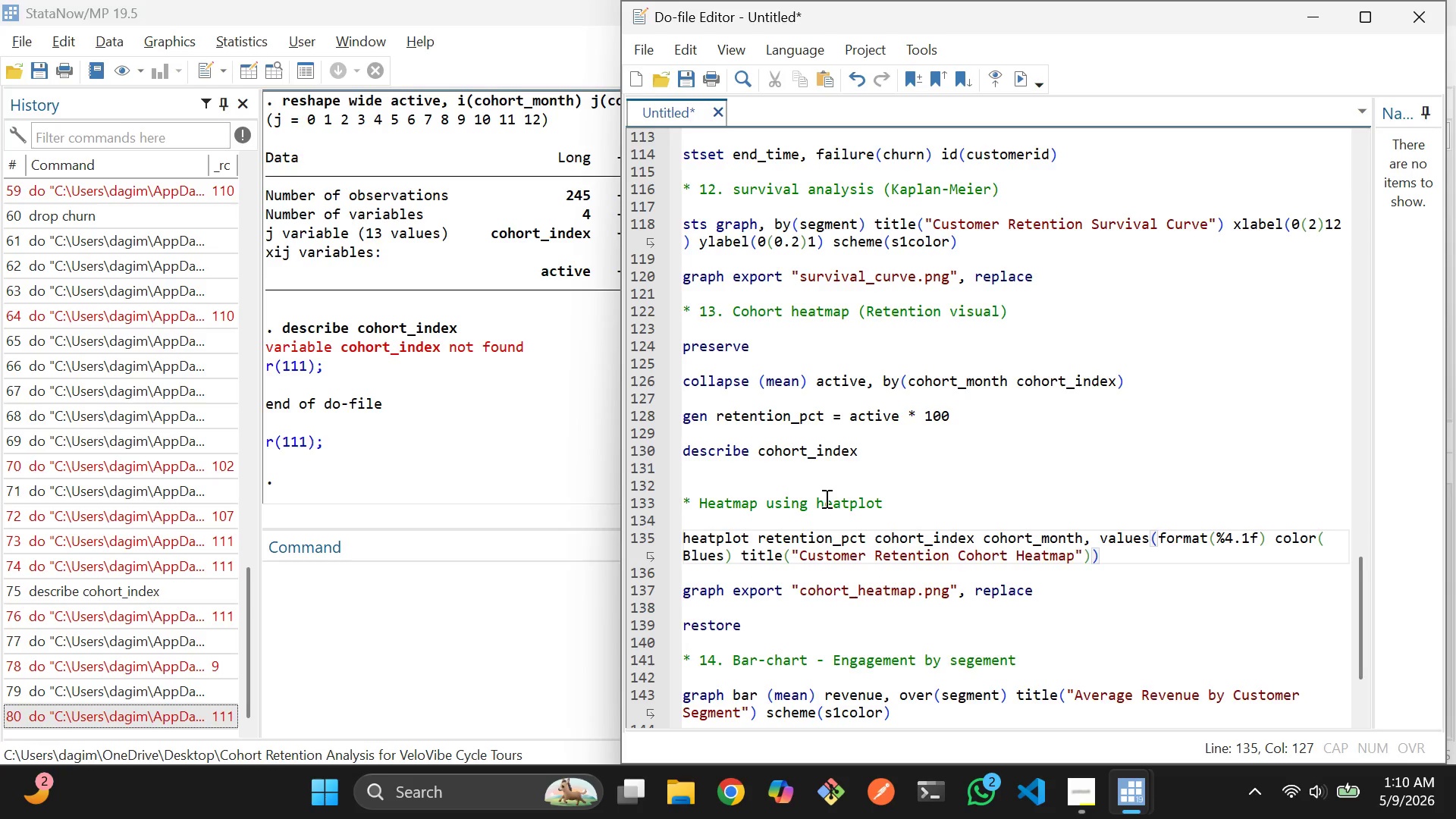 
left_click([715, 560])
 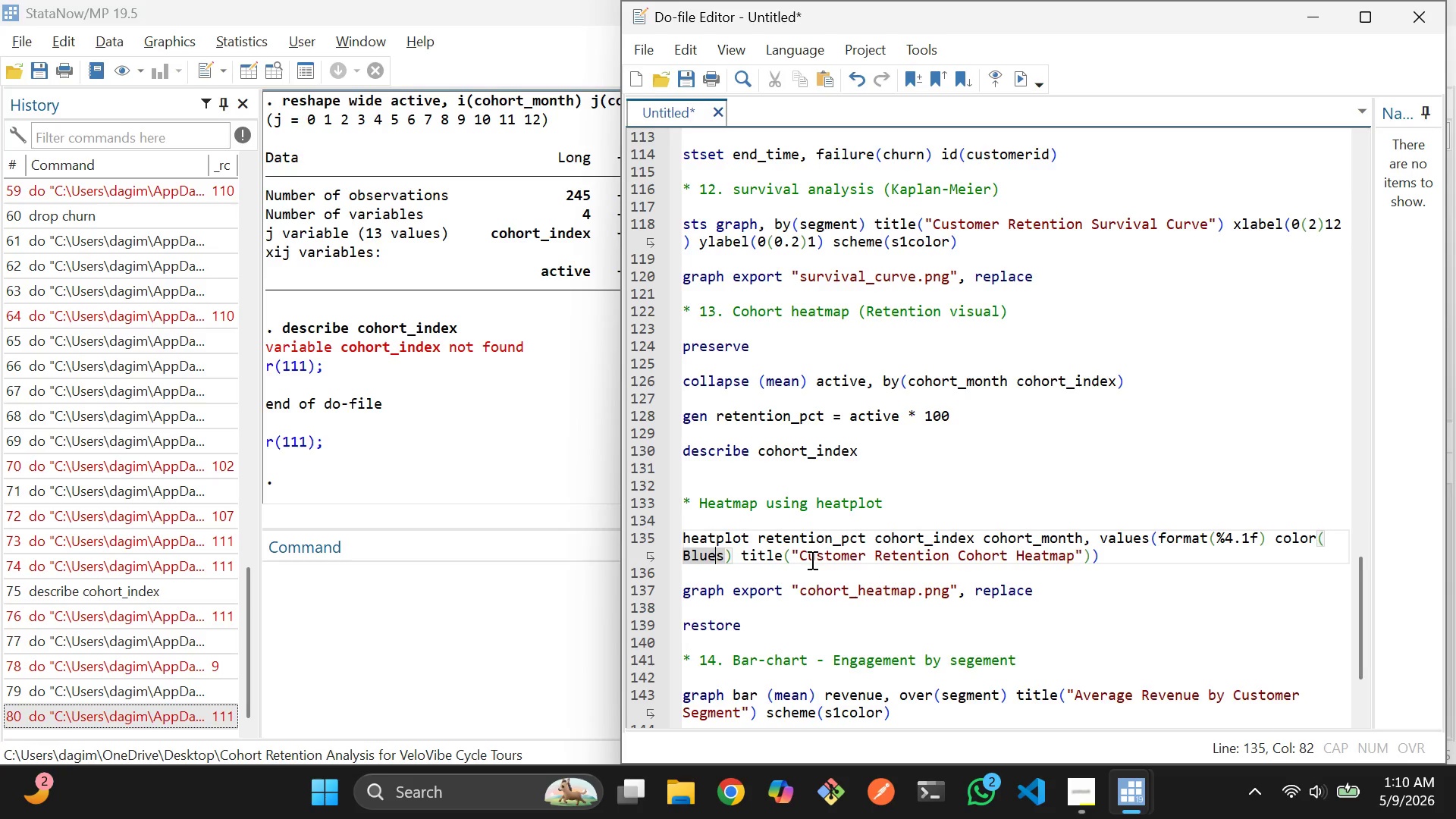 
left_click([811, 558])
 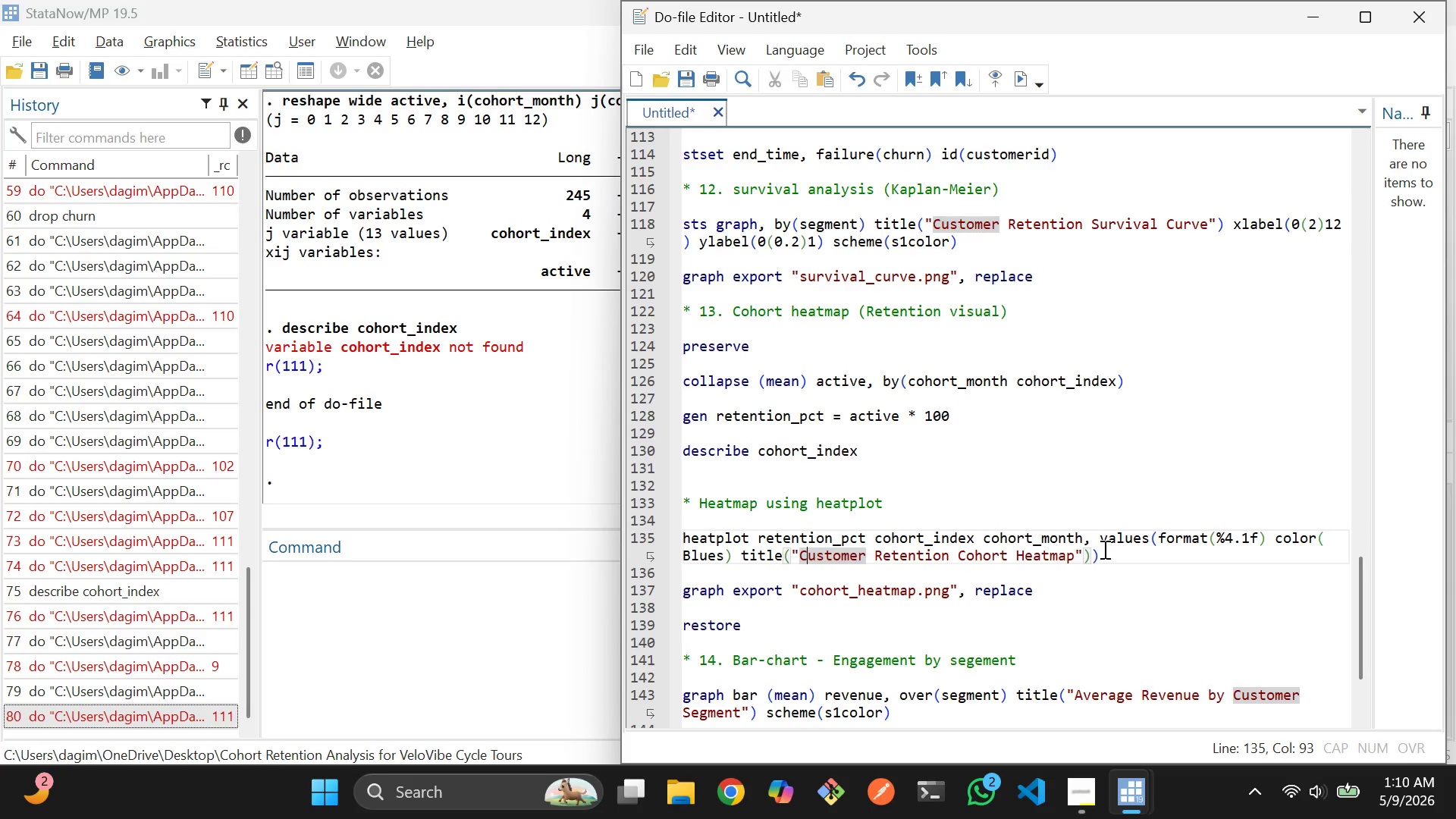 
left_click([1103, 549])
 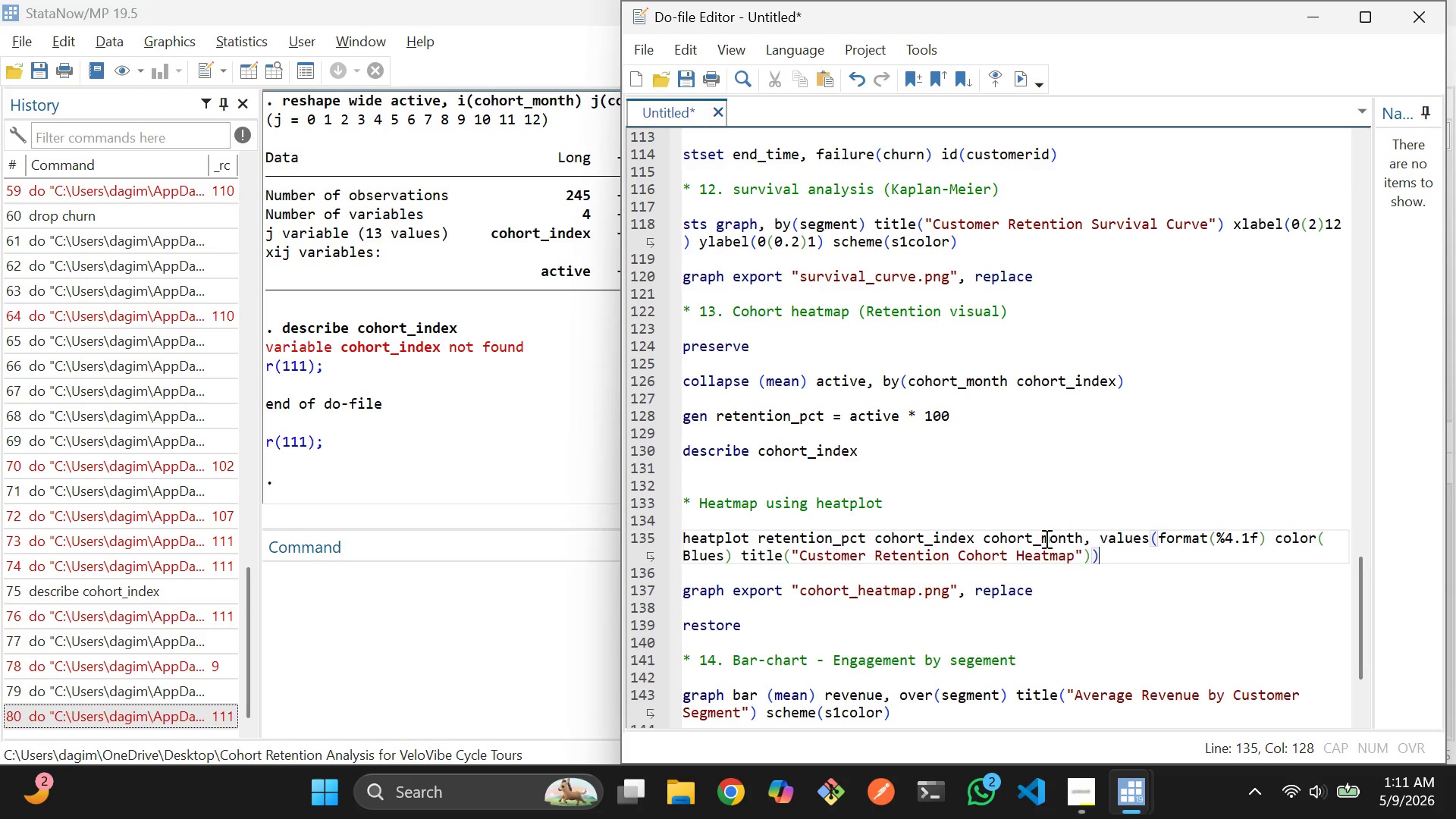 
wait(7.58)
 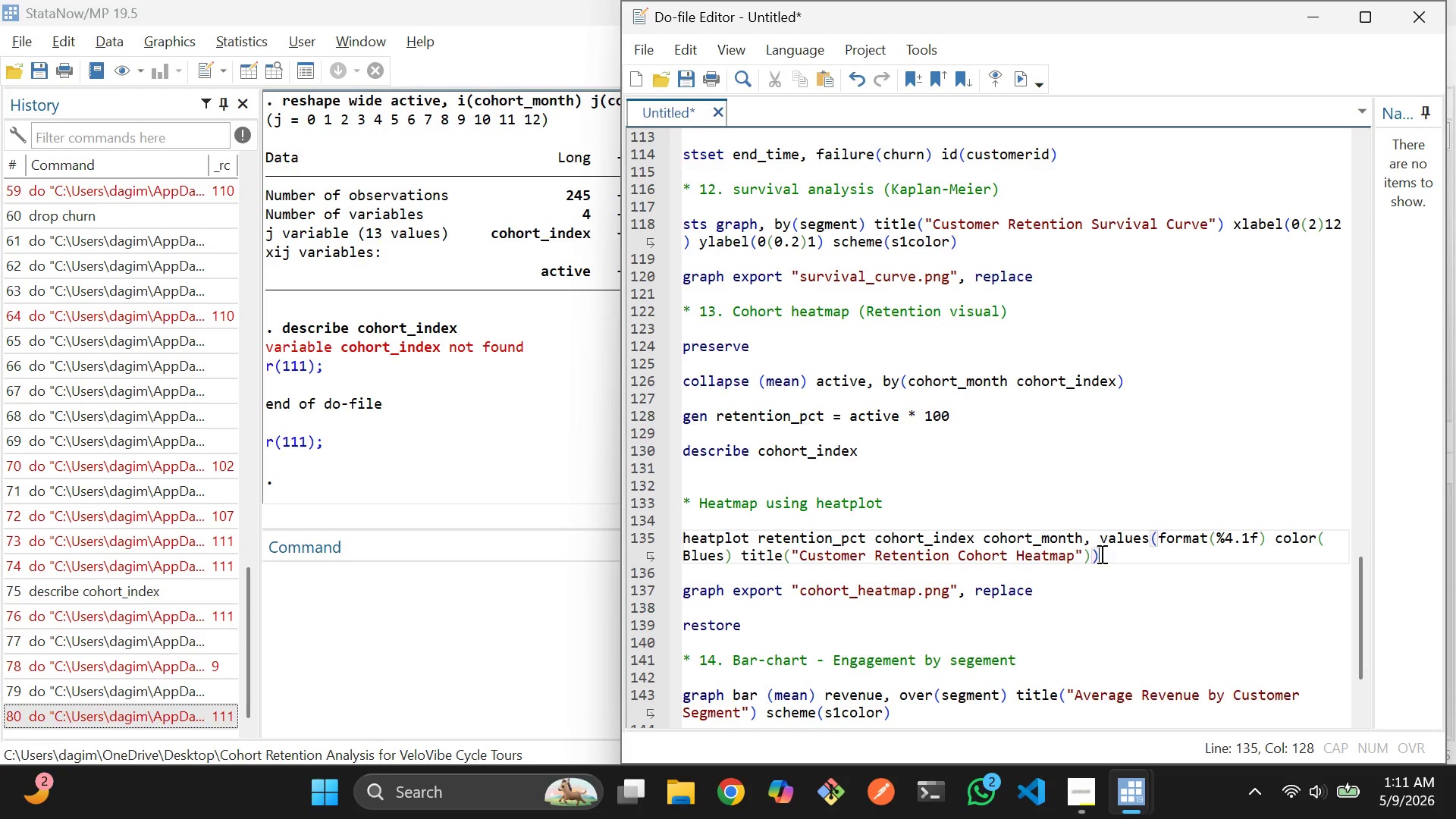 
left_click_drag(start_coordinate=[1276, 540], to_coordinate=[1090, 555])
 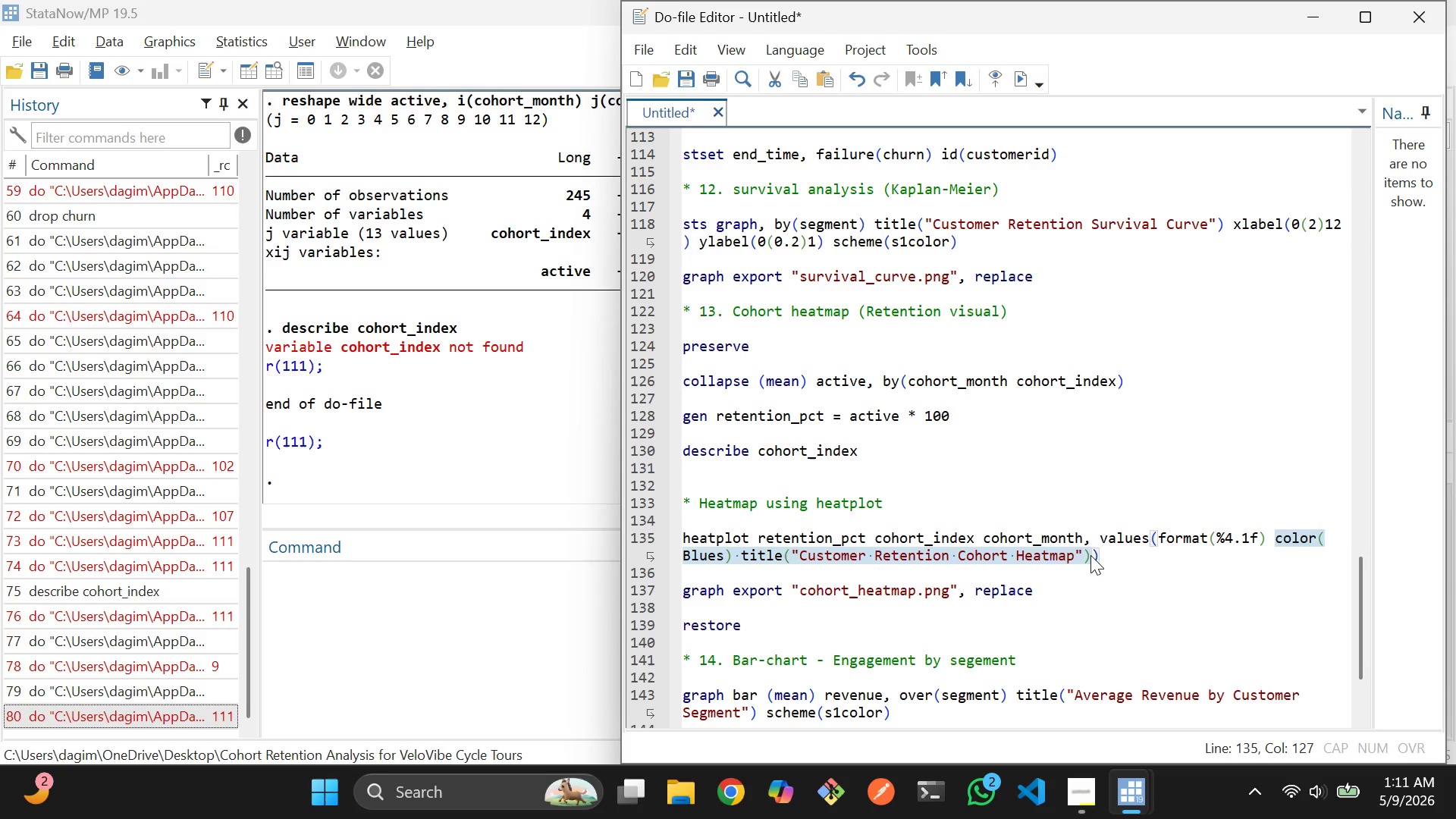 
key(Control+X)
 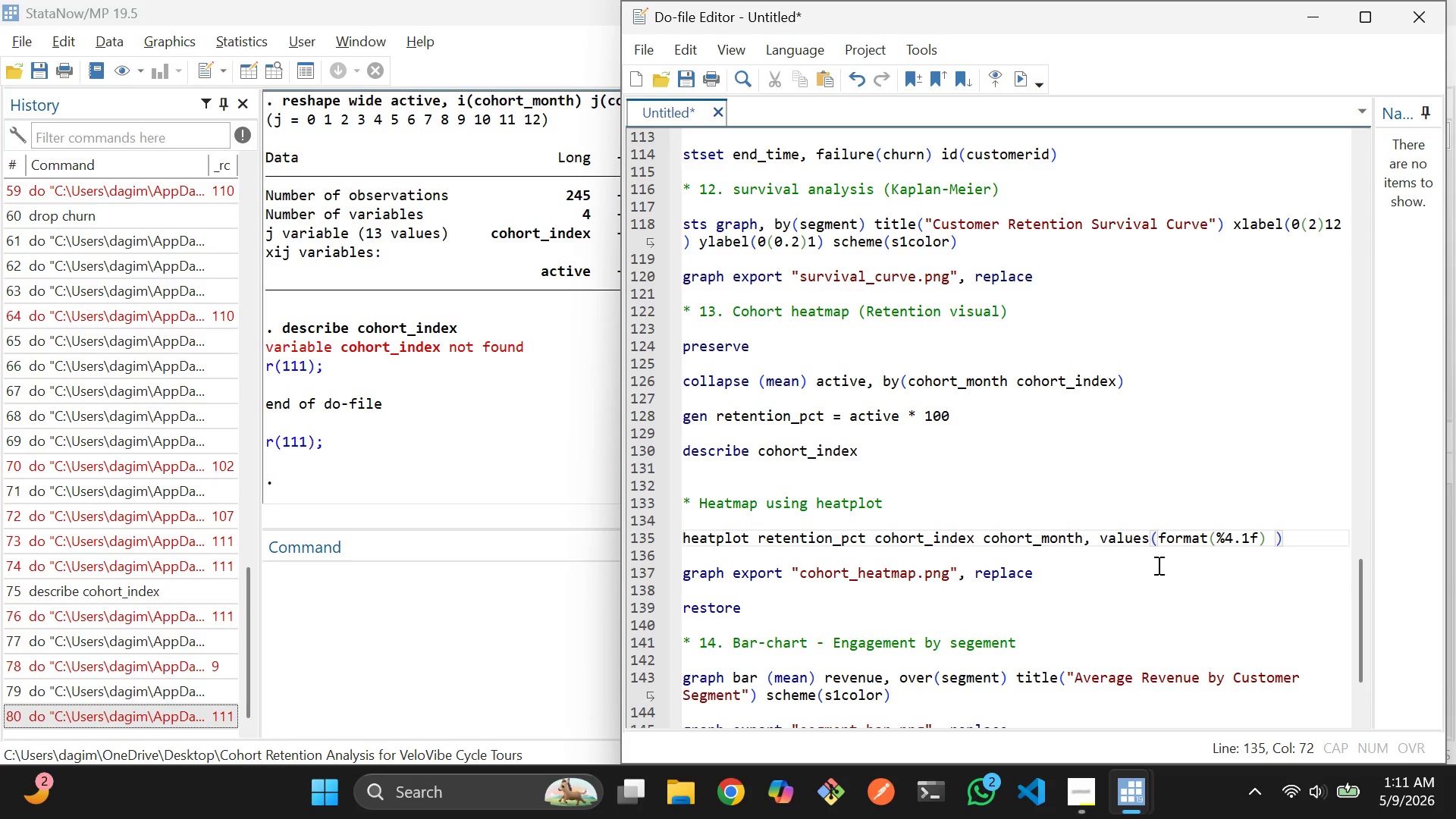 
key(Backspace)
 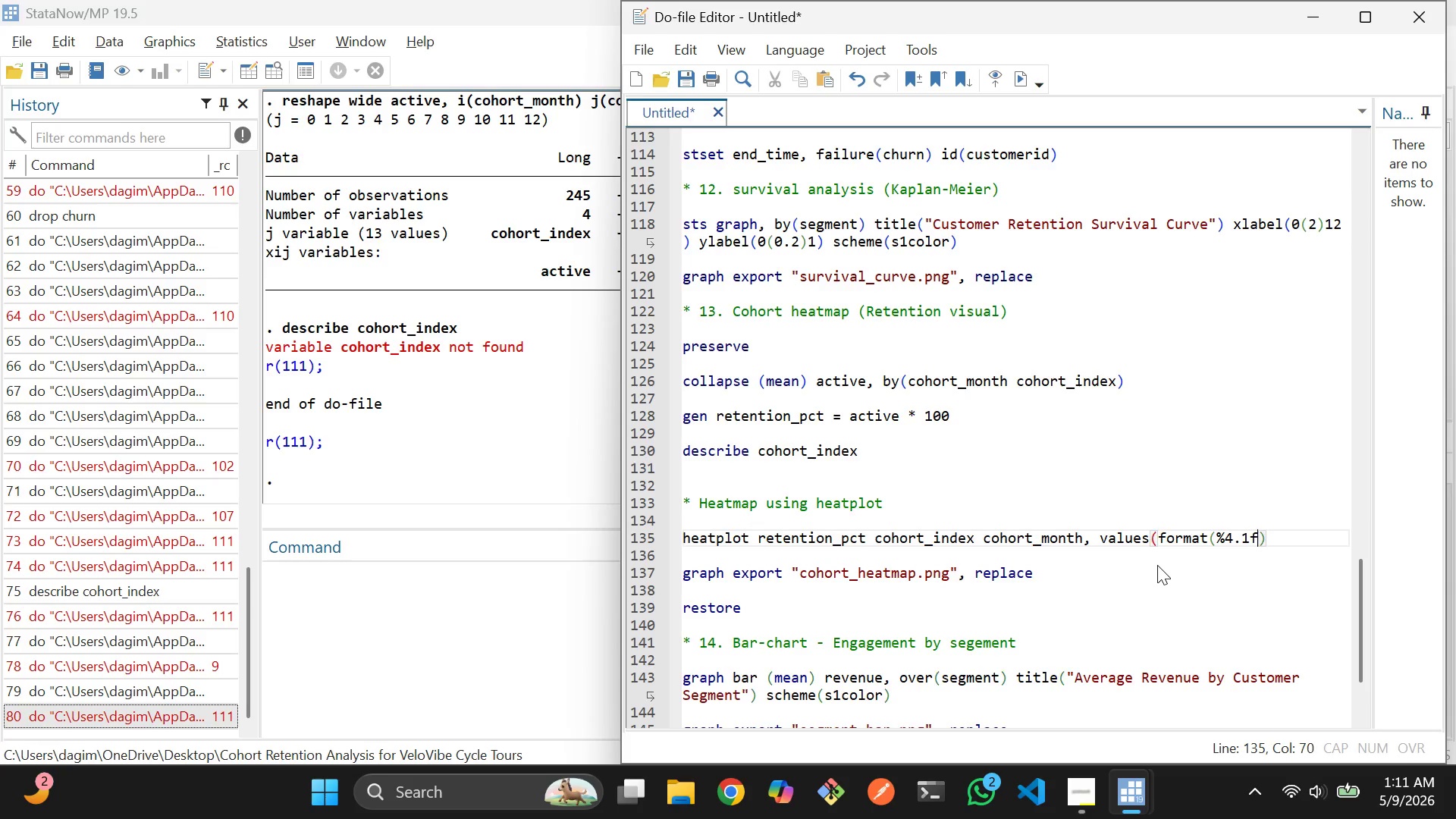 
key(Backspace)
 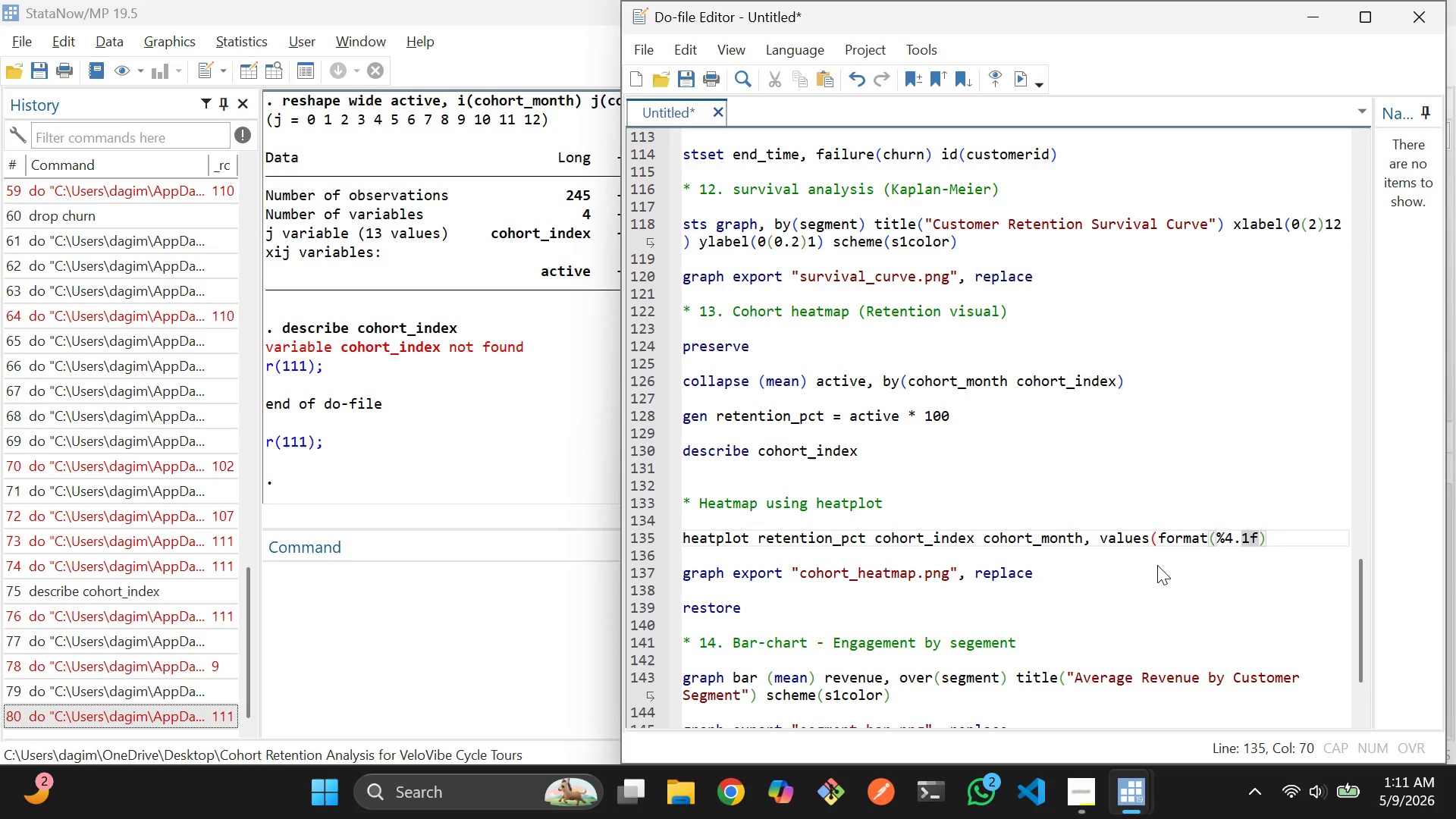 
key(Shift+0)
 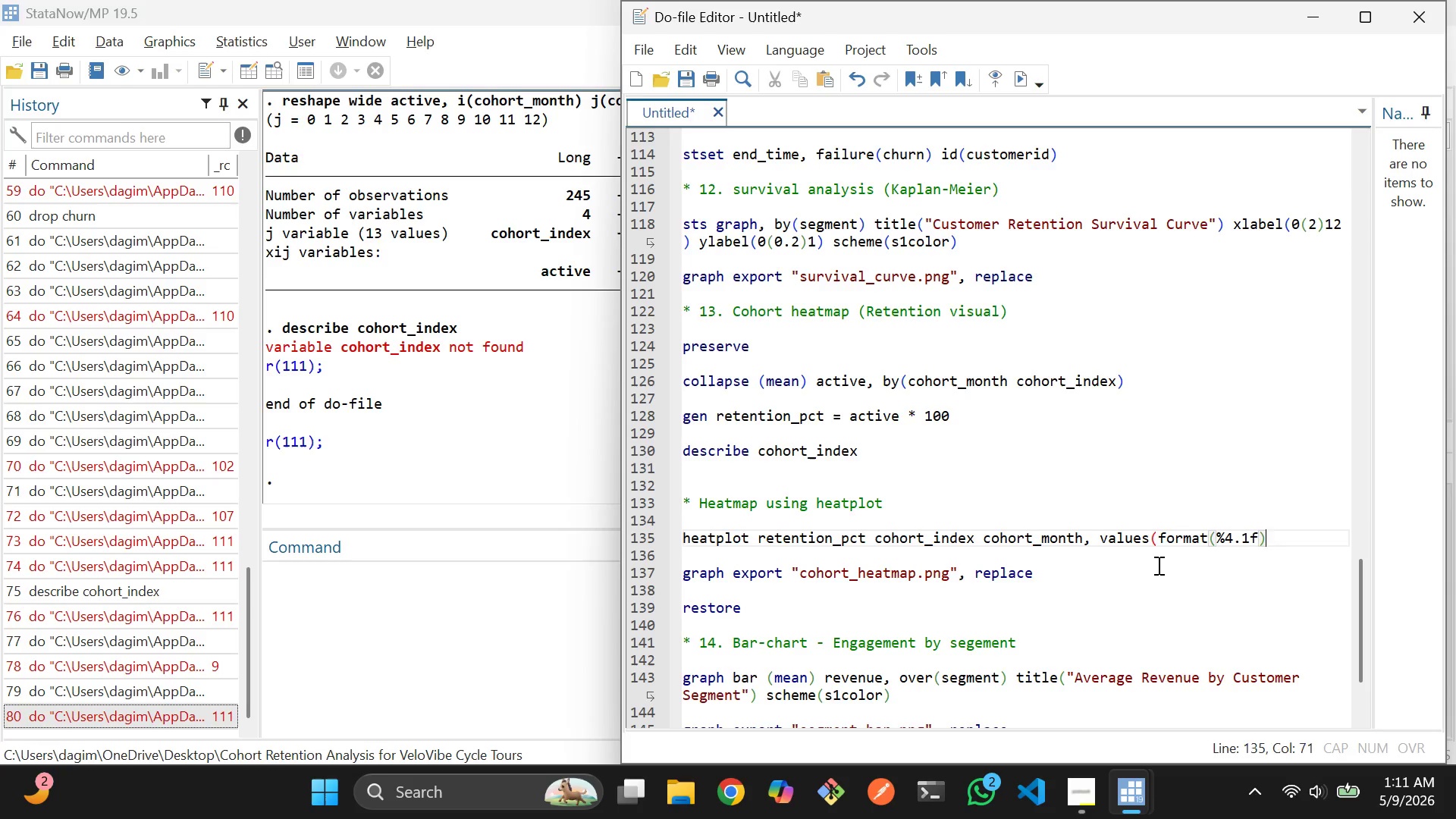 
key(ArrowRight)
 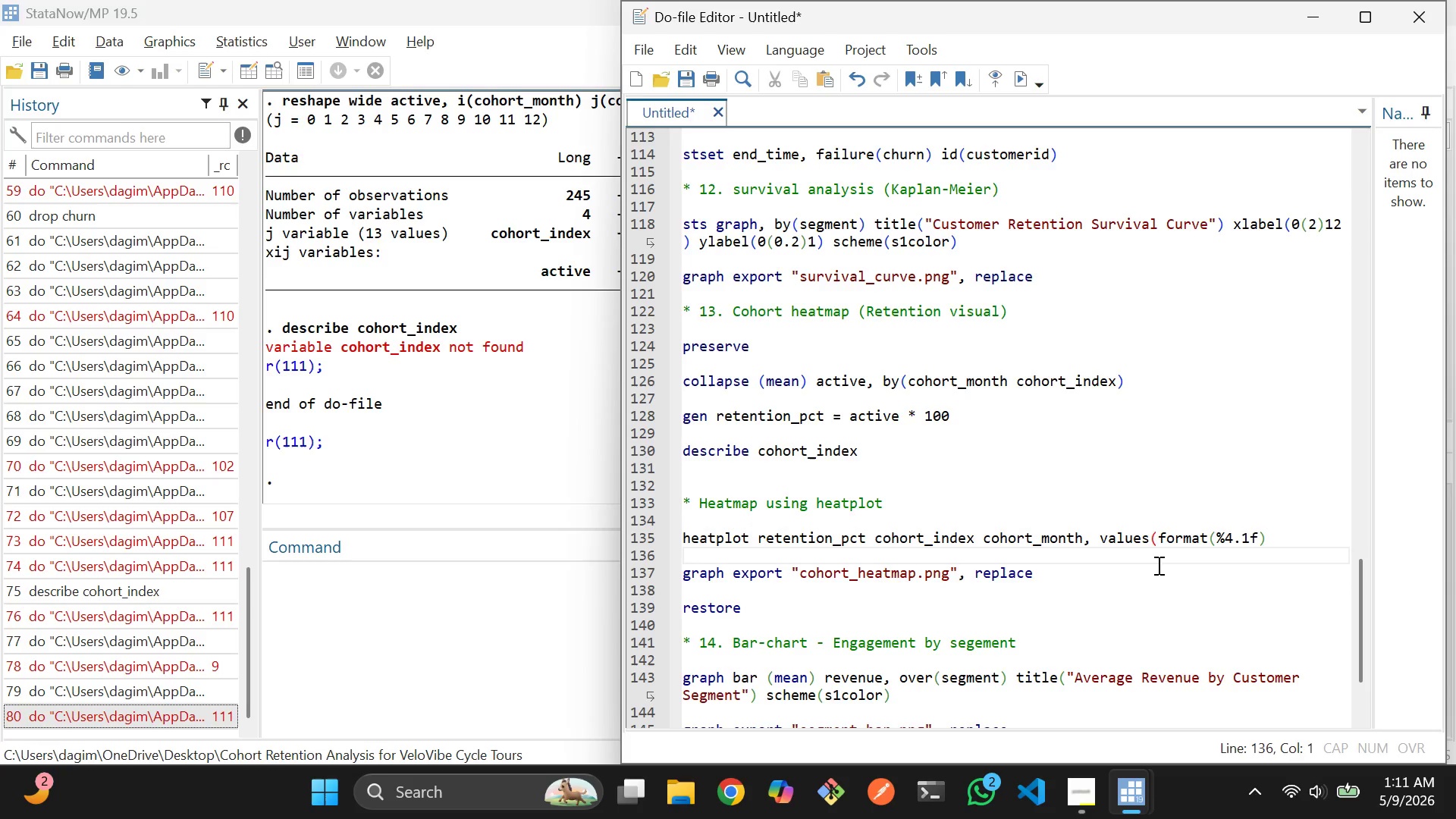 
key(ArrowLeft)
 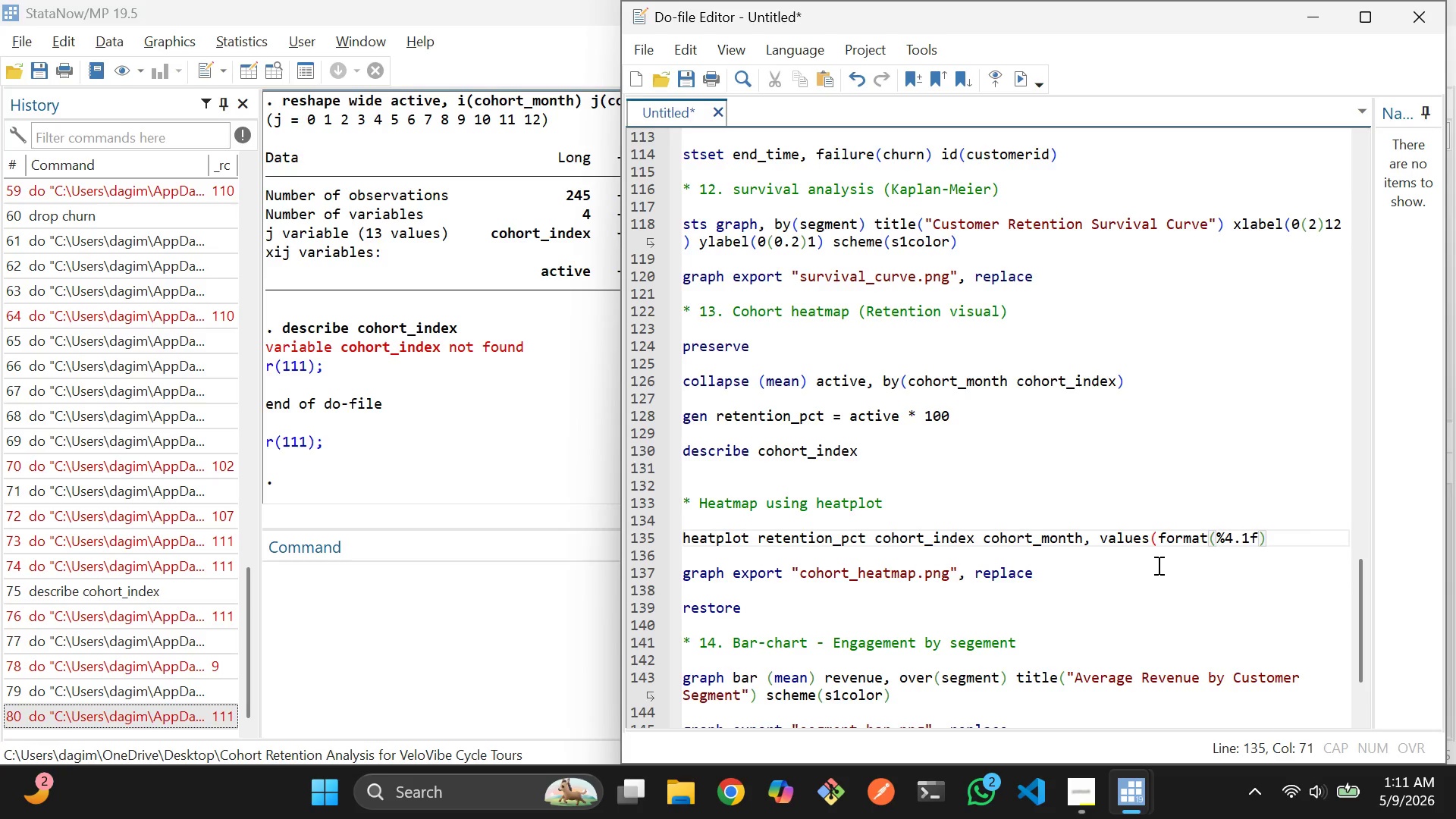 
key(0)
 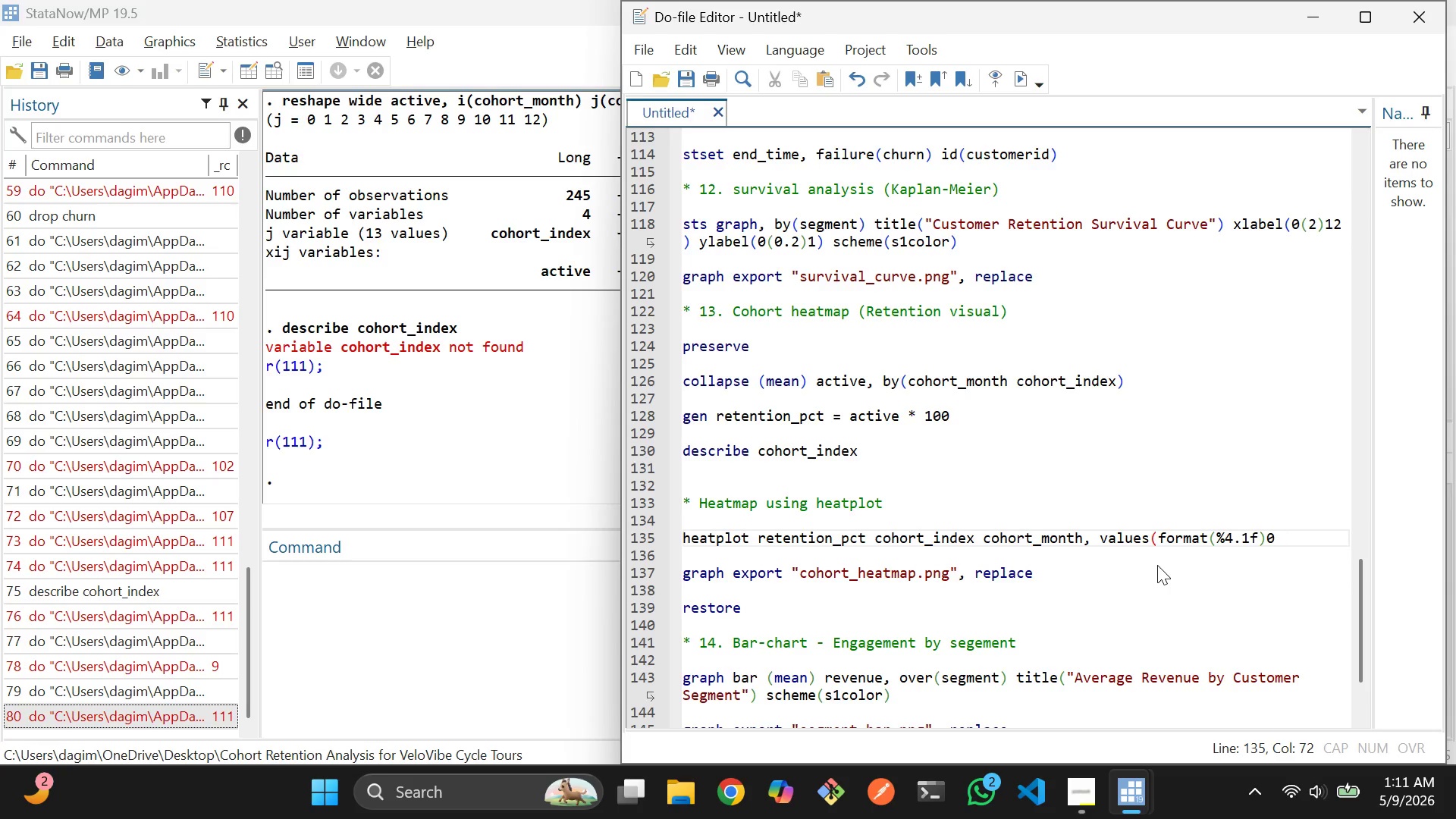 
key(Backspace)
 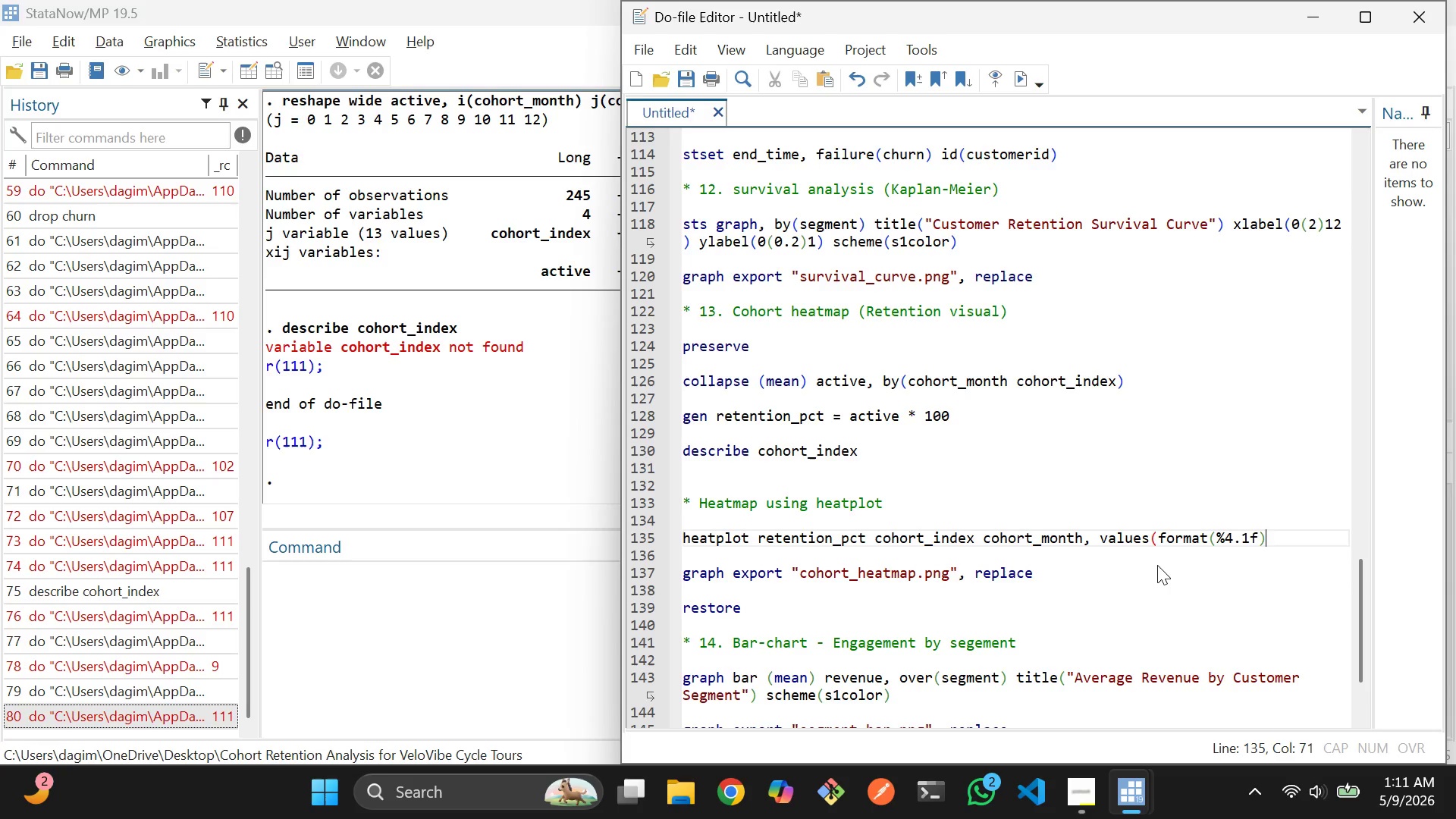 
key(Shift+0)
 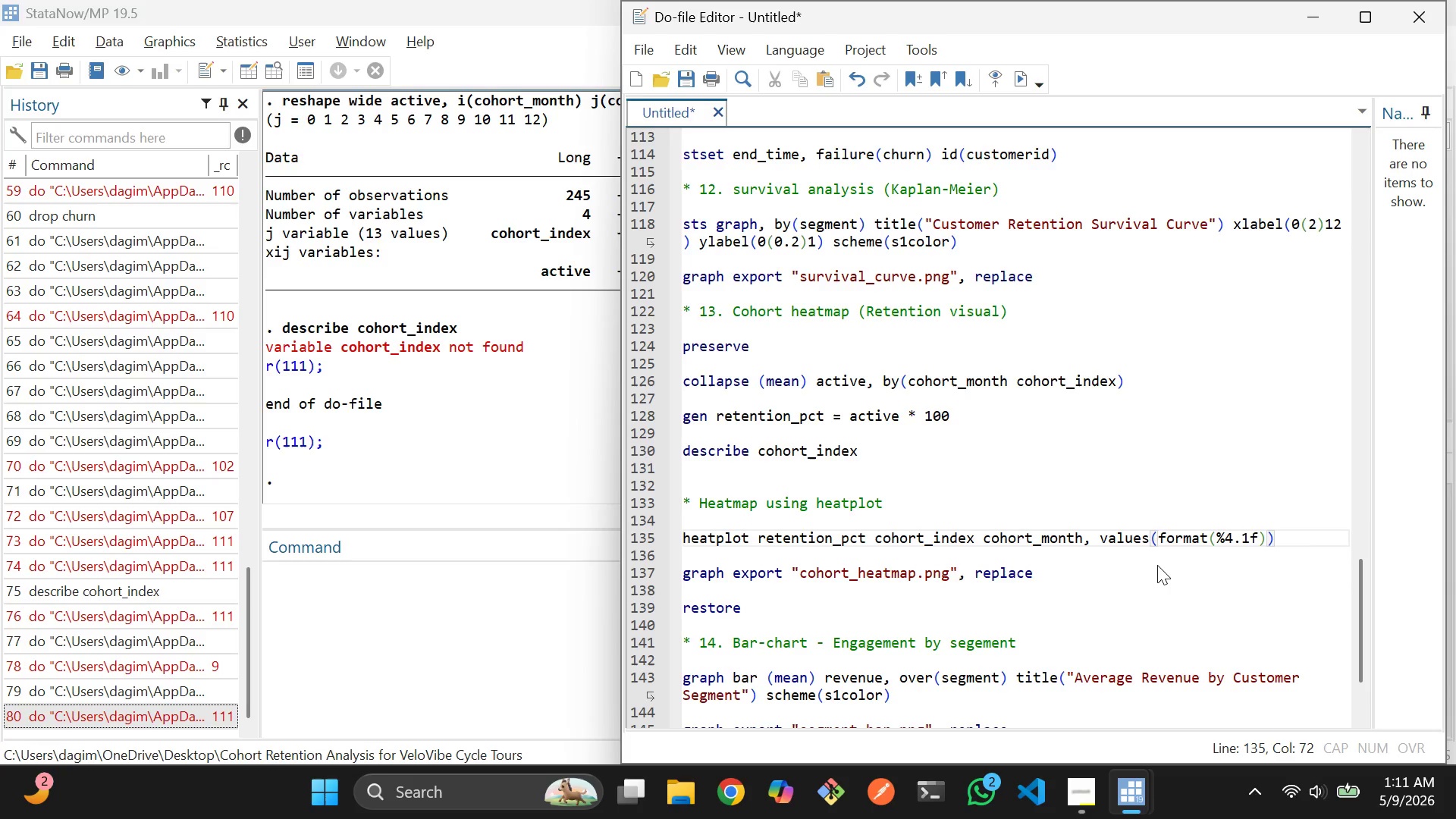 
key(Space)
 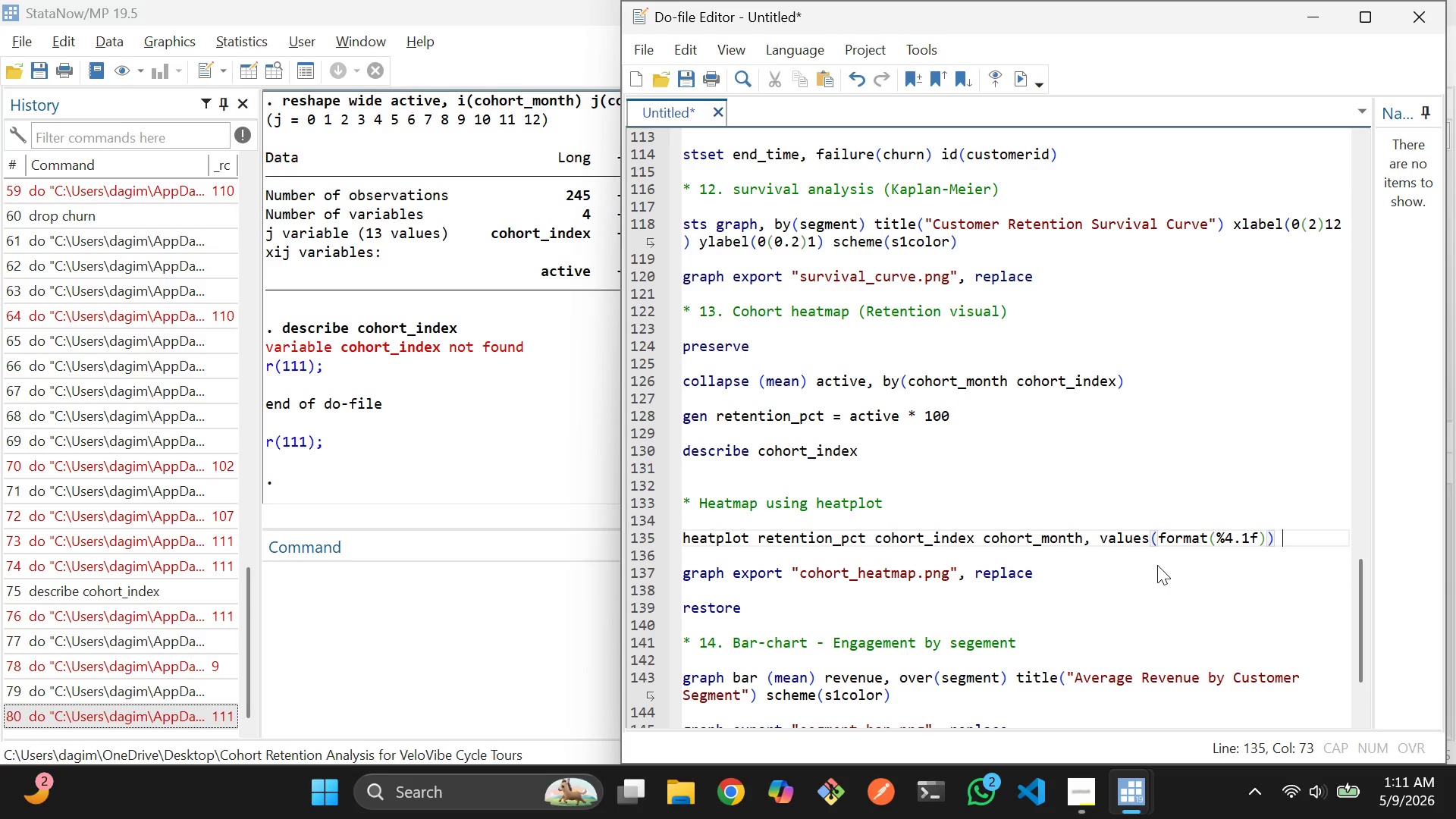 
key(Control+ControlLeft)
 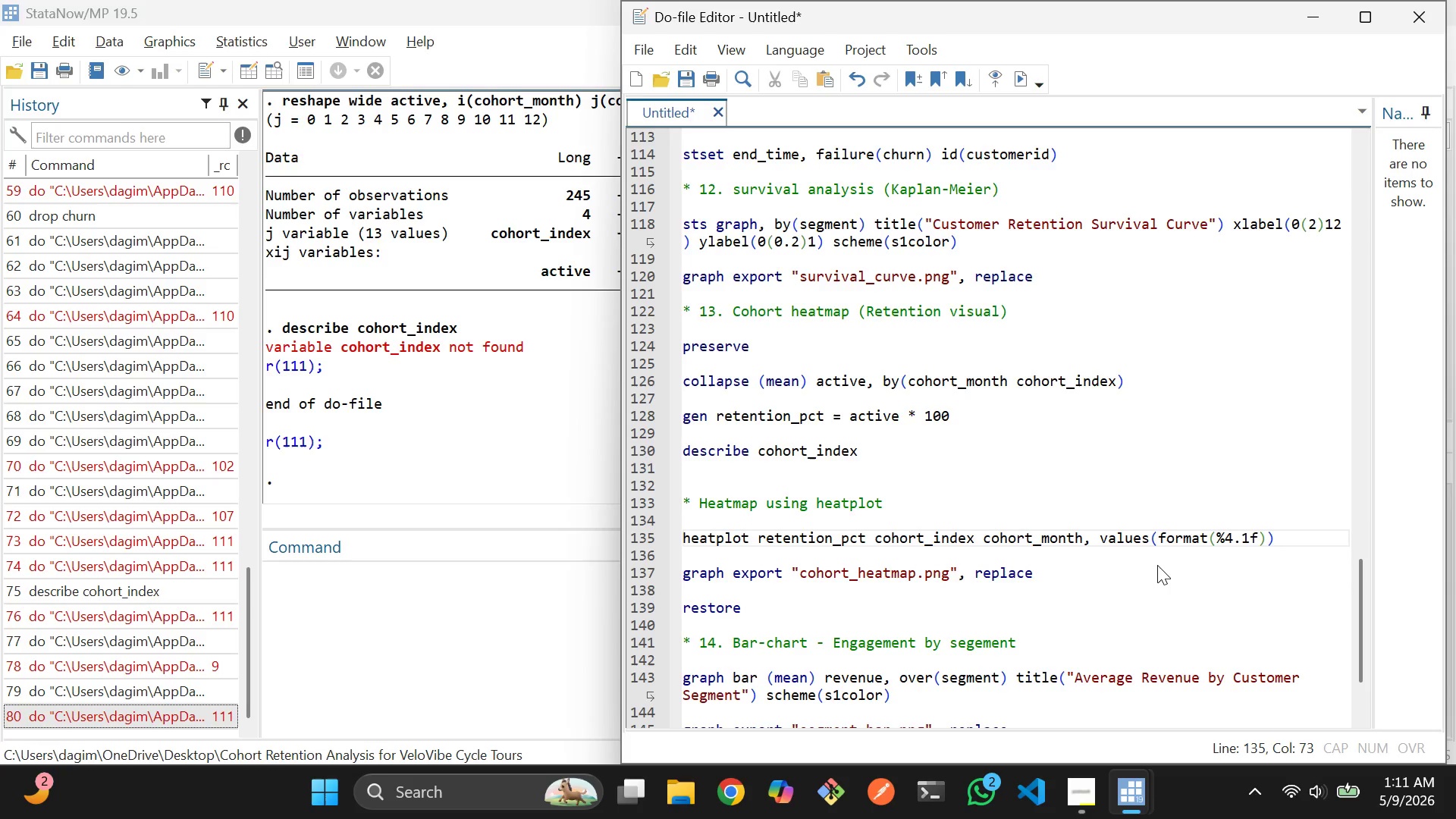 
key(Control+ControlLeft)
 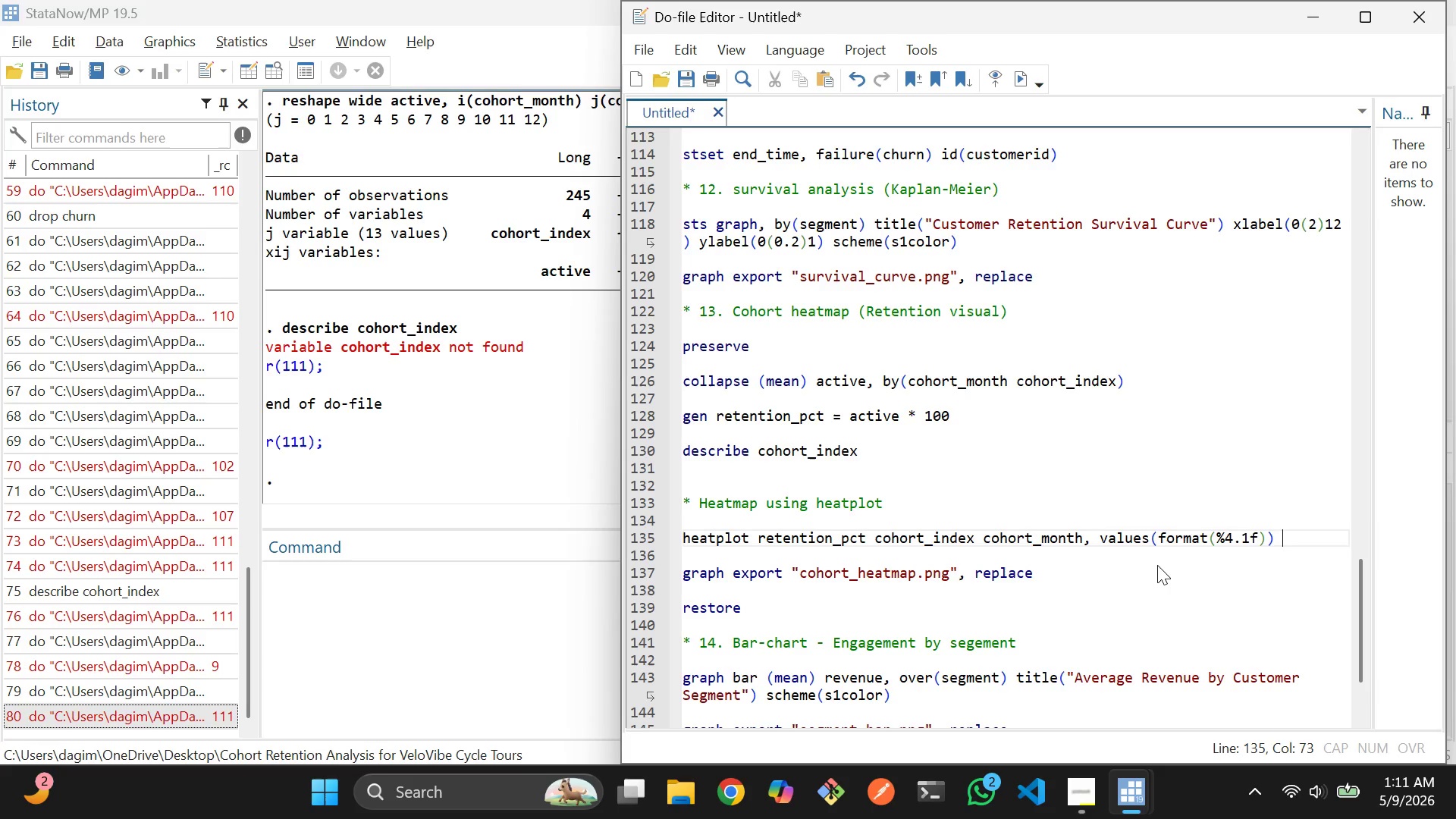 
key(Backspace)
 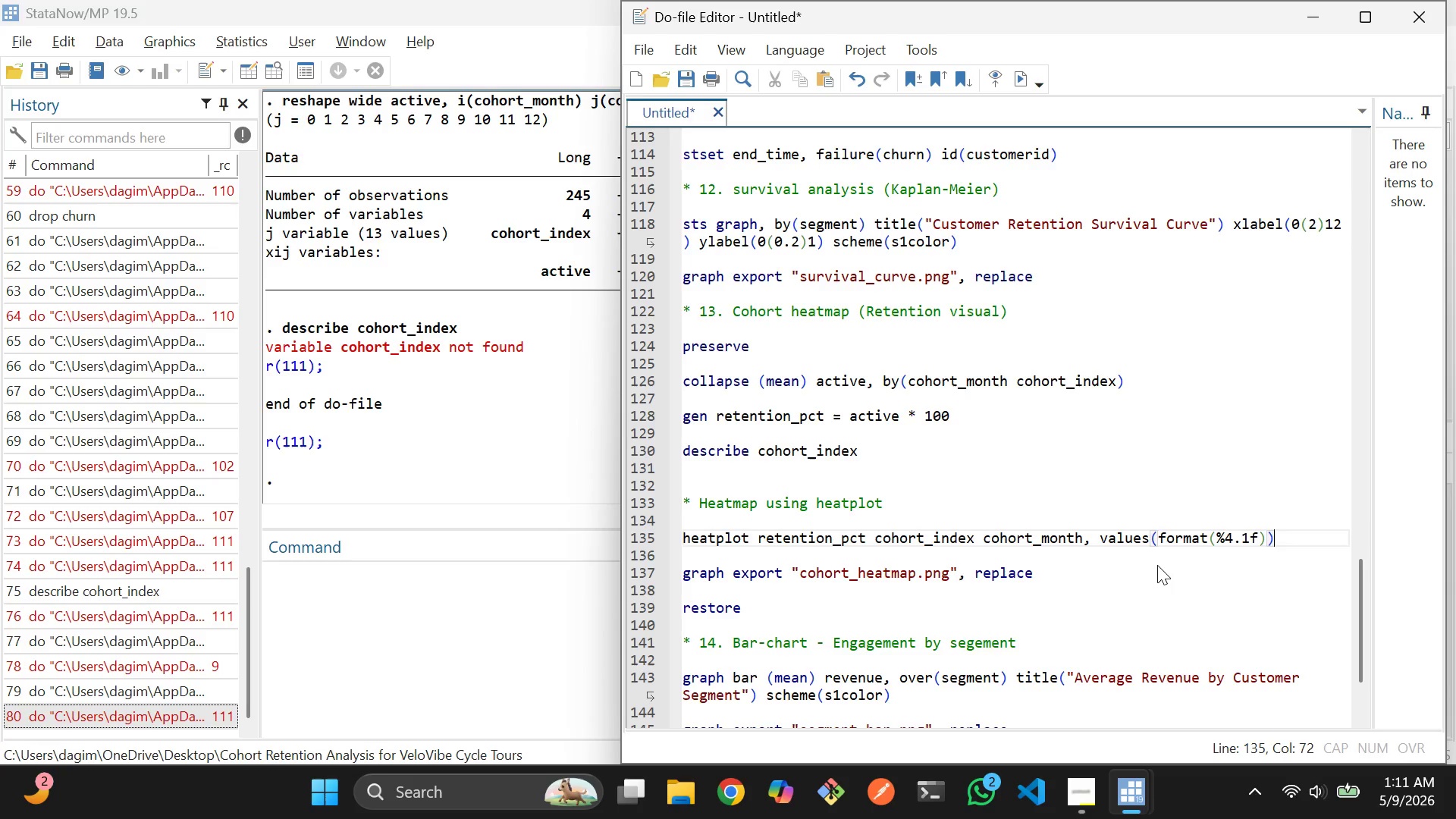 
key(Space)
 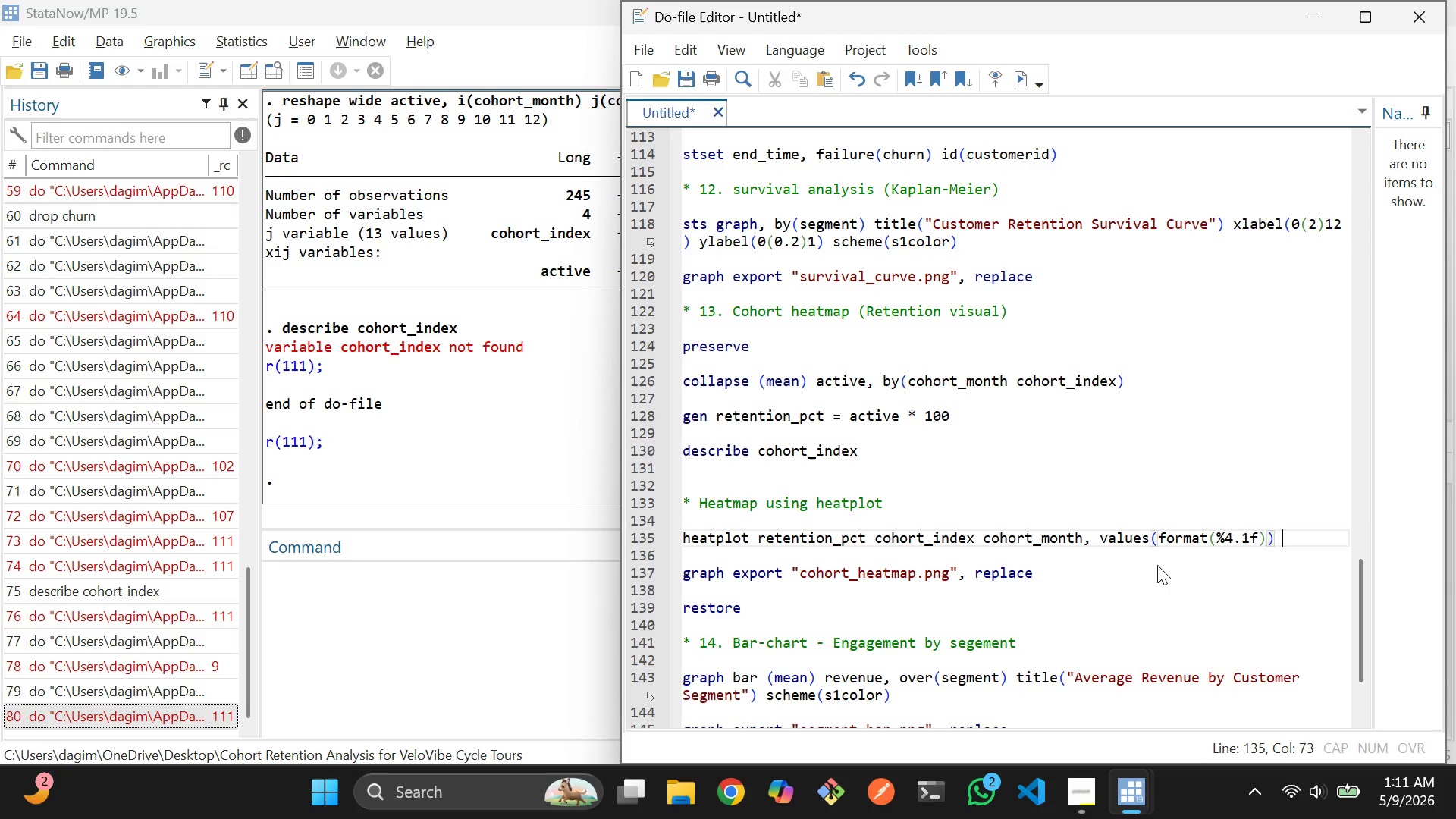 
key(Control+ControlLeft)
 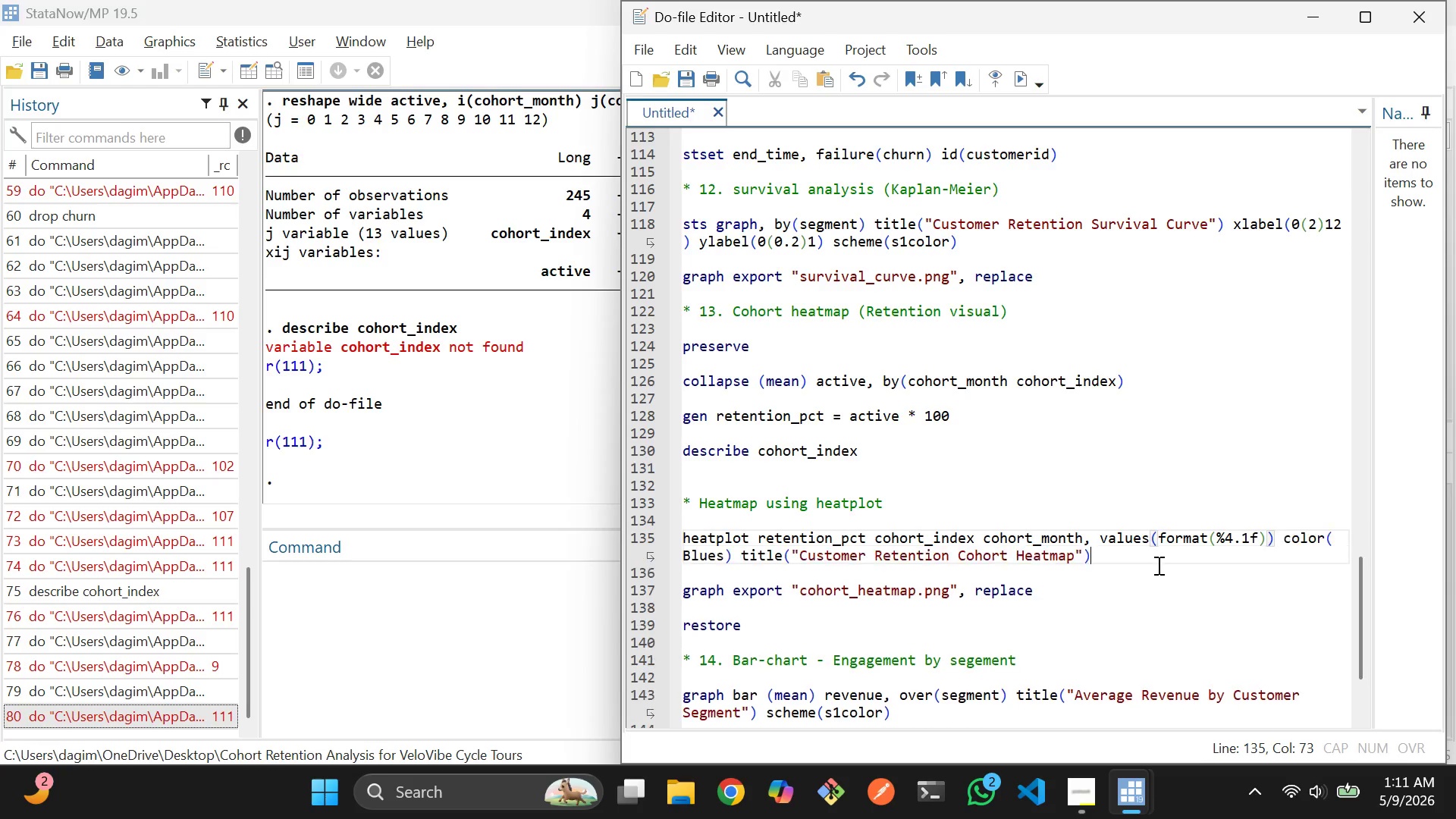 
key(Control+V)
 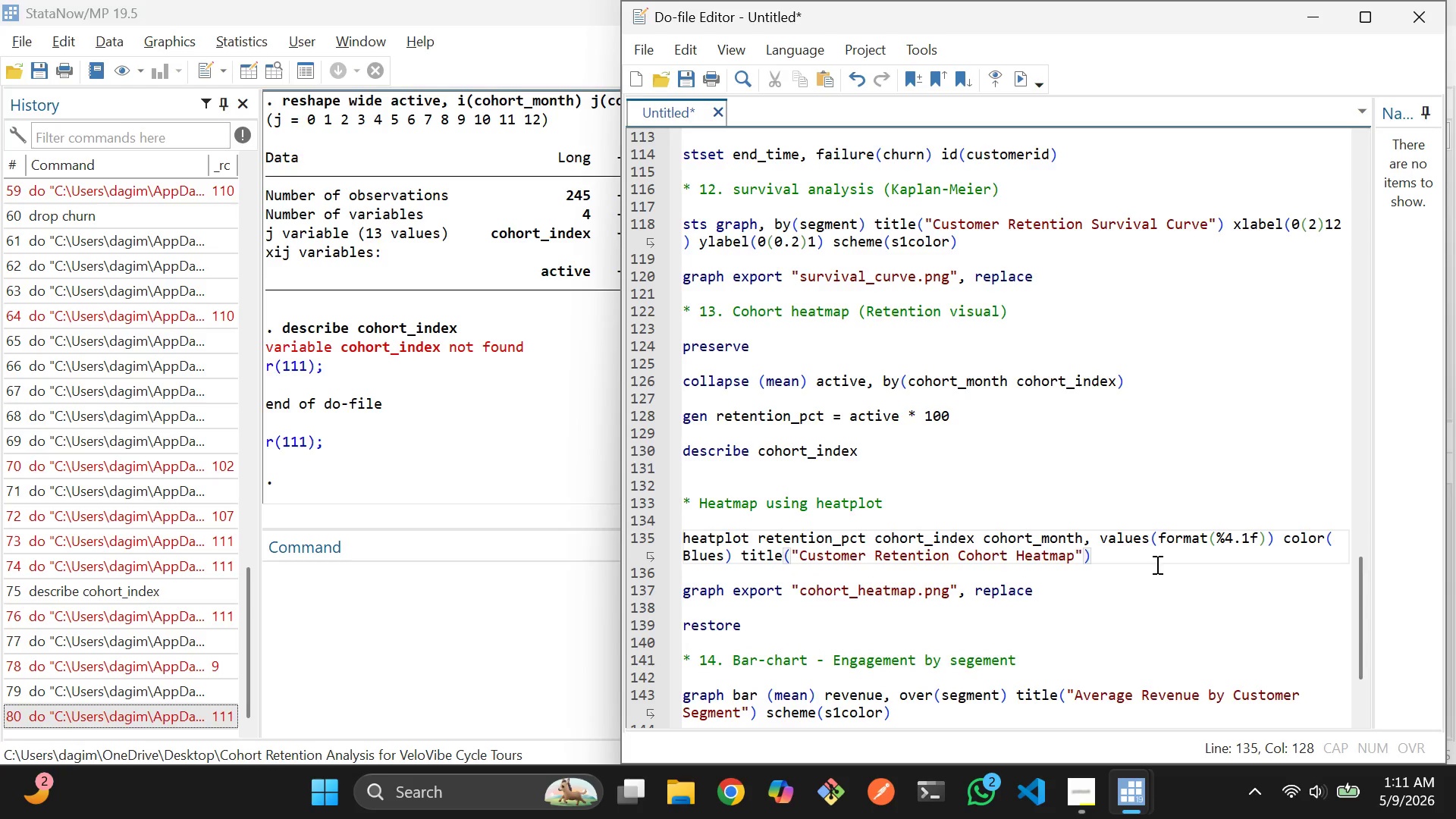 
left_click([1143, 556])
 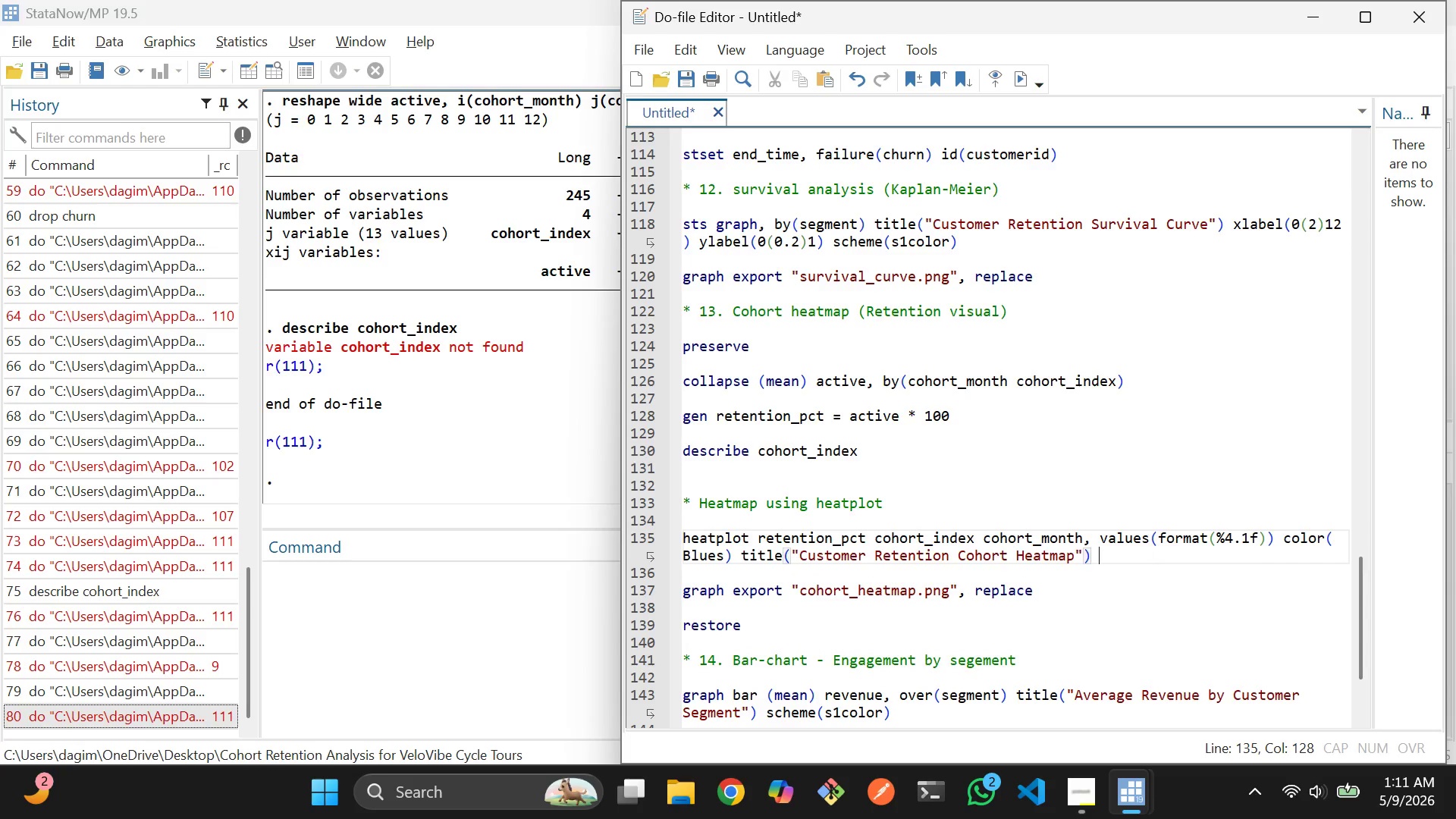 
type( xto)
key(Backspace)
type(itle()
 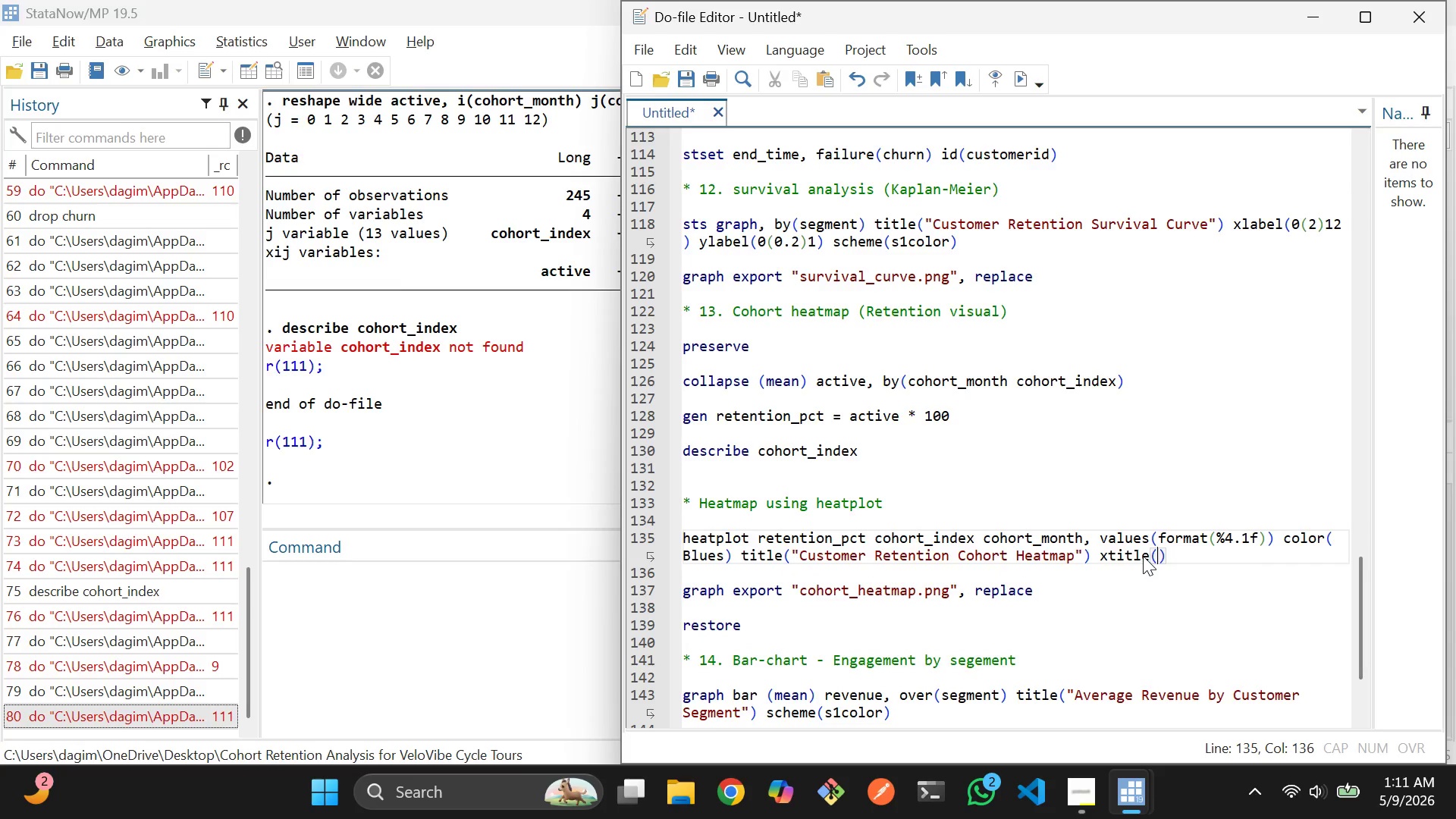 
type("Month )
key(Backspace)
type(s Since Signup)
 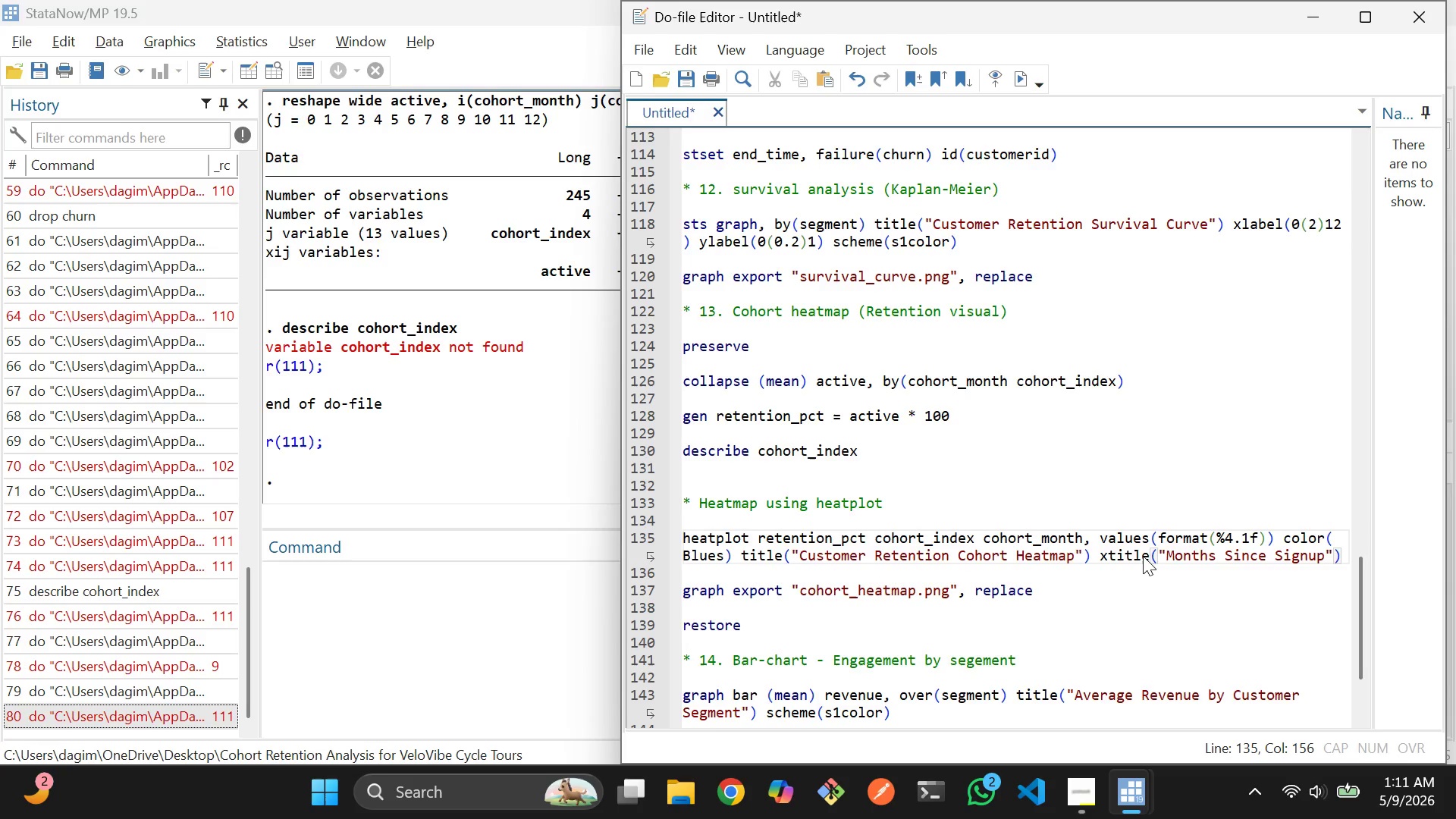 
key(ArrowRight)
 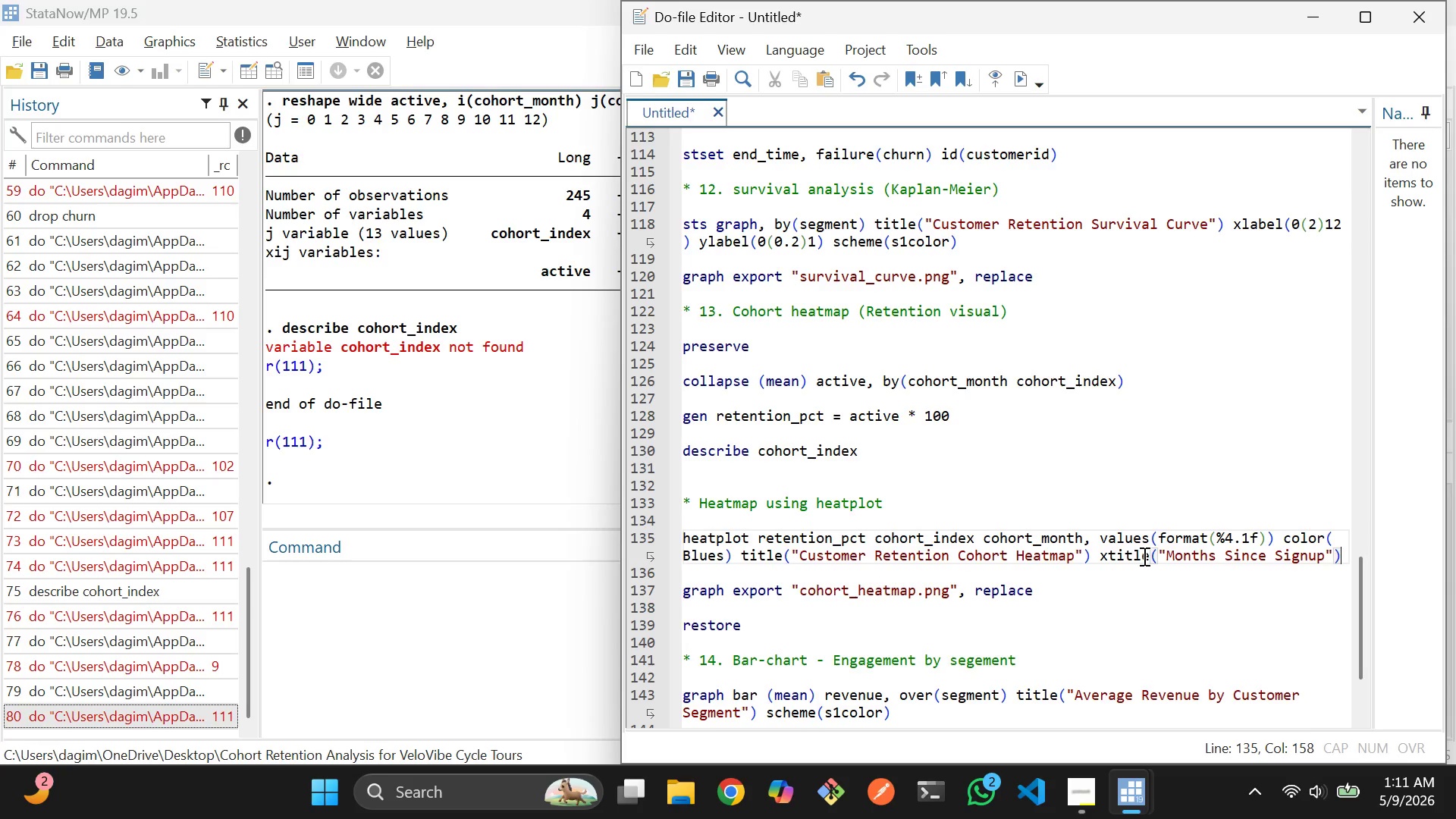 
key(ArrowRight)
 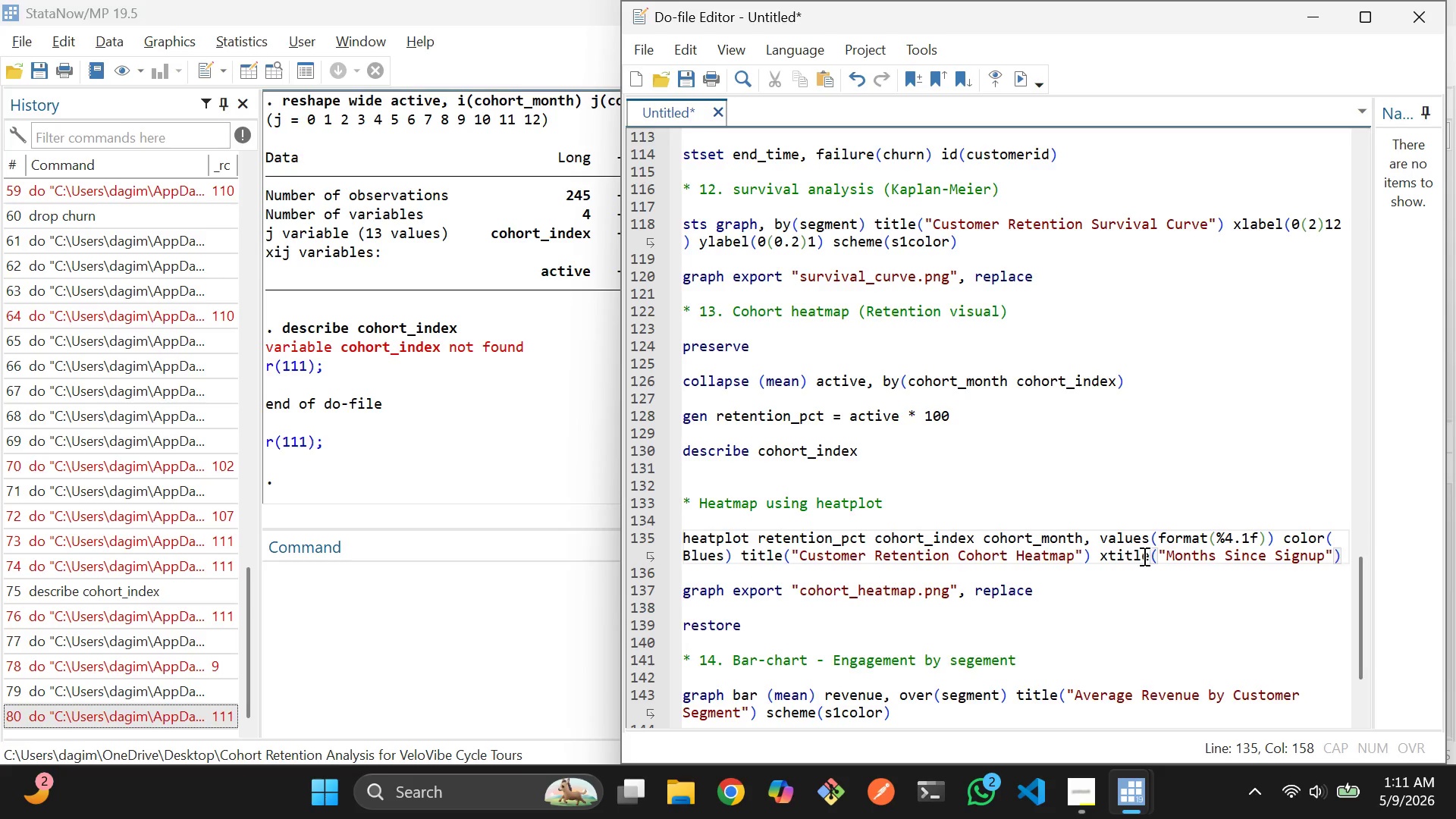 
type( ytitle("Cohort)
 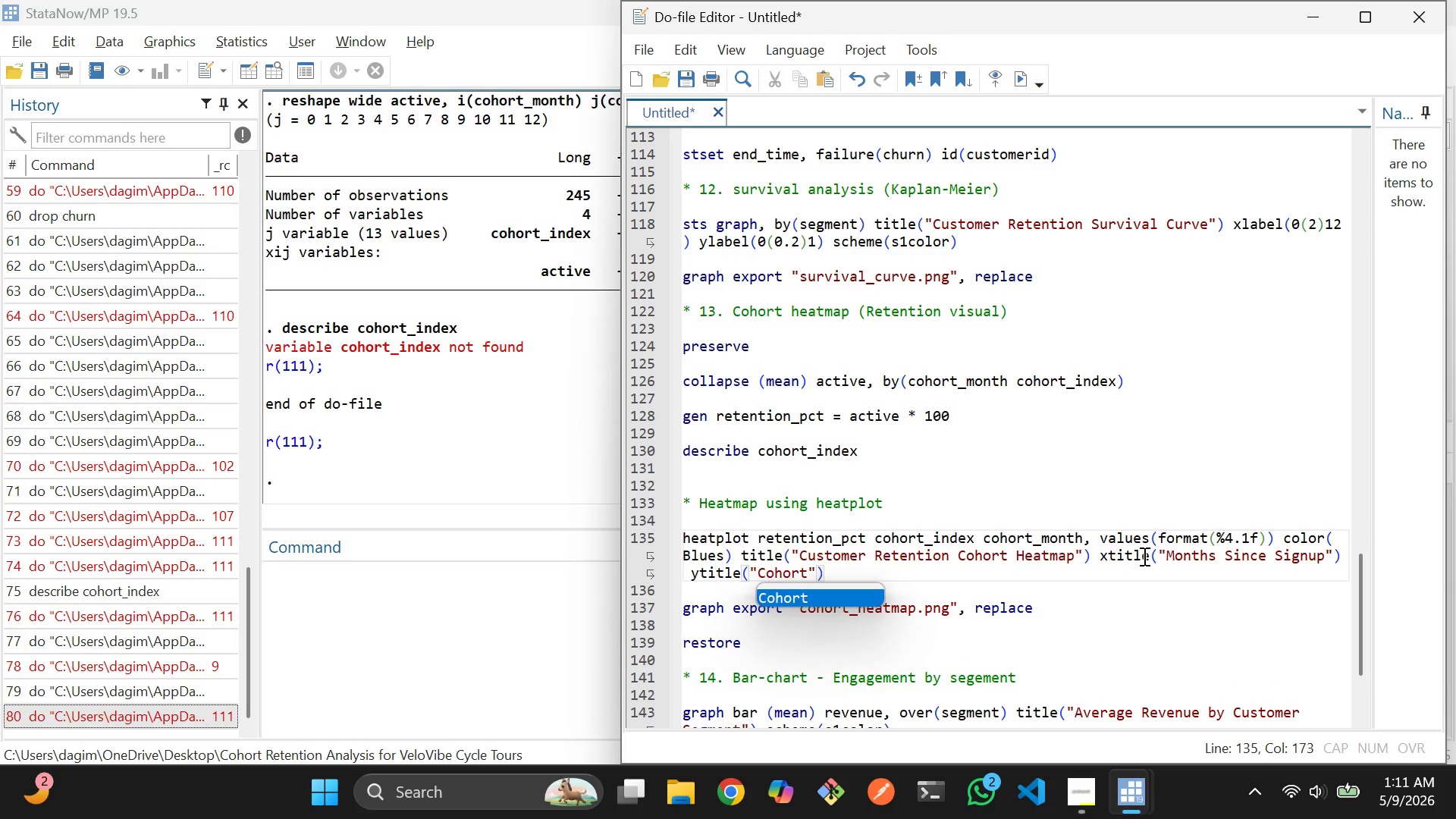 
left_click([931, 575])
 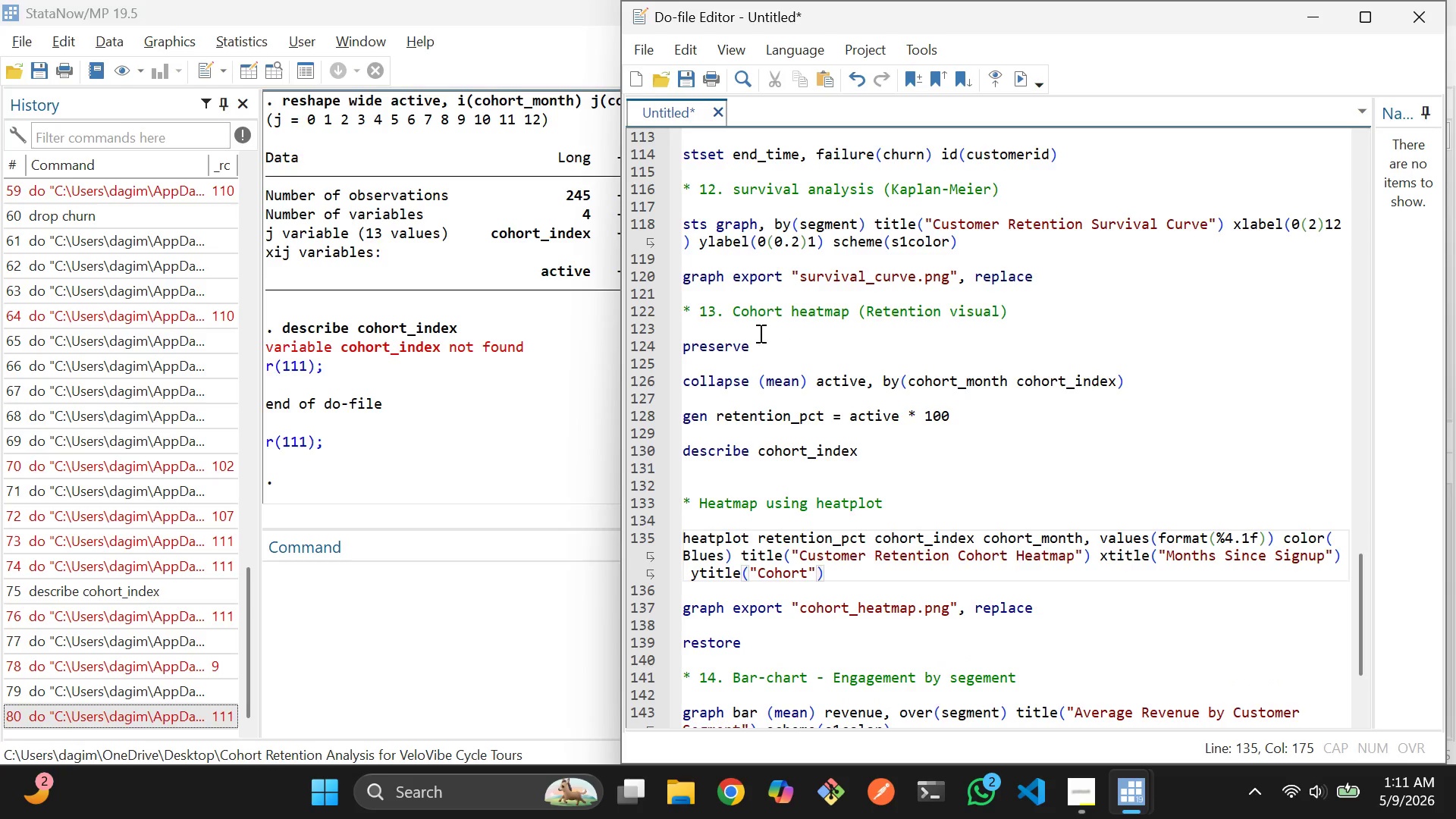 
left_click_drag(start_coordinate=[756, 331], to_coordinate=[795, 635])
 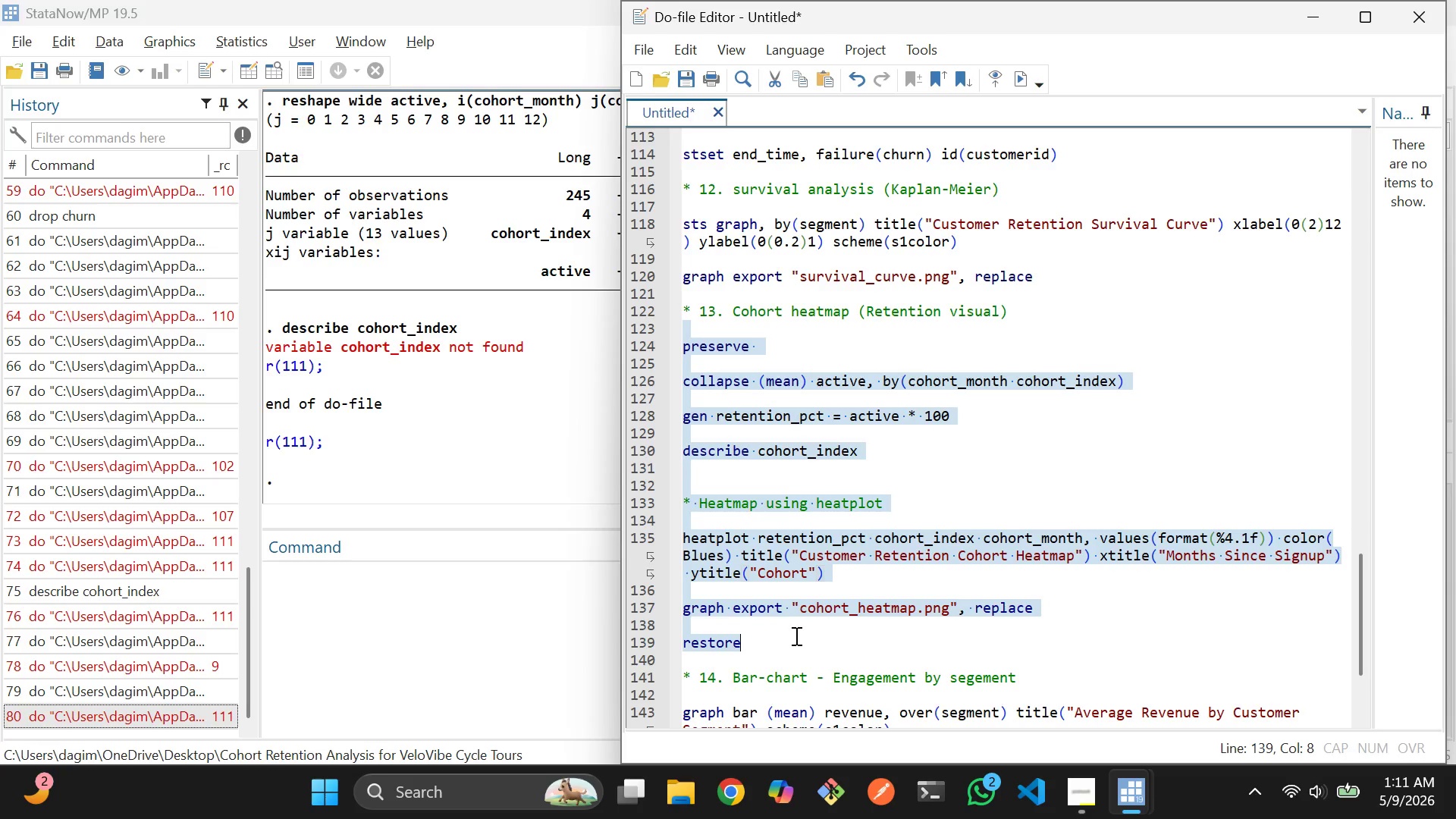 
key(Control+D)
 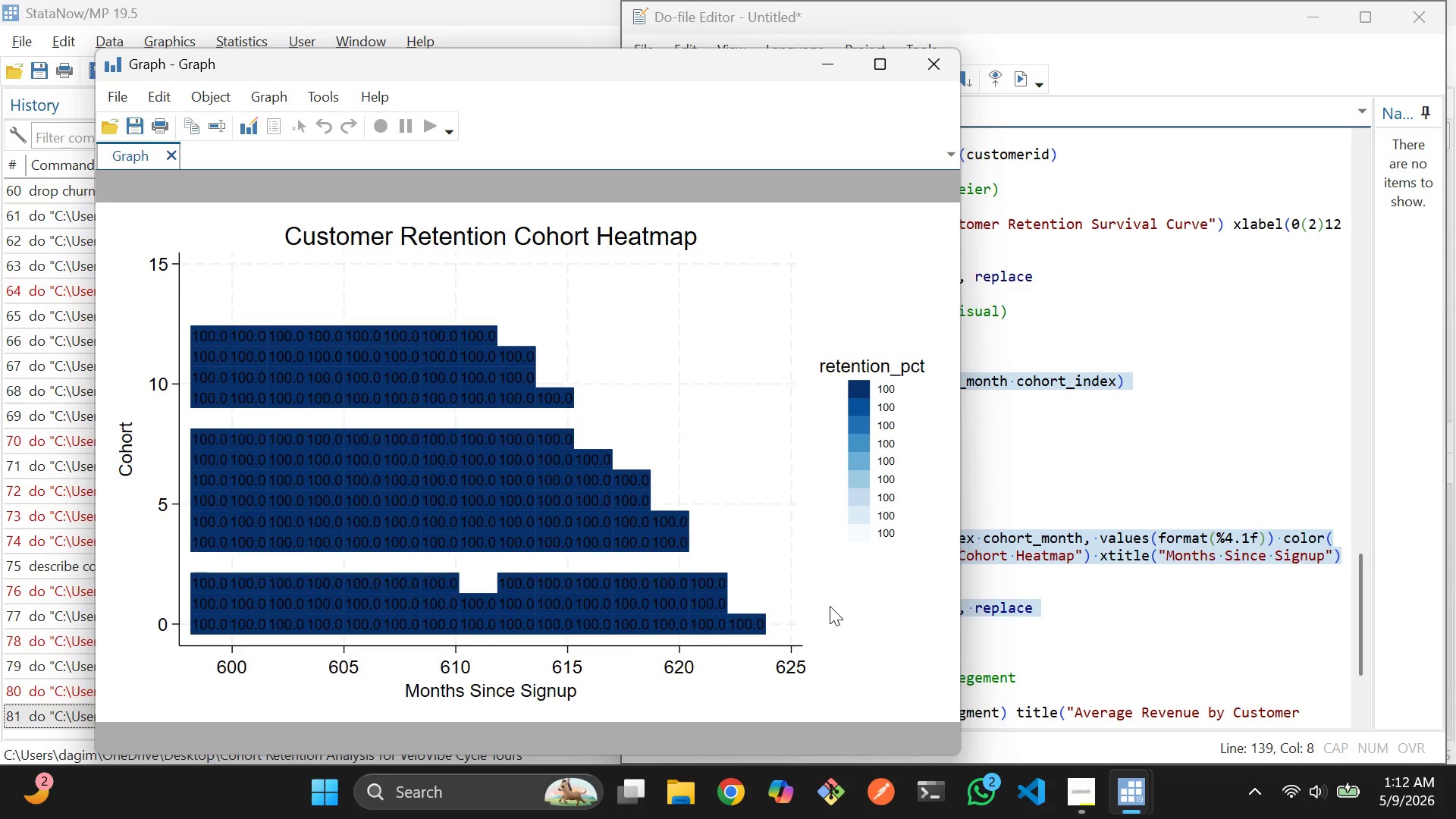 
wait(65.48)
 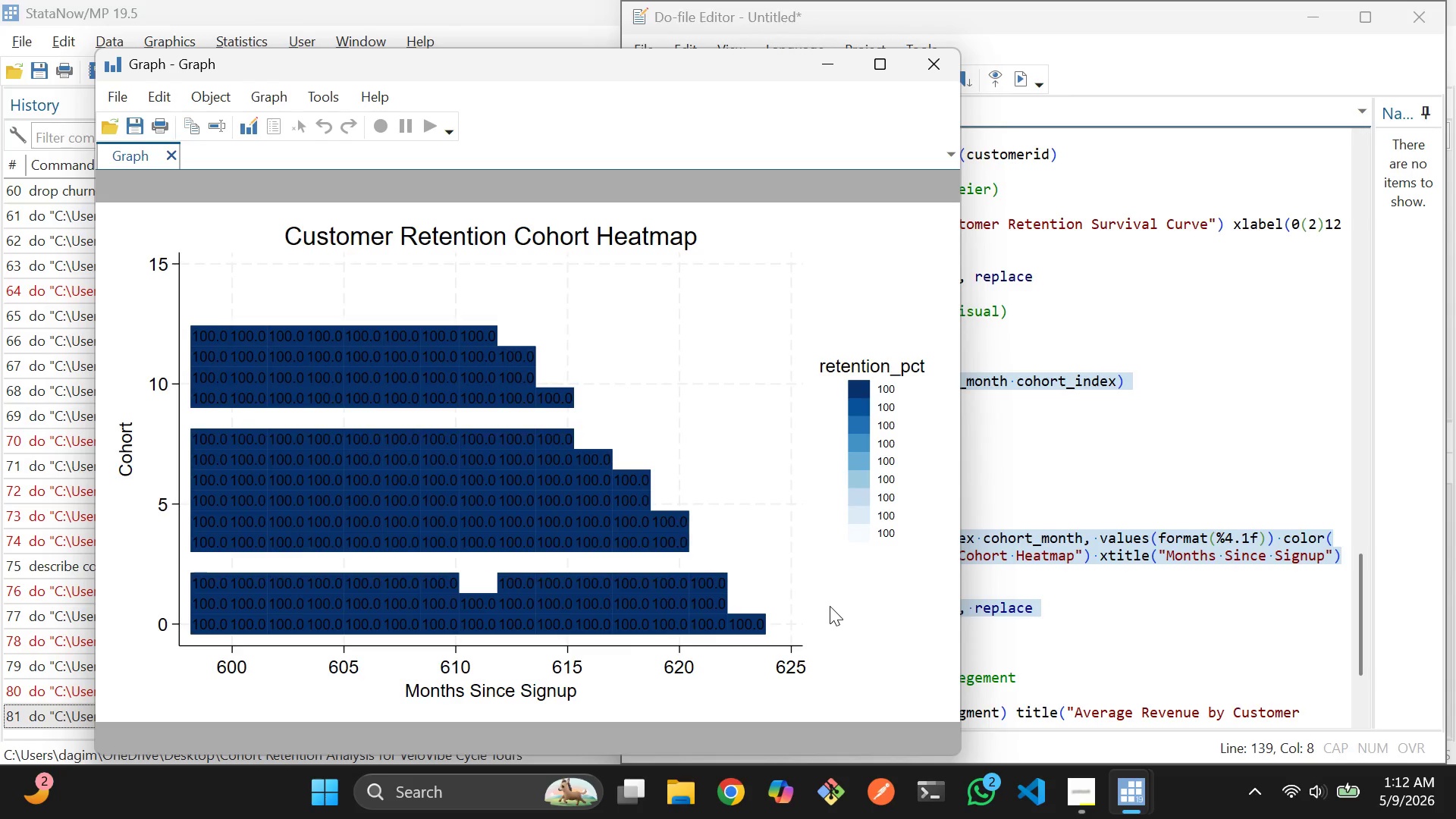 
left_click([825, 69])
 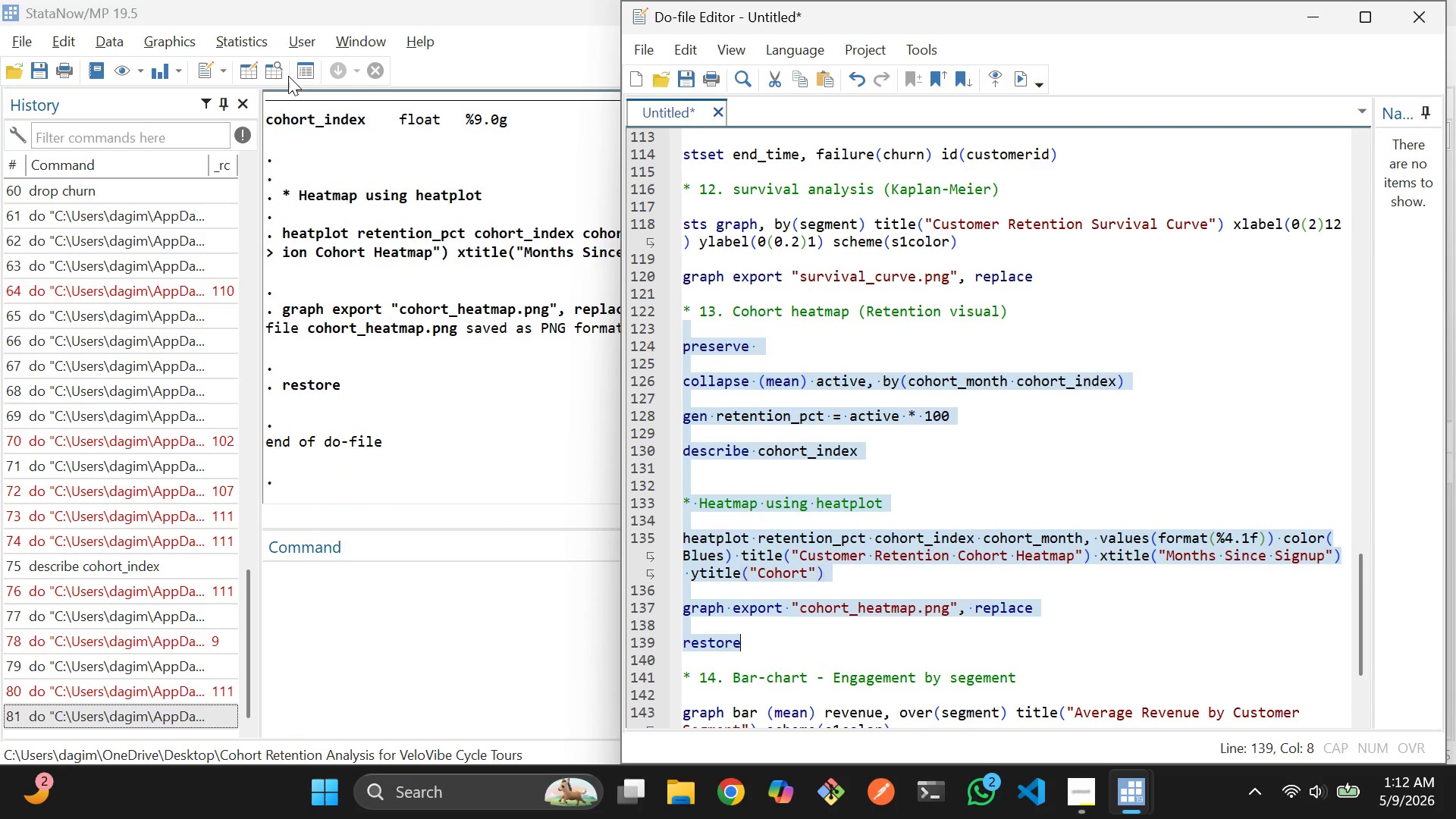 
left_click([282, 75])
 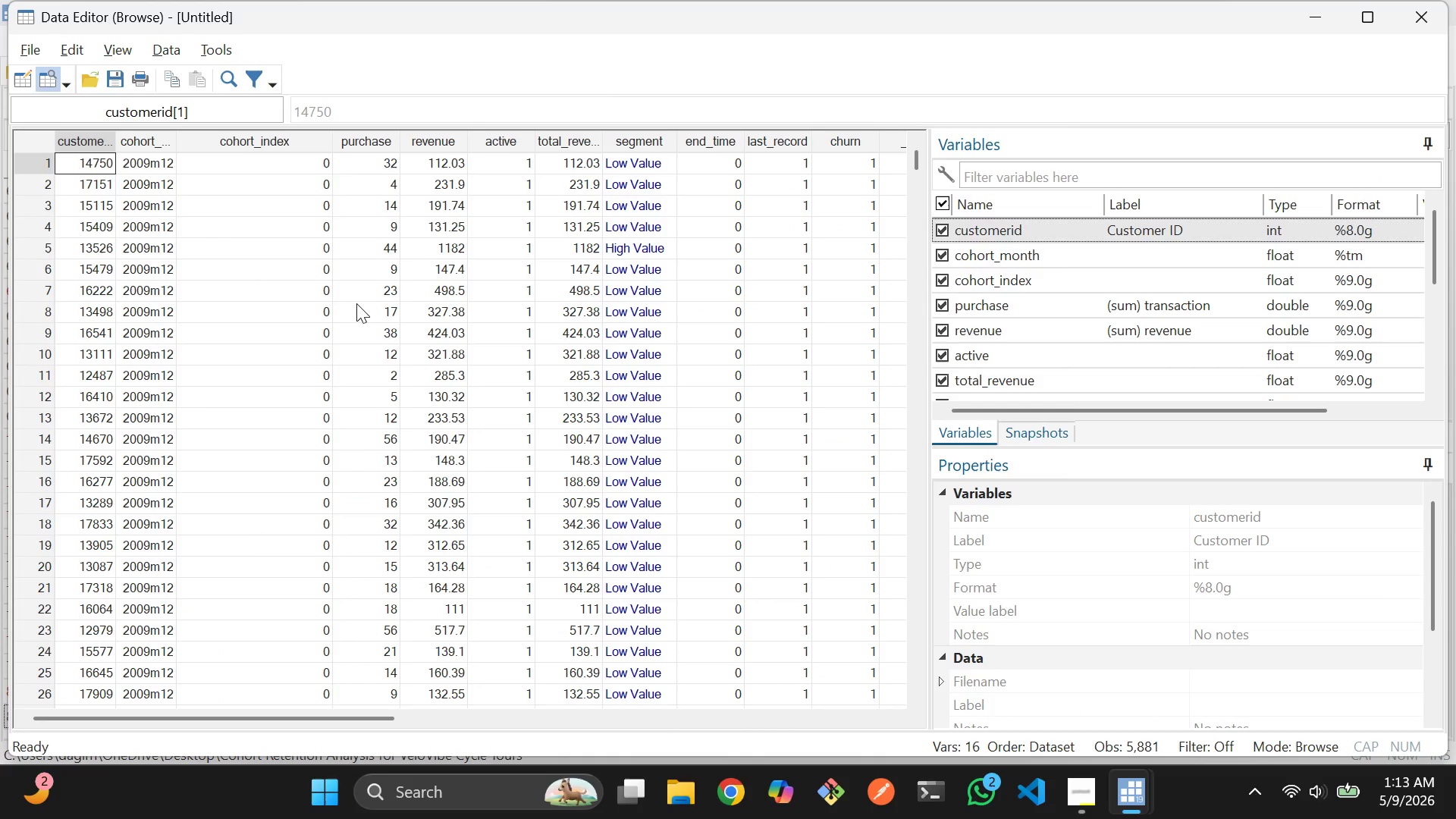 
key(Alt+AltLeft)
 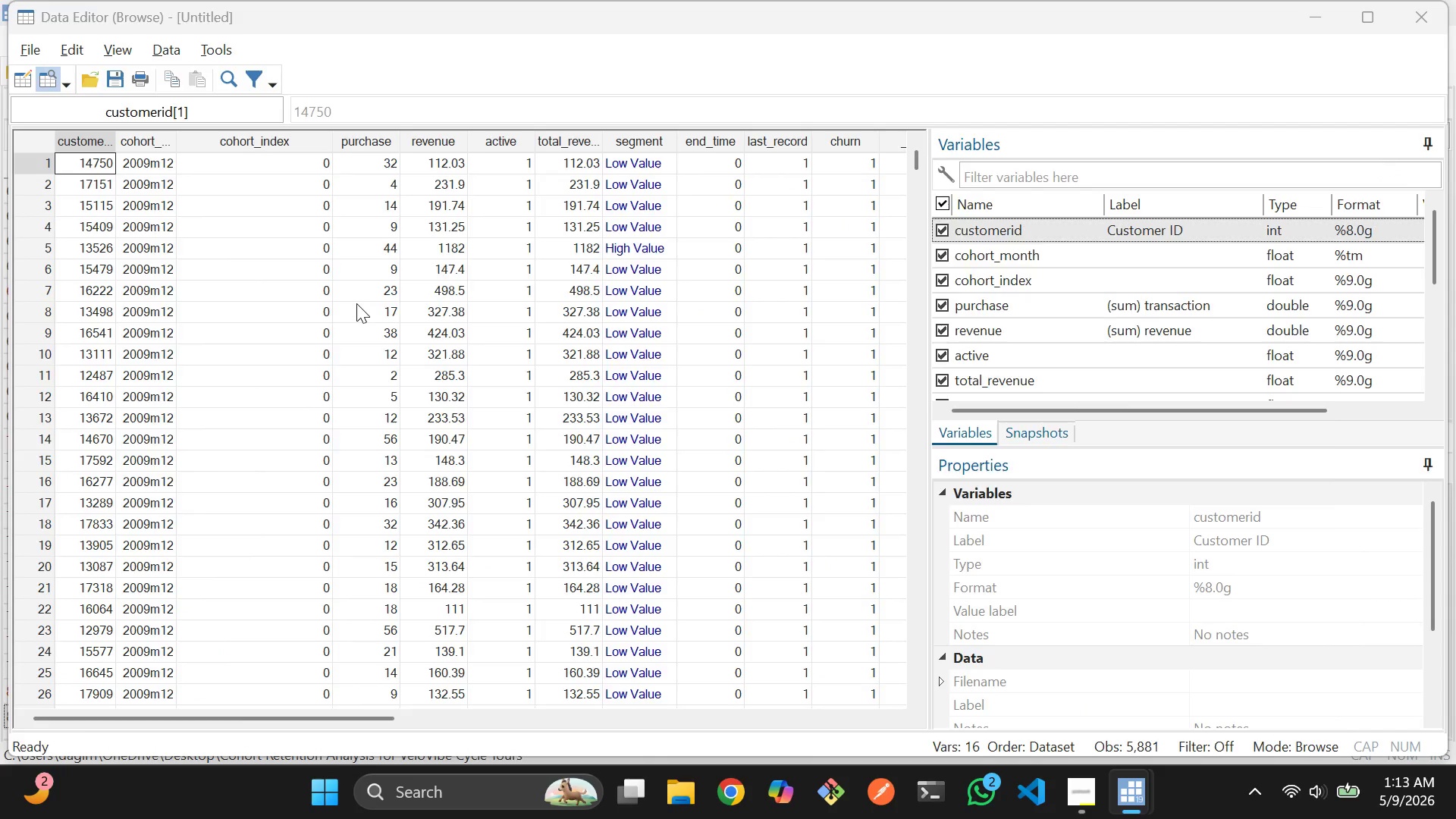 
key(Alt+Tab)
 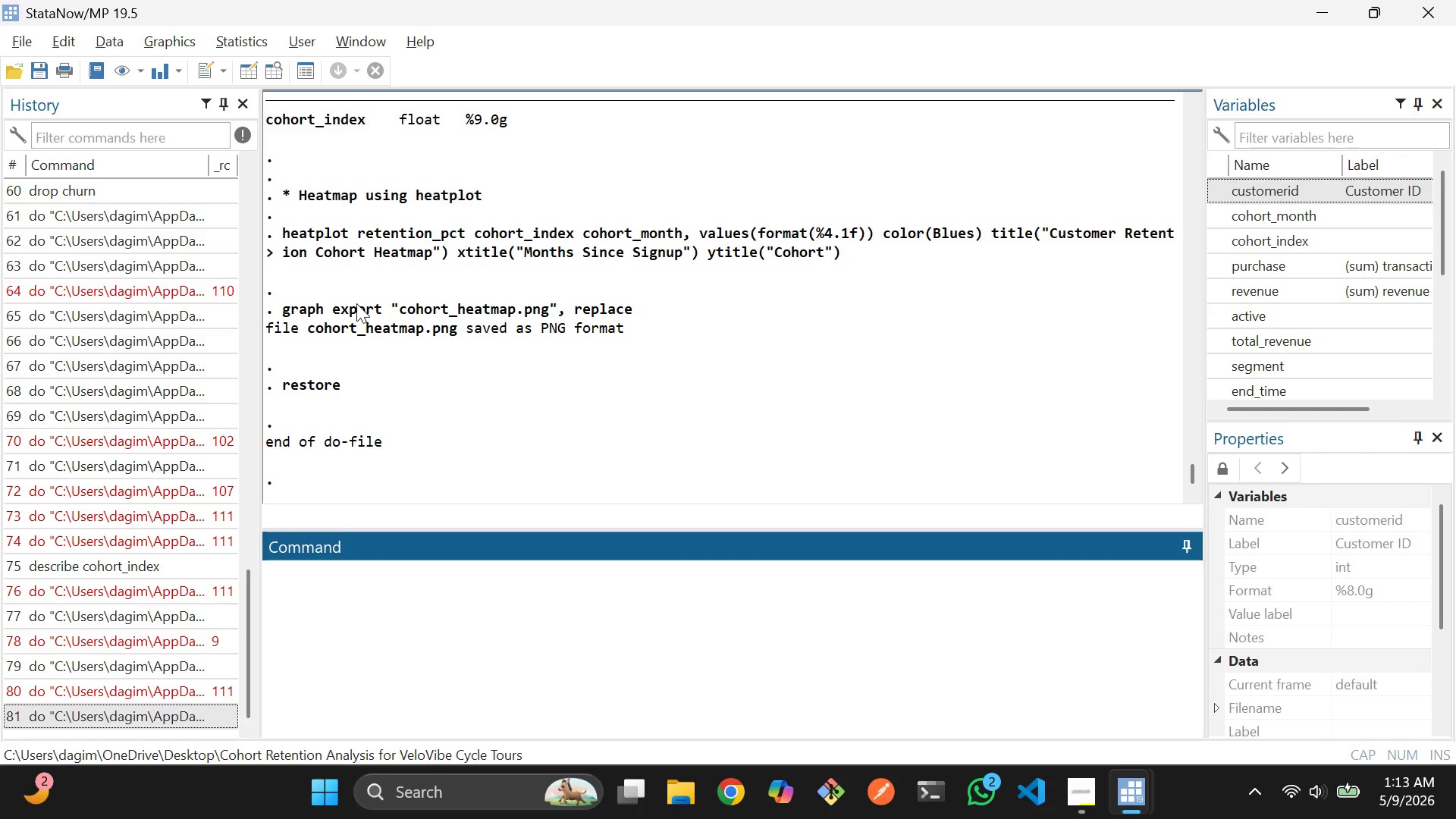 
key(Alt+AltLeft)
 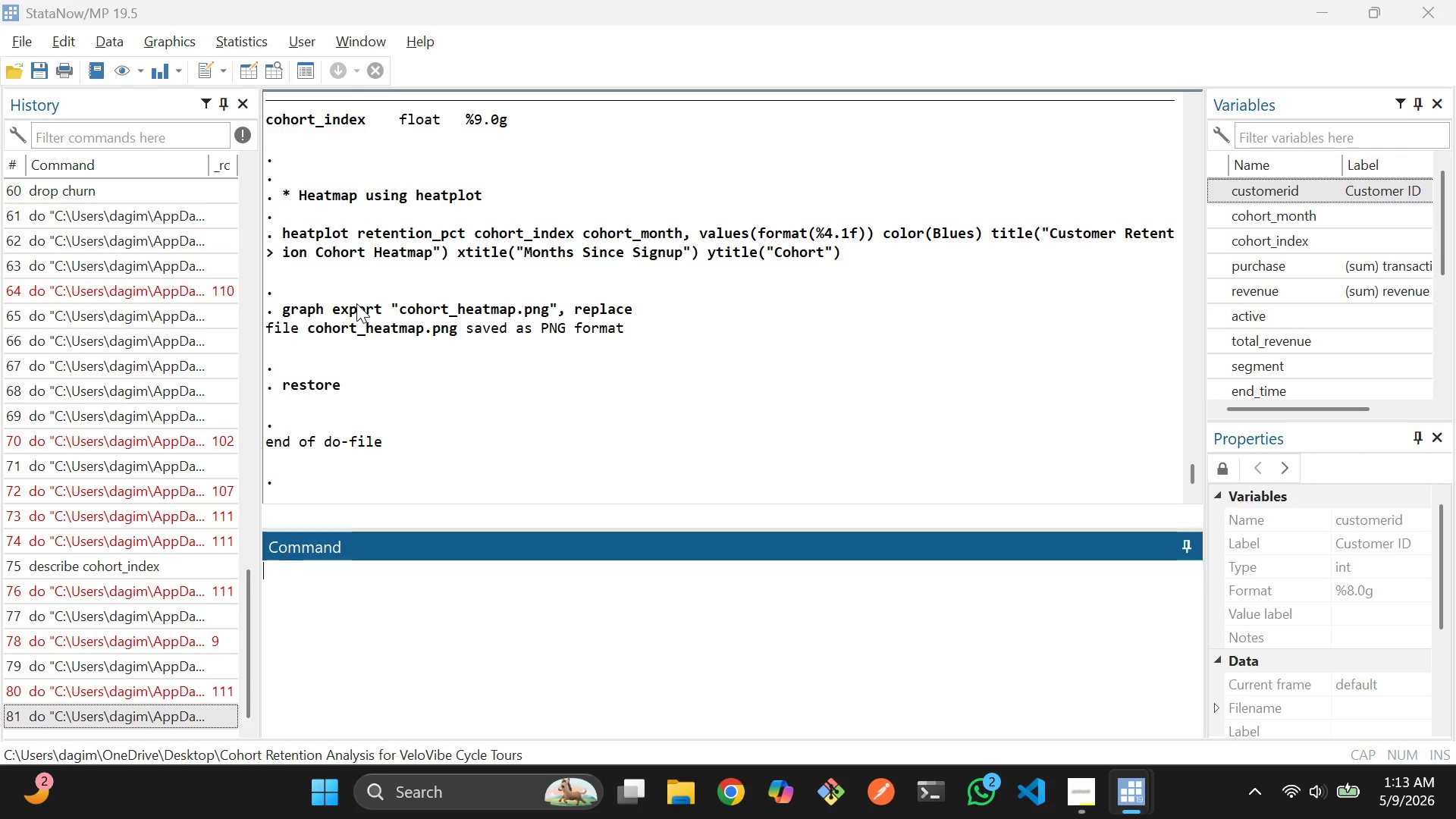 
key(Alt+Tab)
 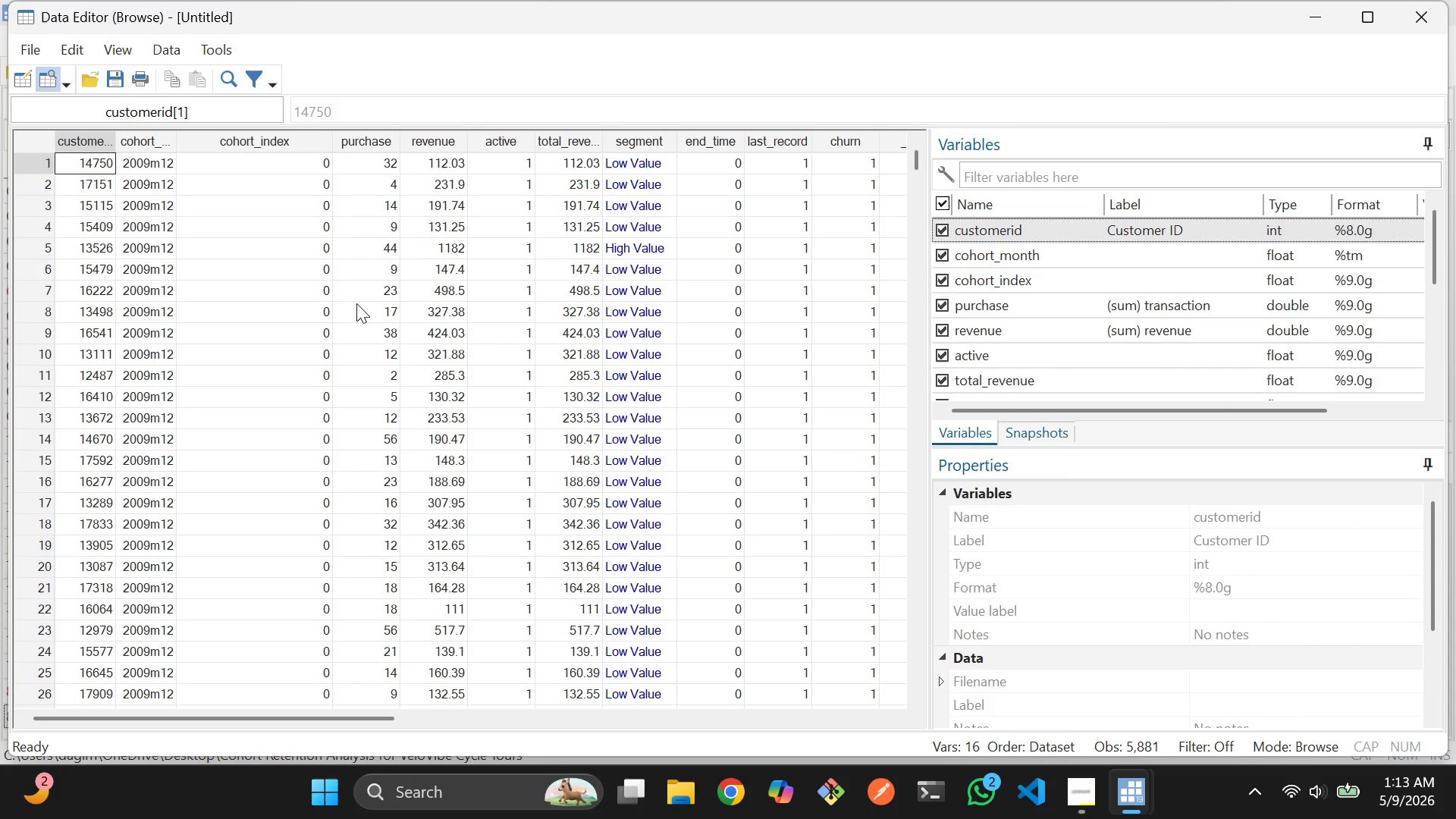 
key(Alt+Tab)
 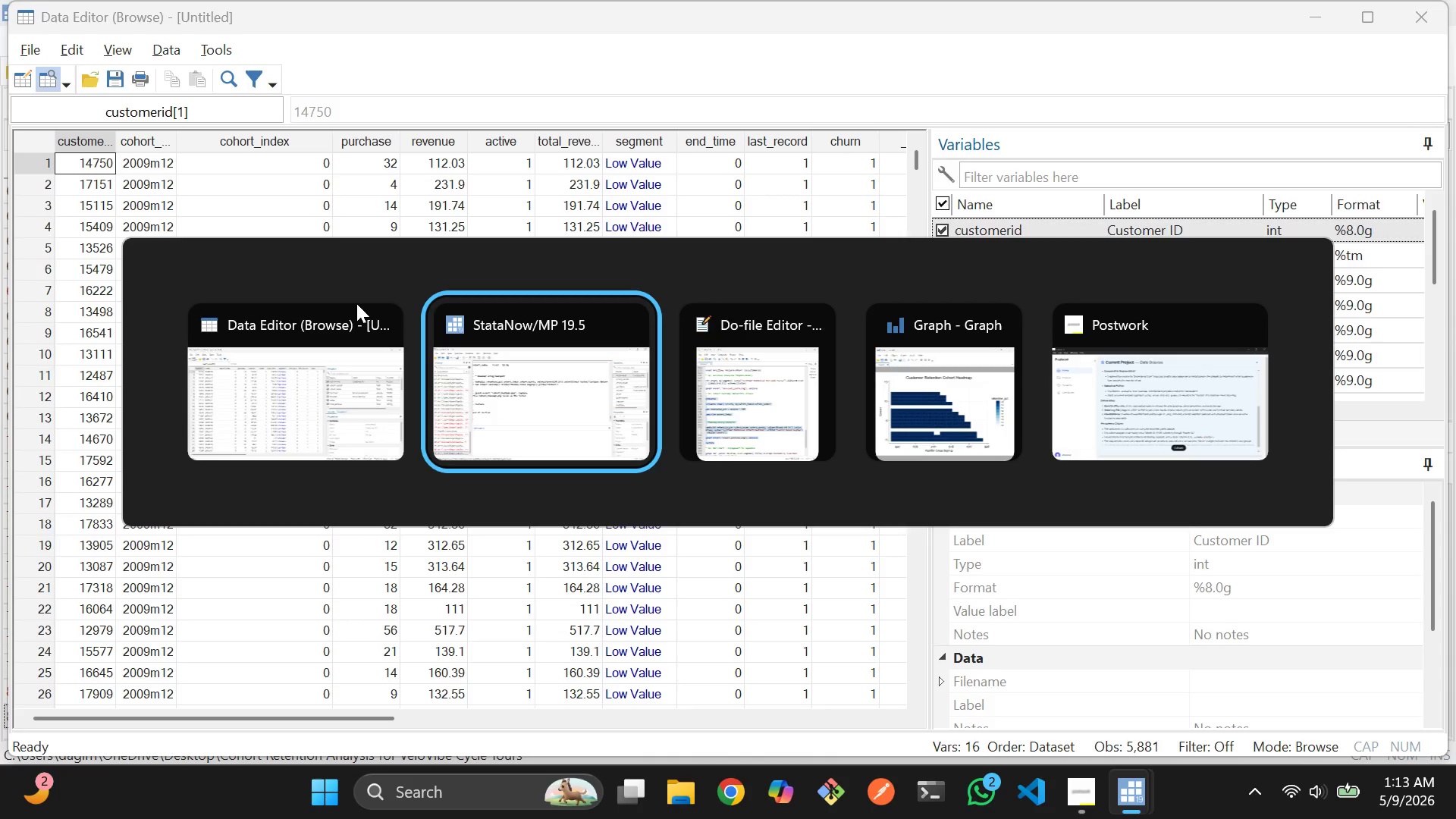 
key(Alt+Tab)
 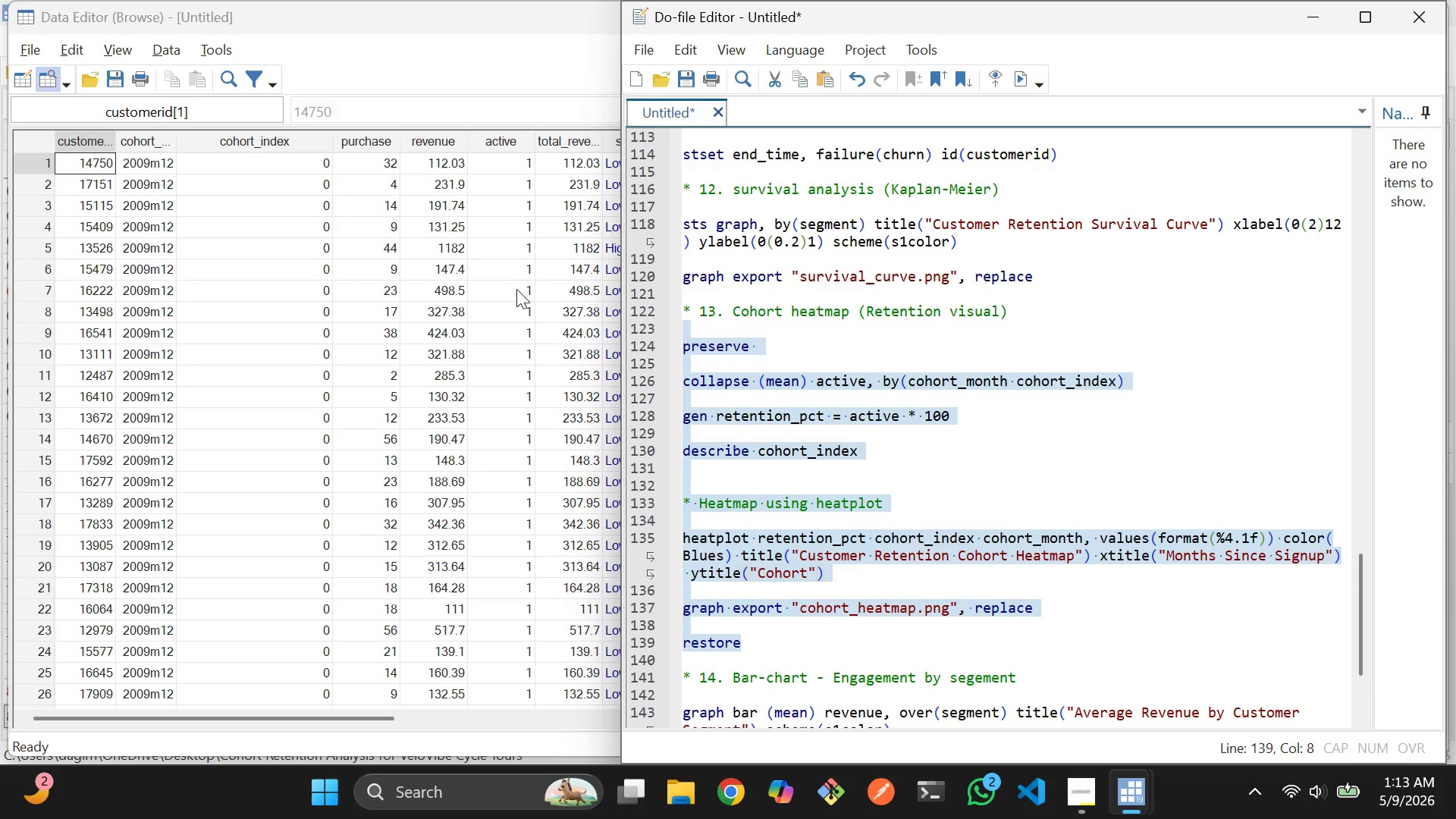 
left_click([1192, 302])
 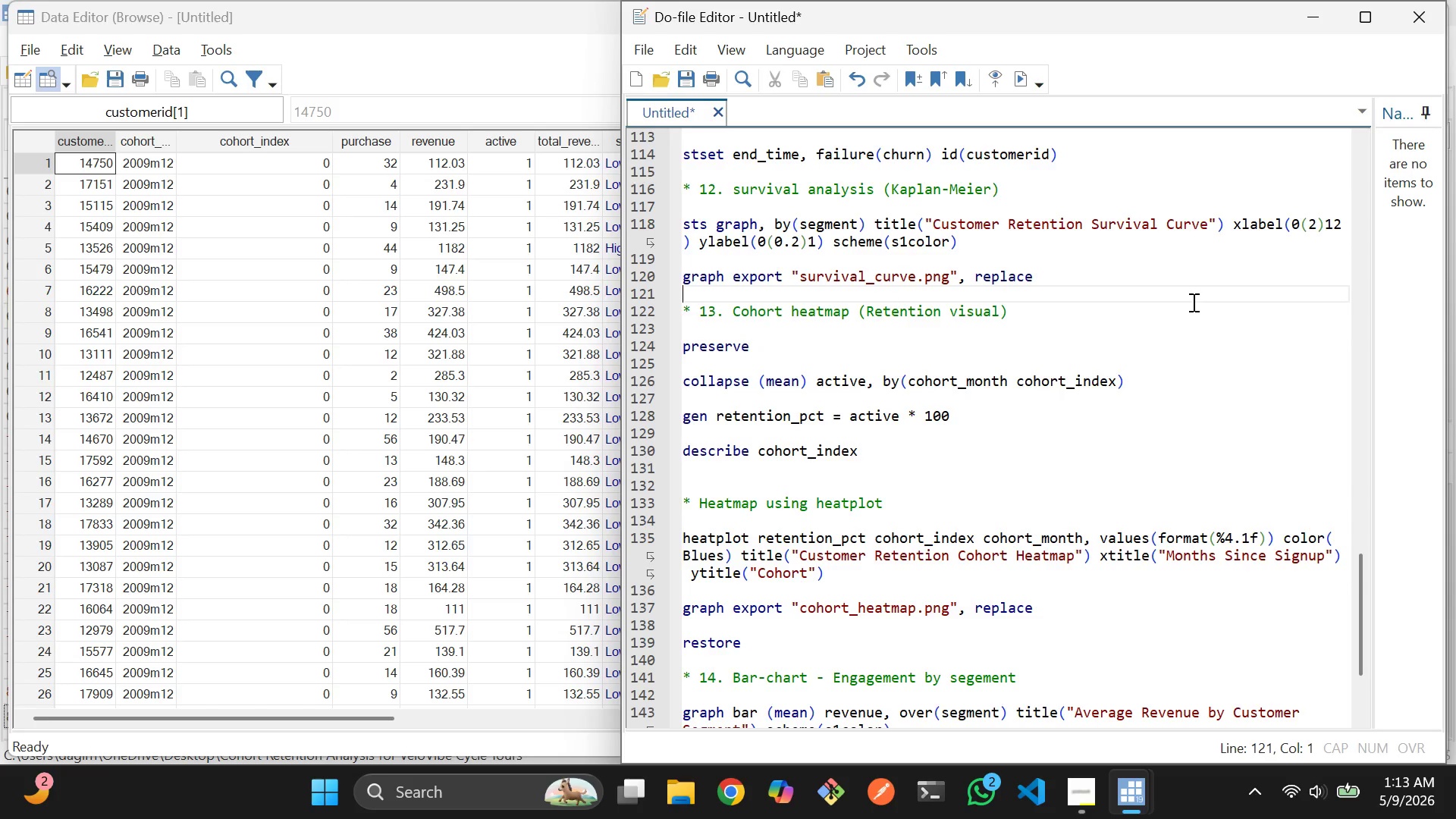 
key(Control+D)
 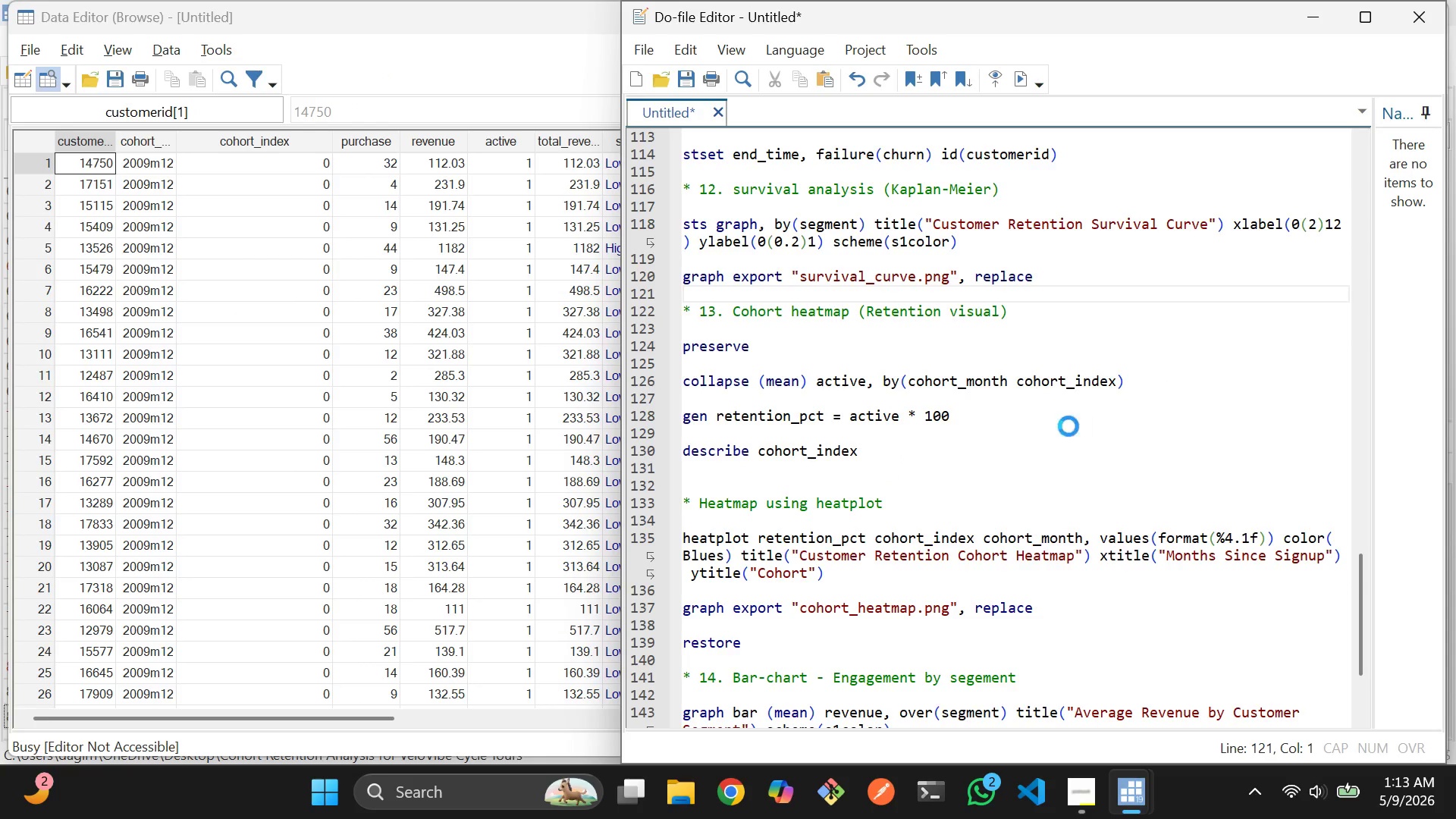 
wait(10.56)
 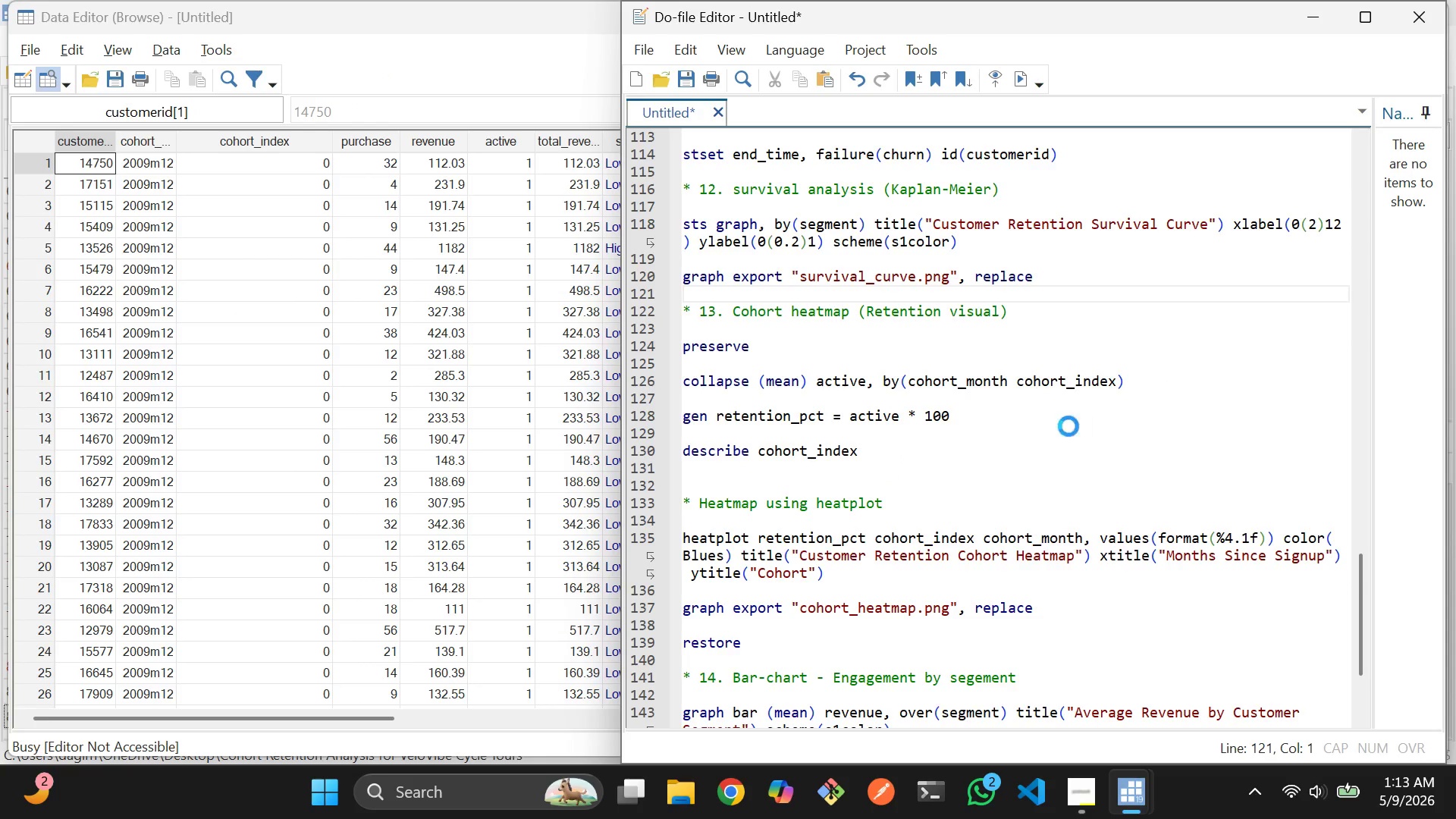 
left_click([924, 50])
 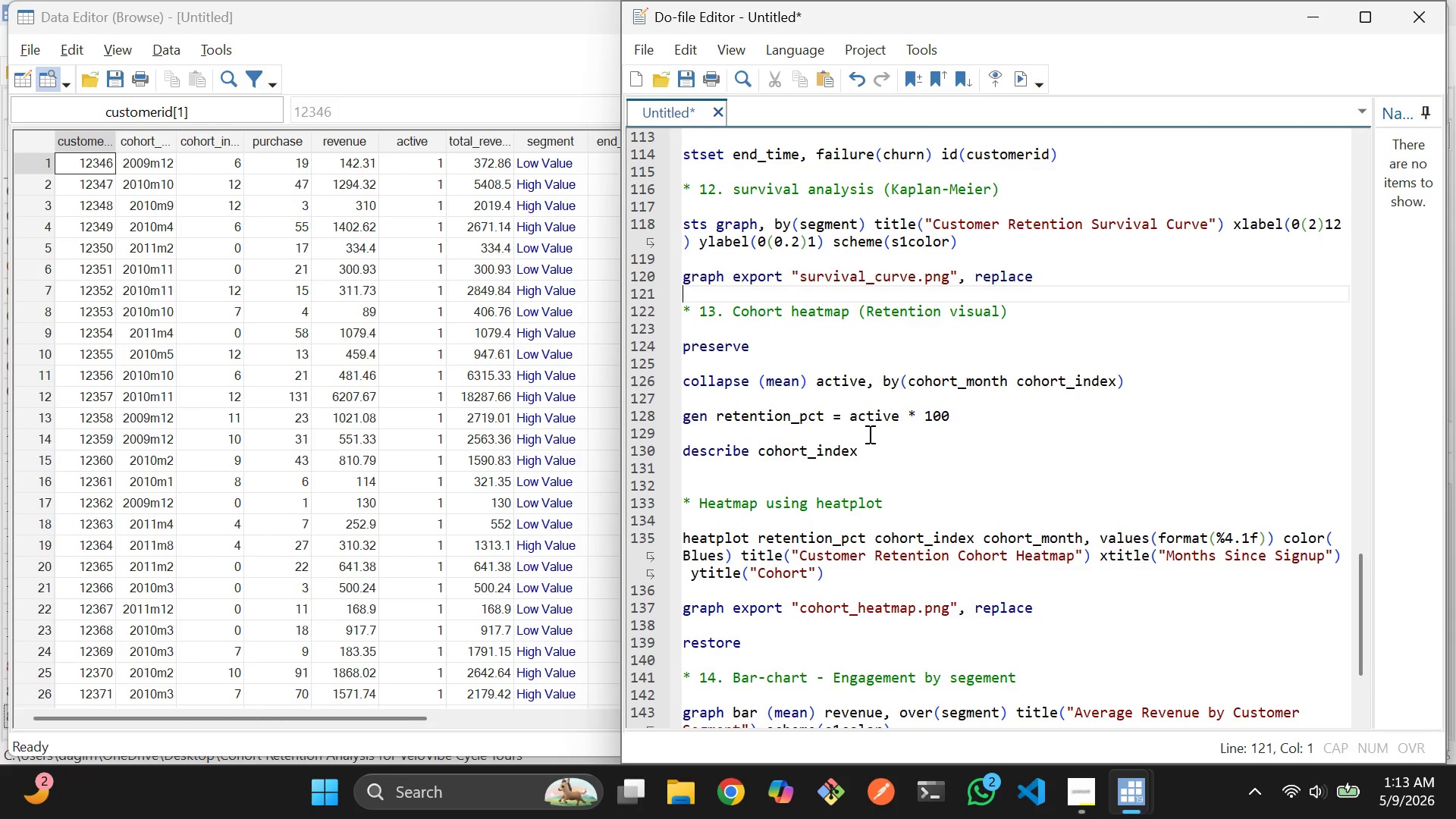 
left_click_drag(start_coordinate=[708, 332], to_coordinate=[839, 639])
 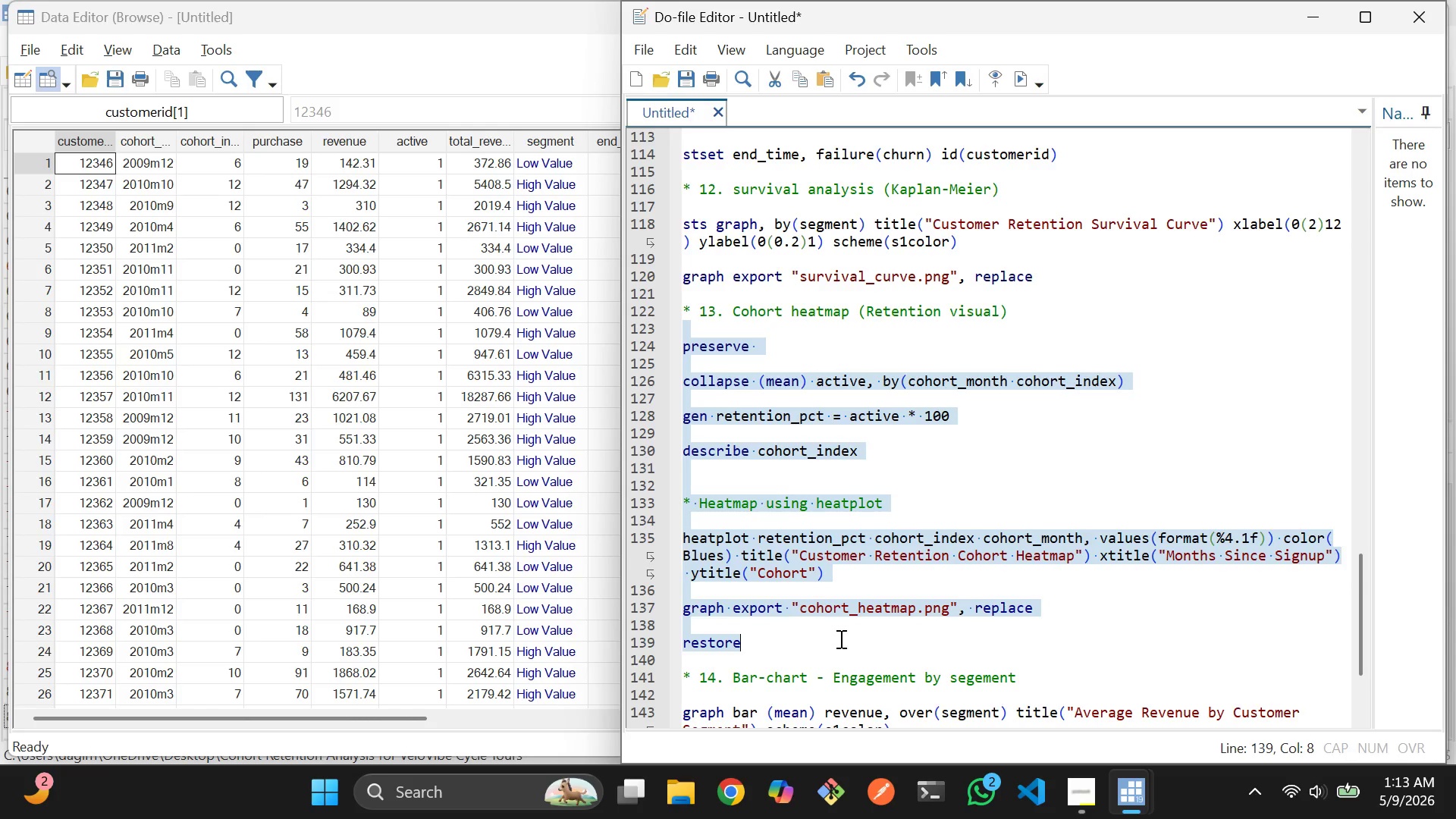 
key(Control+D)
 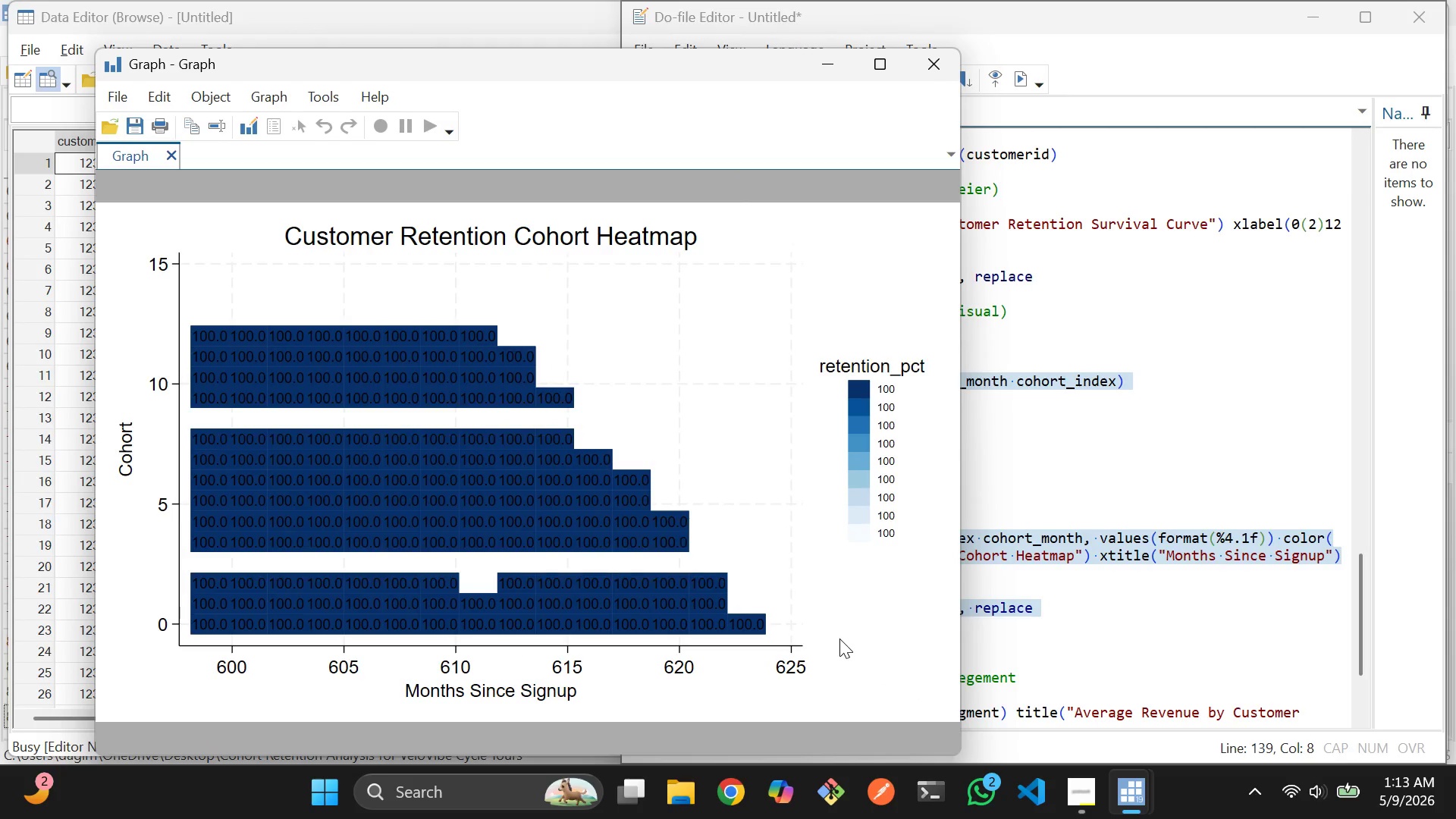 
key(Alt+AltLeft)
 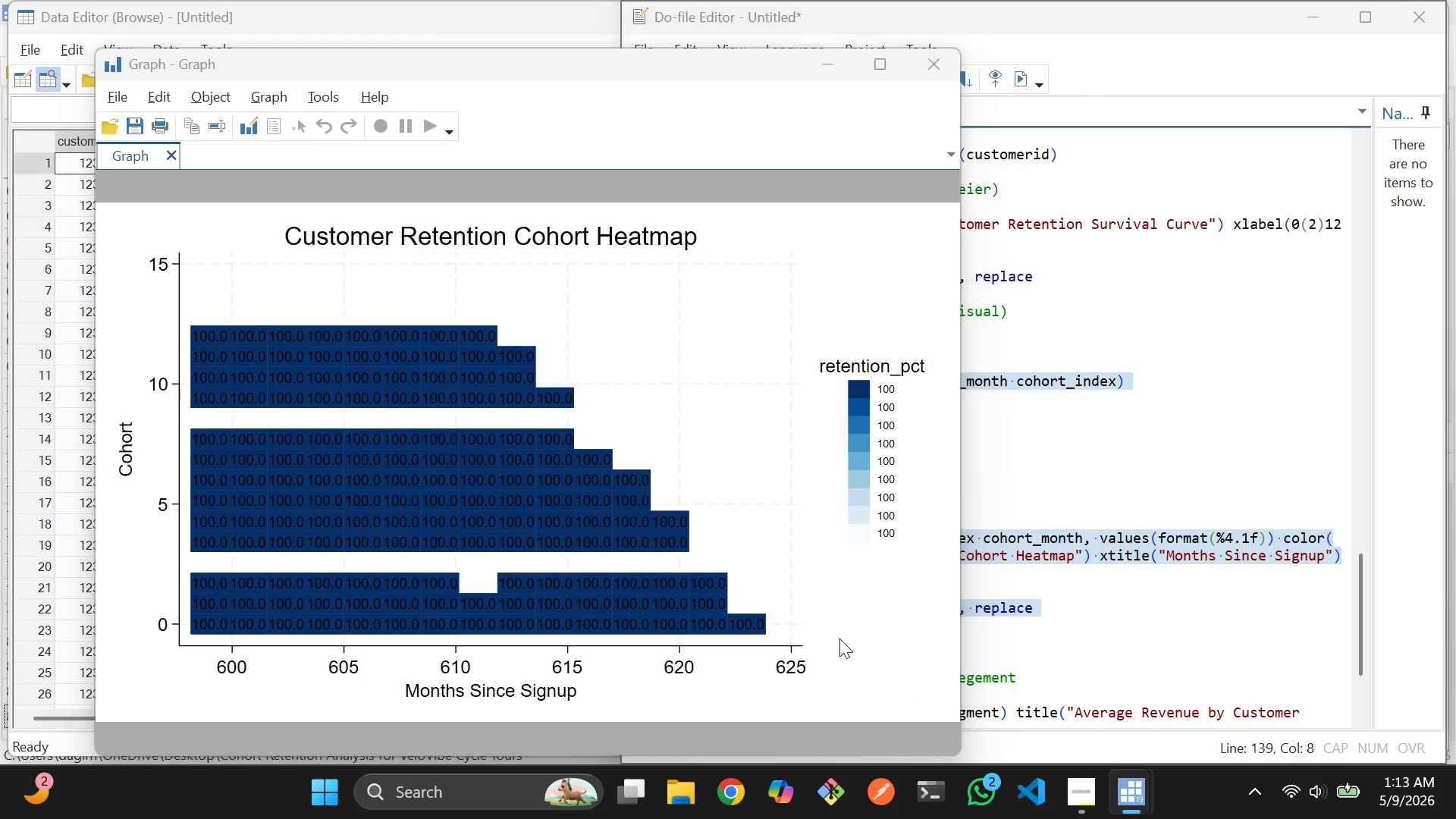 
key(Alt+Tab)
 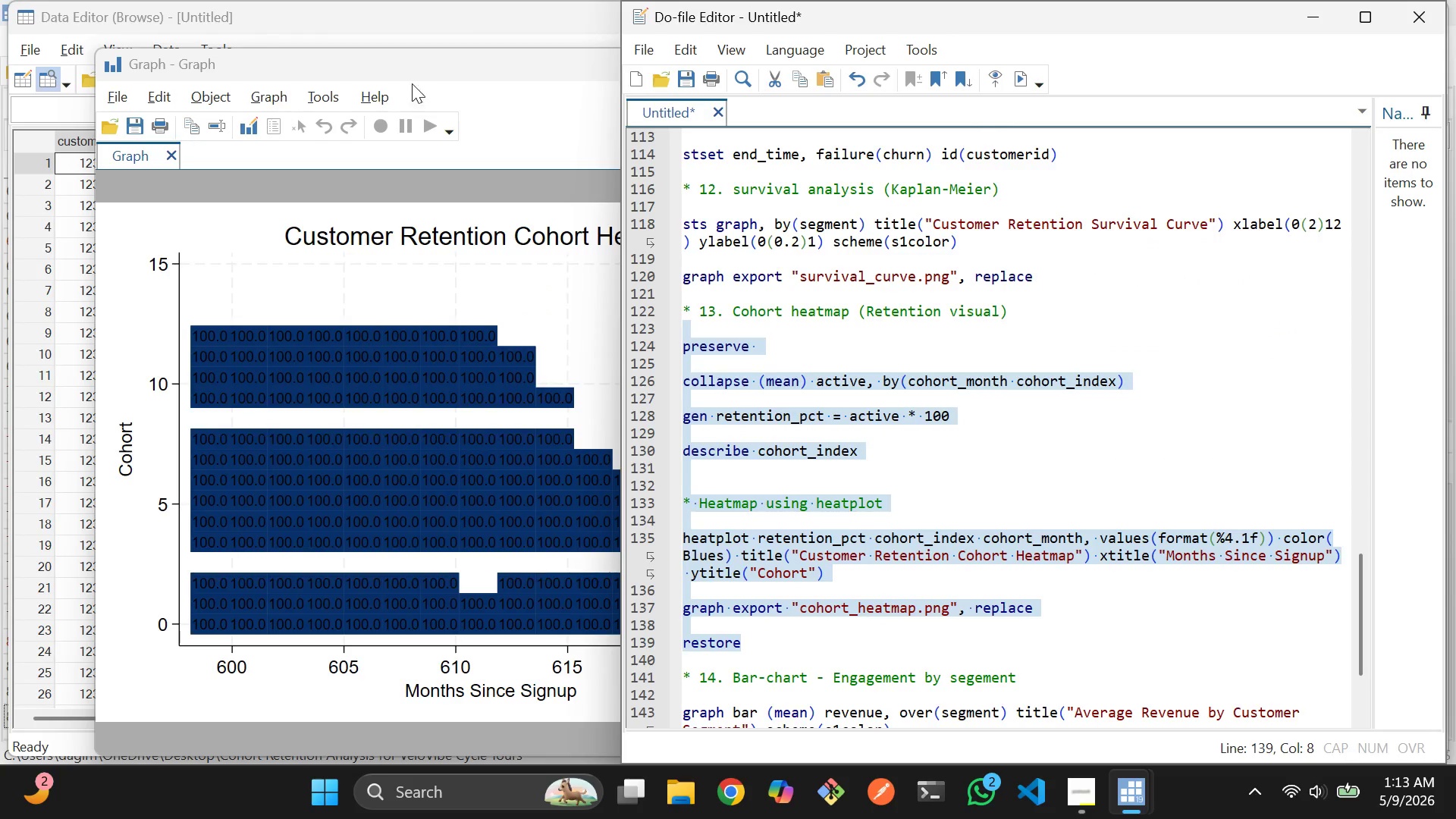 
left_click_drag(start_coordinate=[436, 77], to_coordinate=[452, 76])
 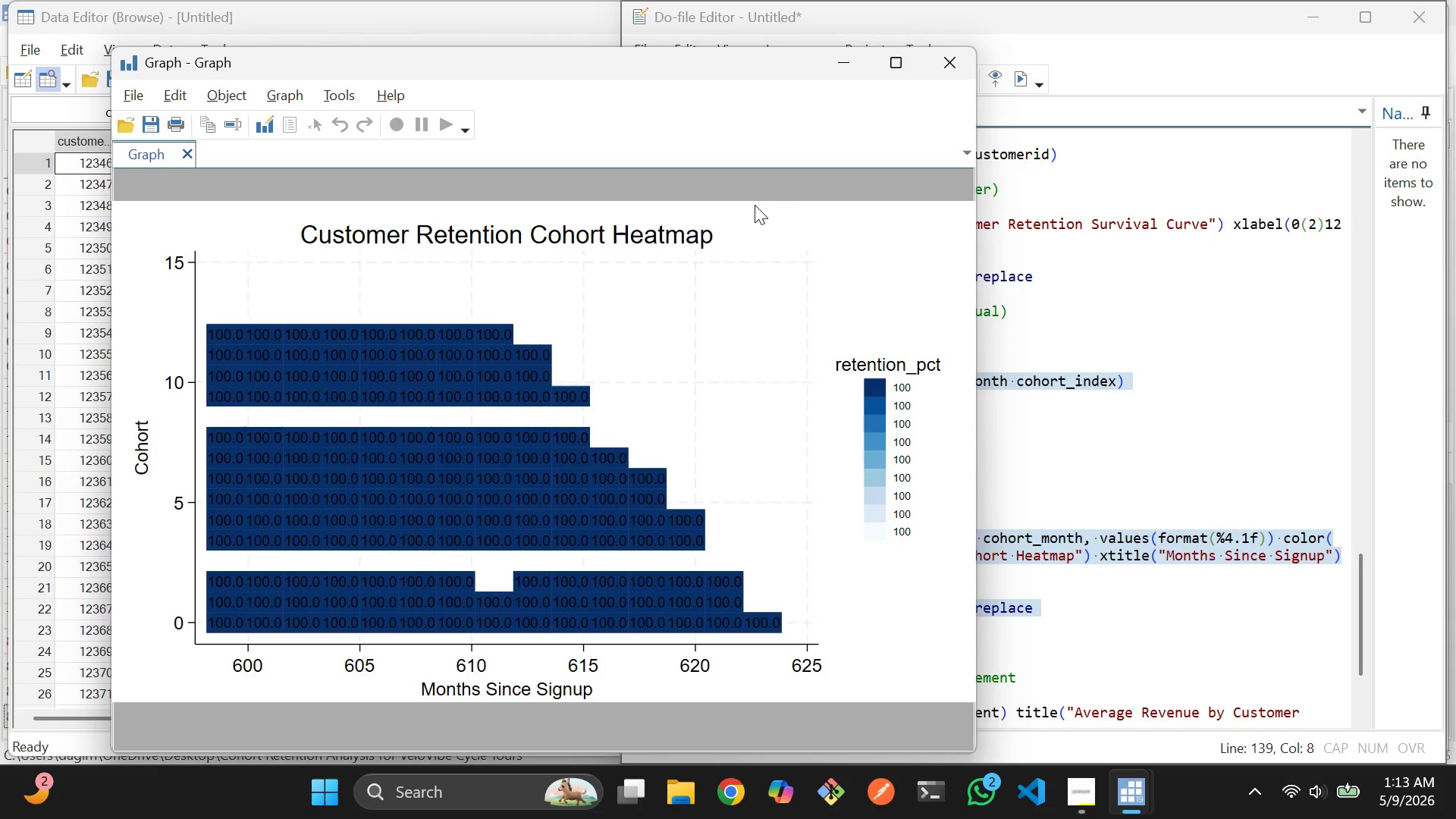 
wait(16.22)
 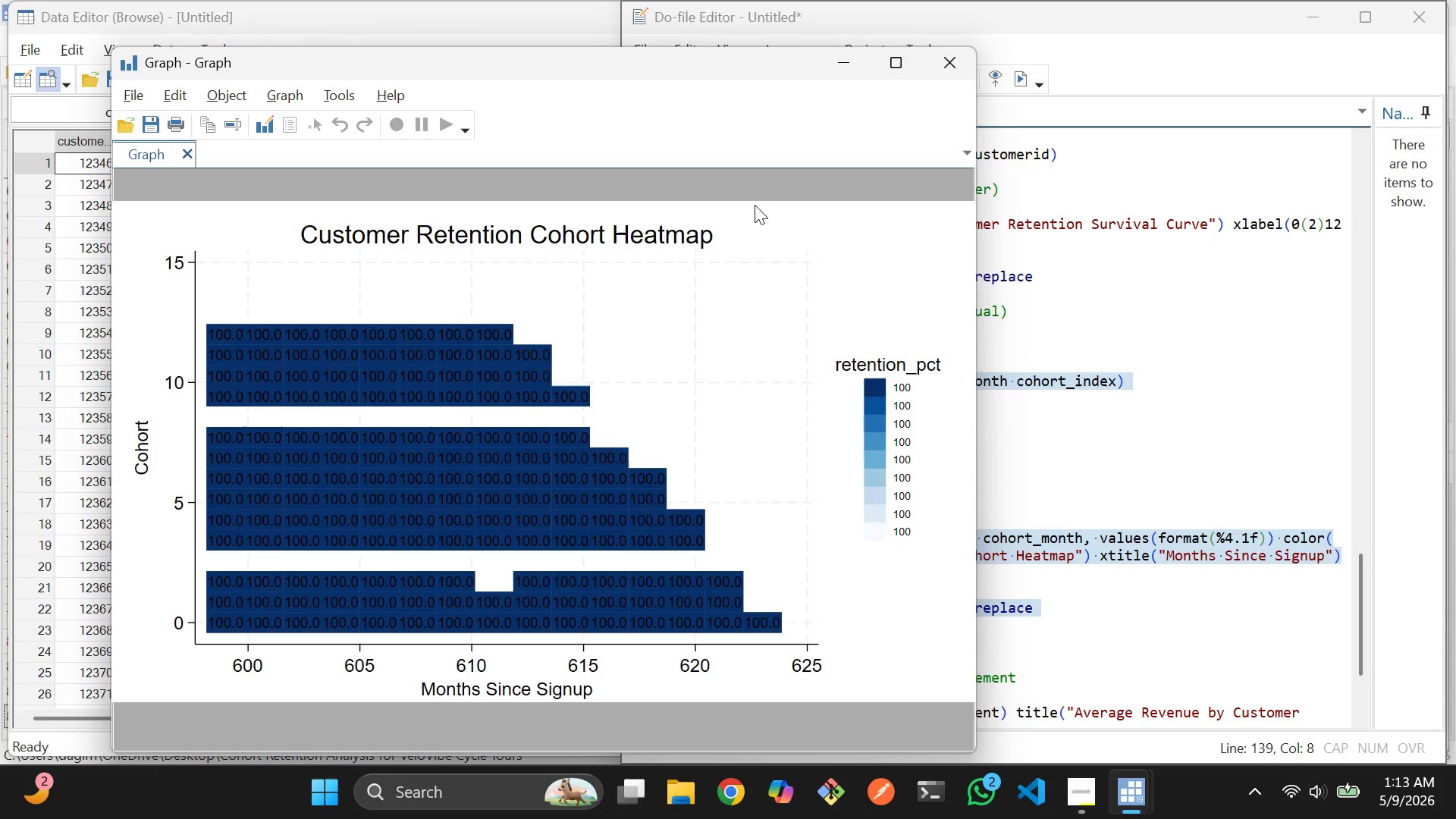 
left_click_drag(start_coordinate=[684, 56], to_coordinate=[830, 89])
 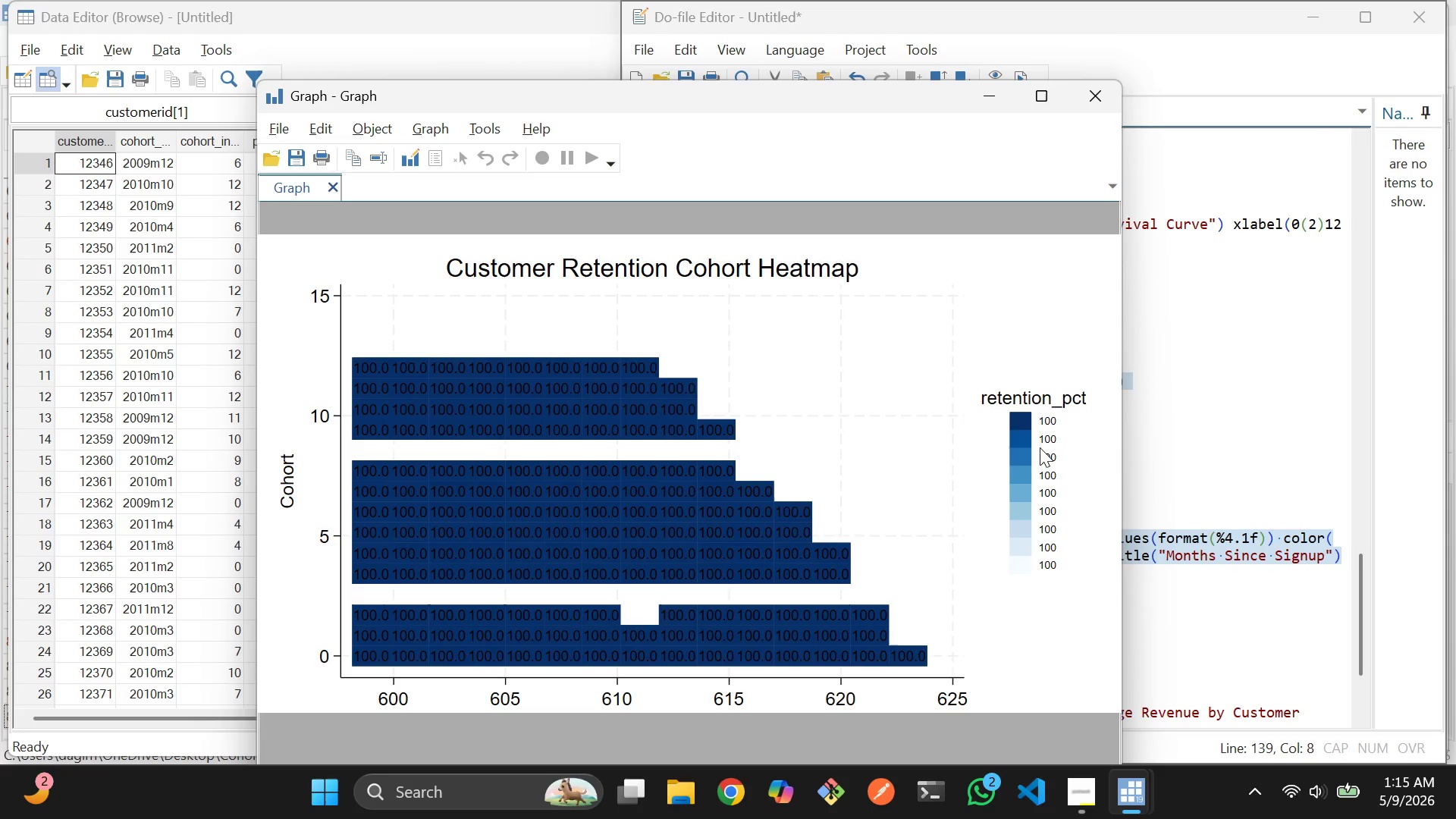 
wait(53.22)
 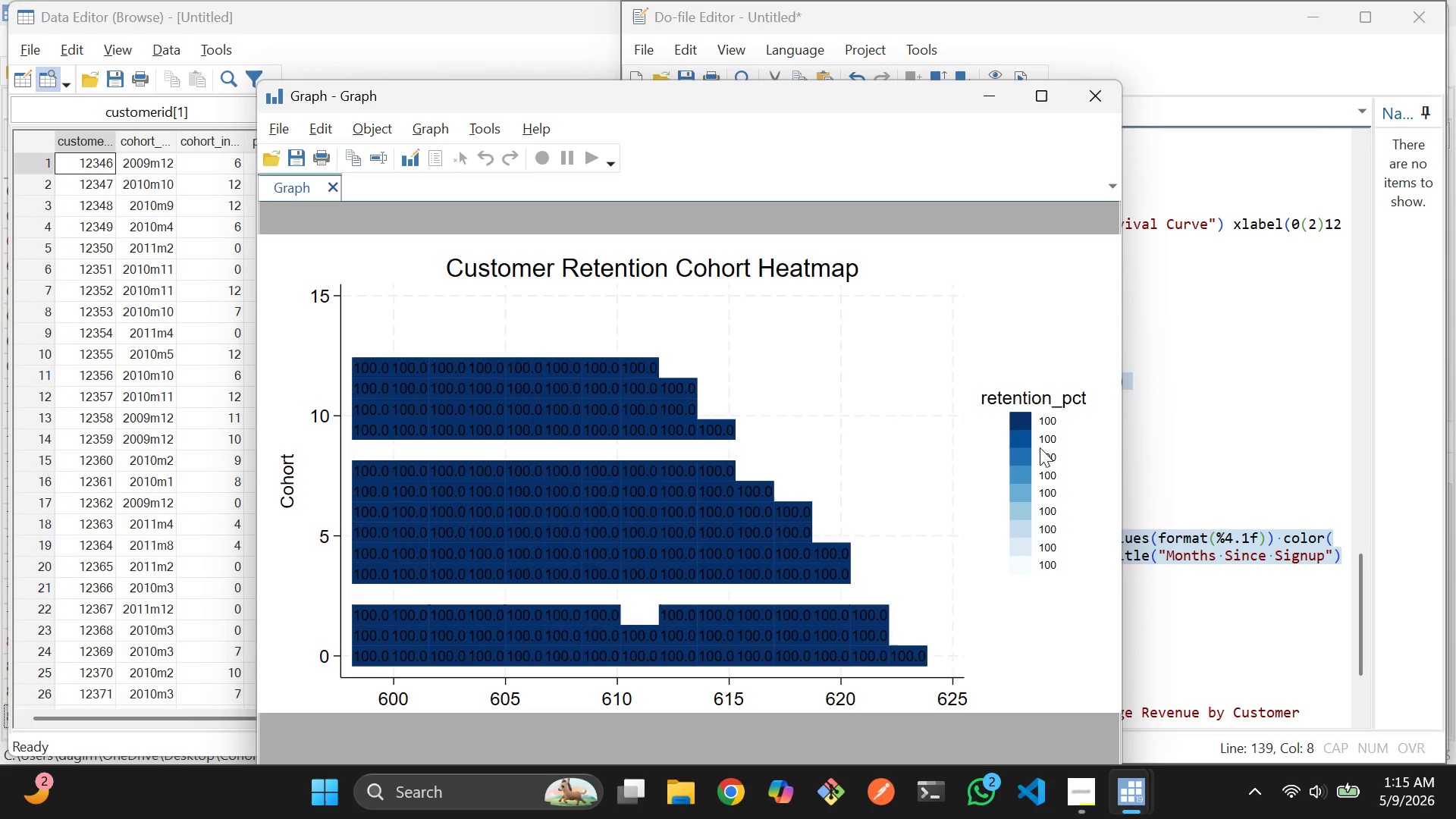 
left_click([1072, 102])
 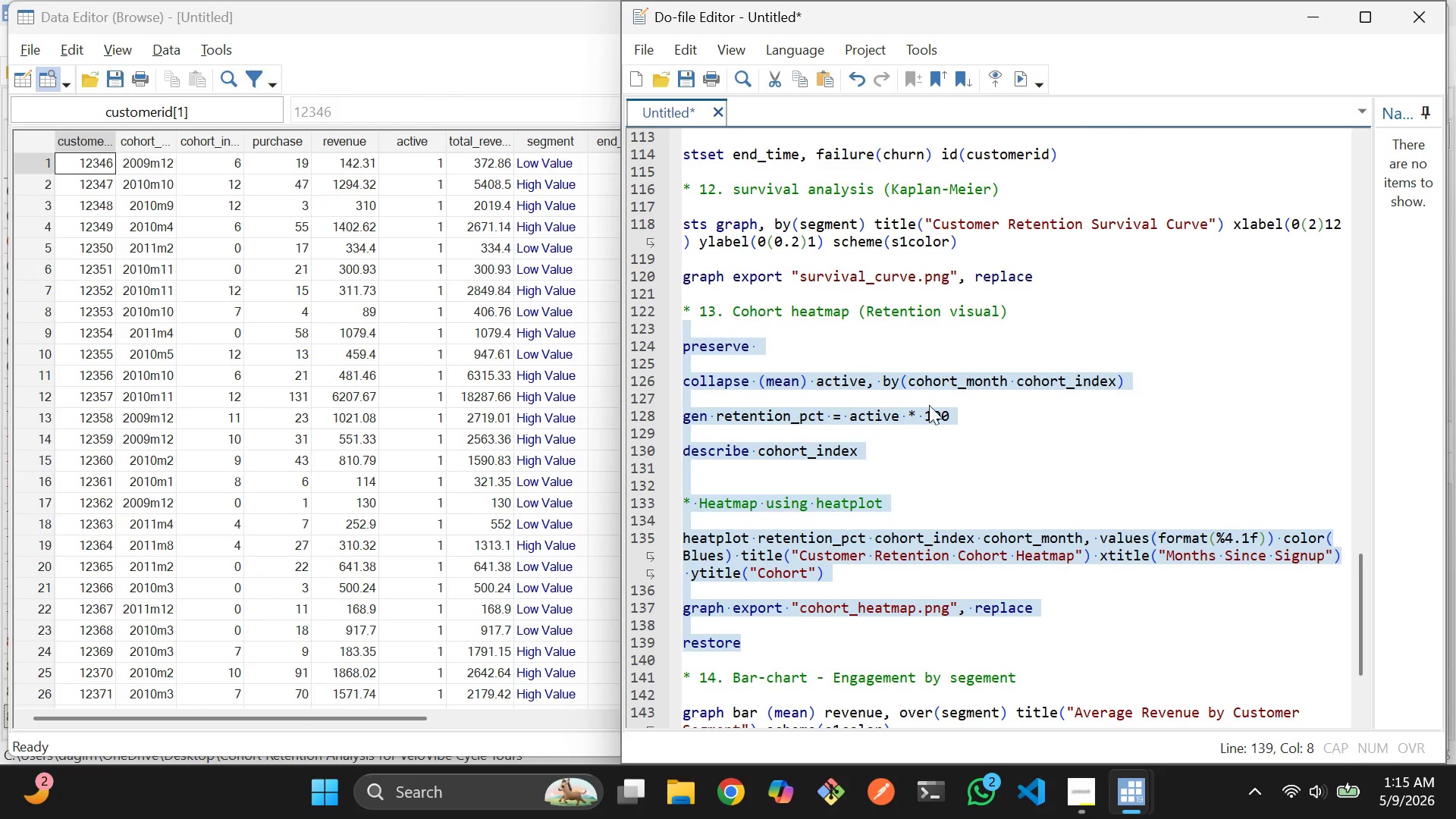 
left_click([927, 425])
 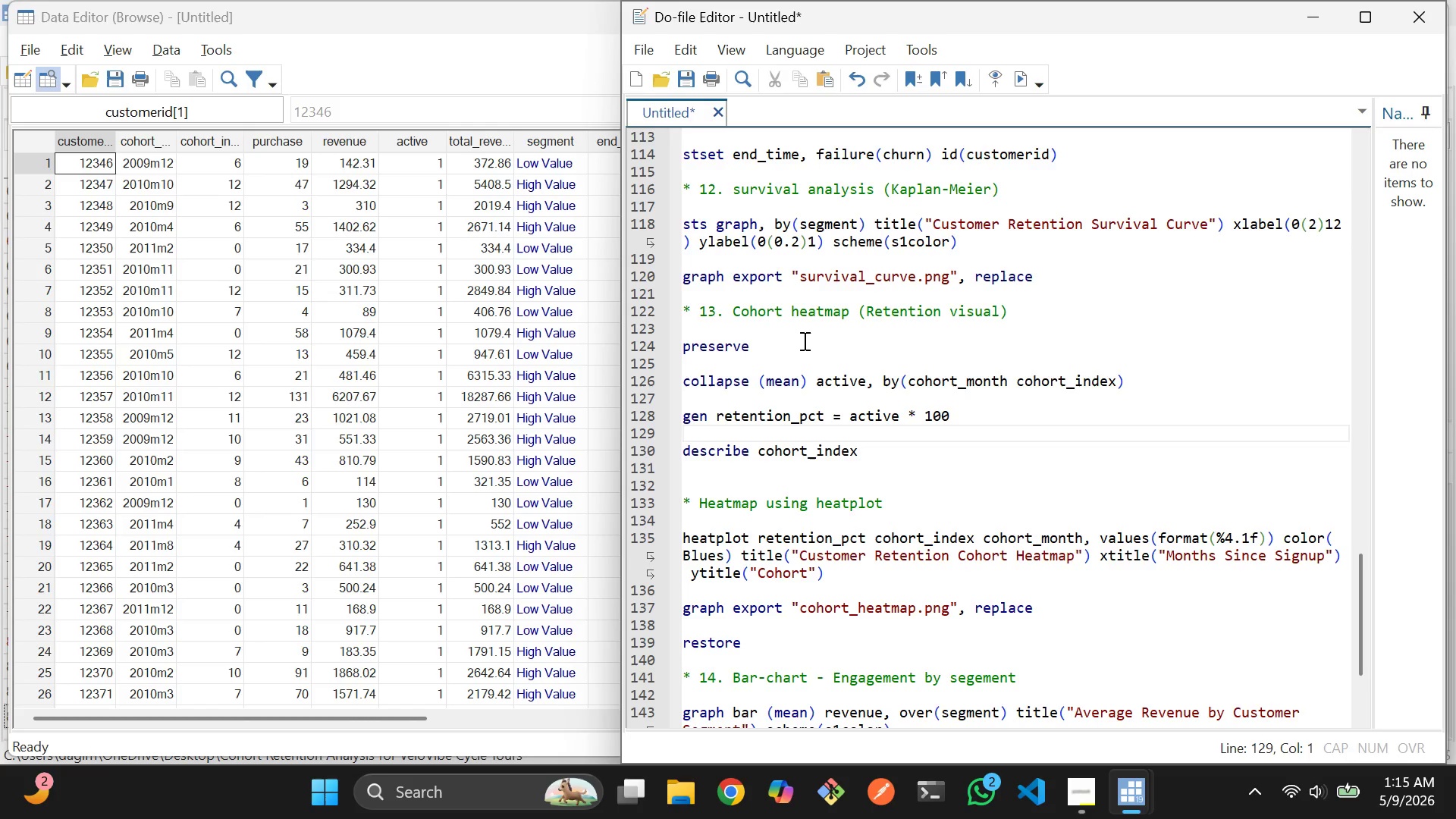 
left_click([803, 340])
 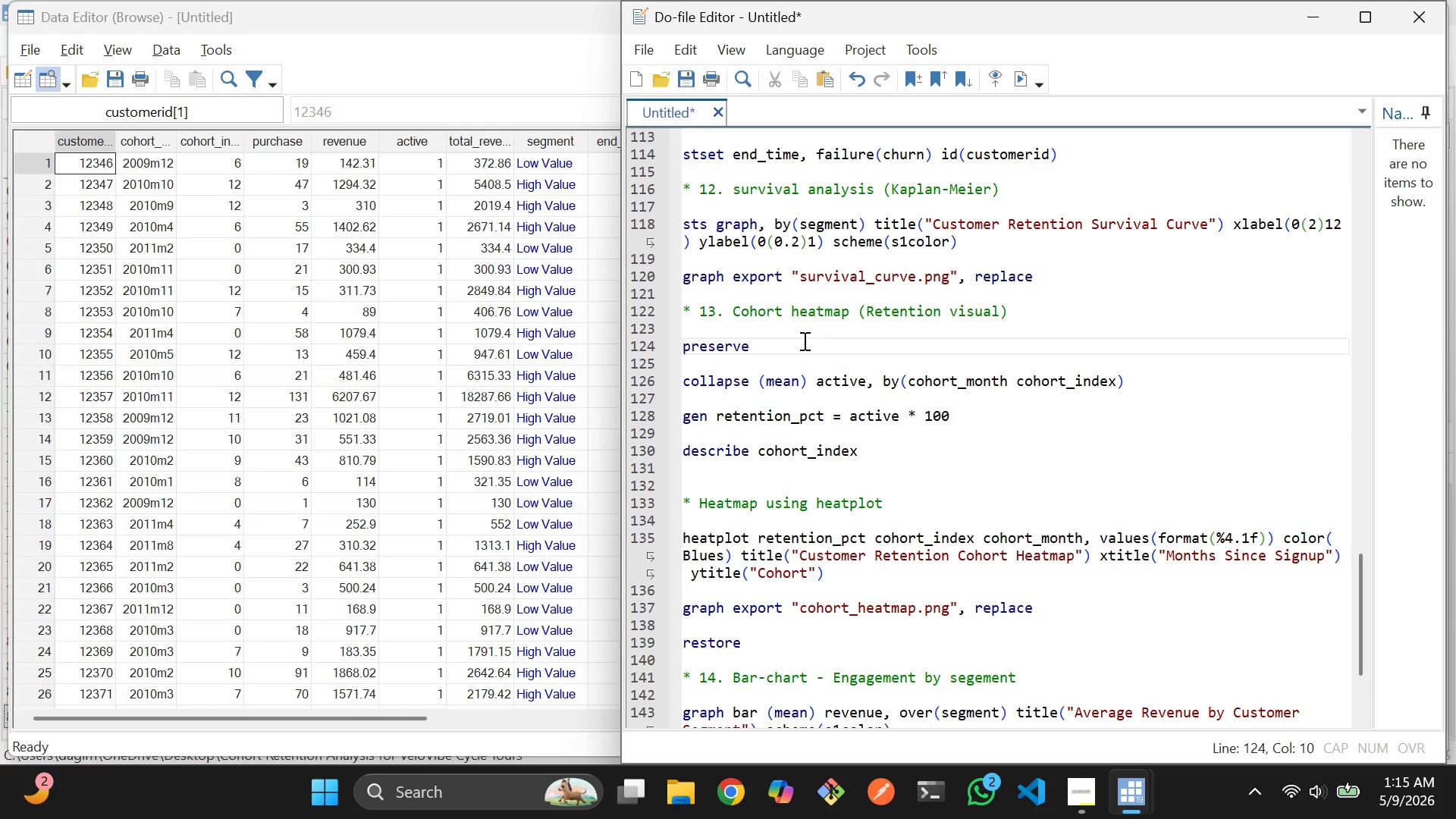 
key(Enter)
 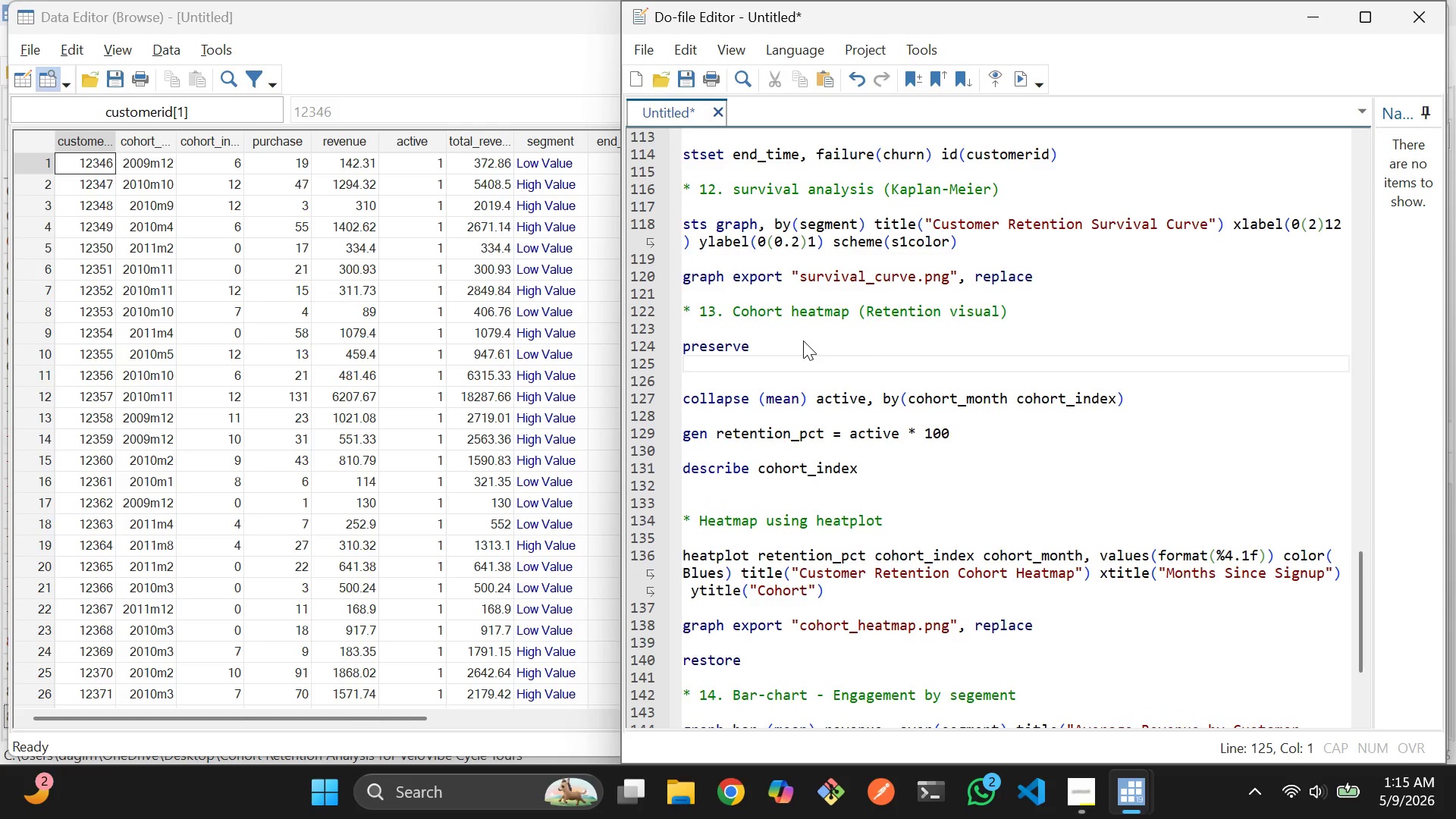 
type(gen )
 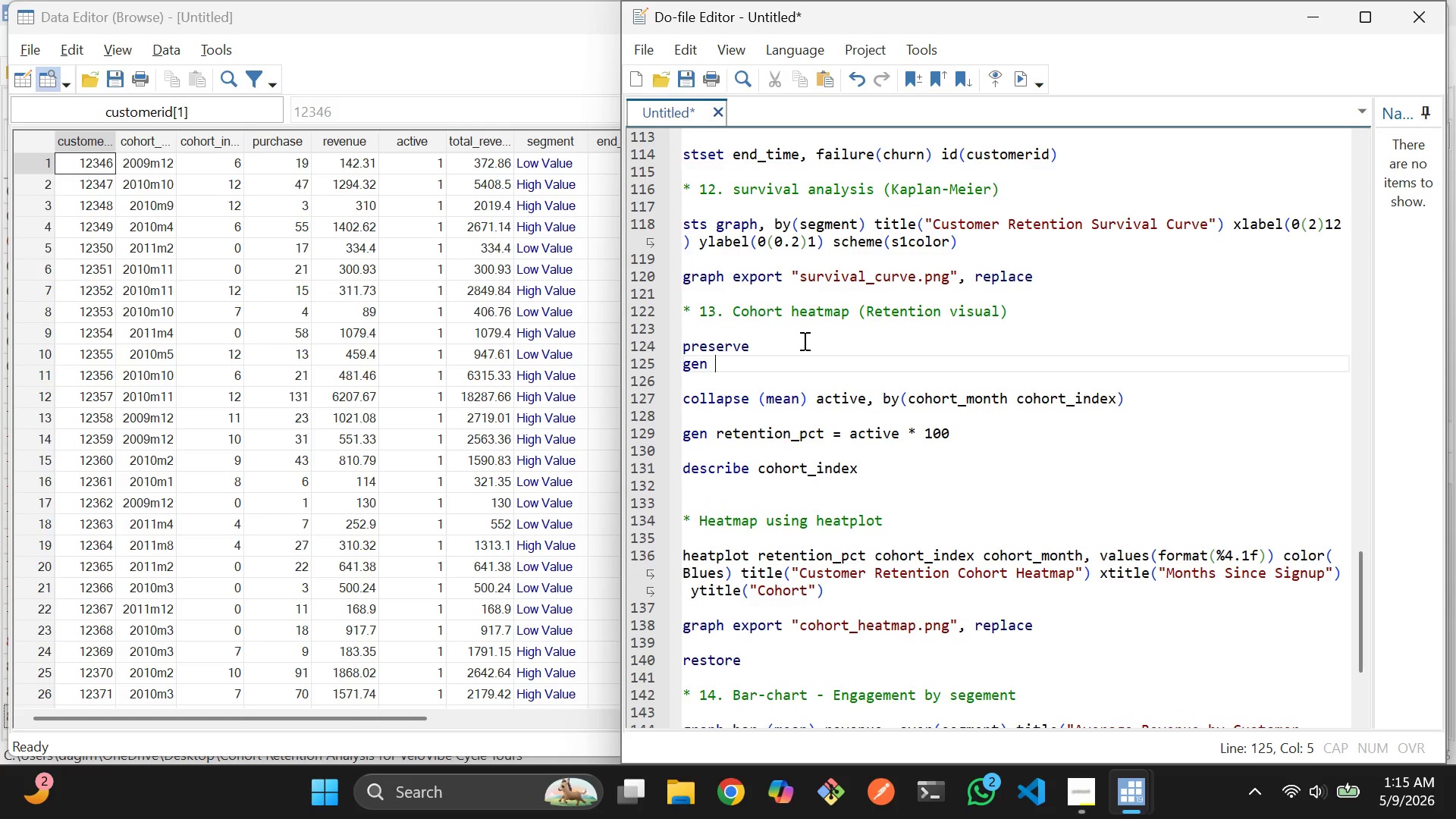 
left_click([803, 340])
 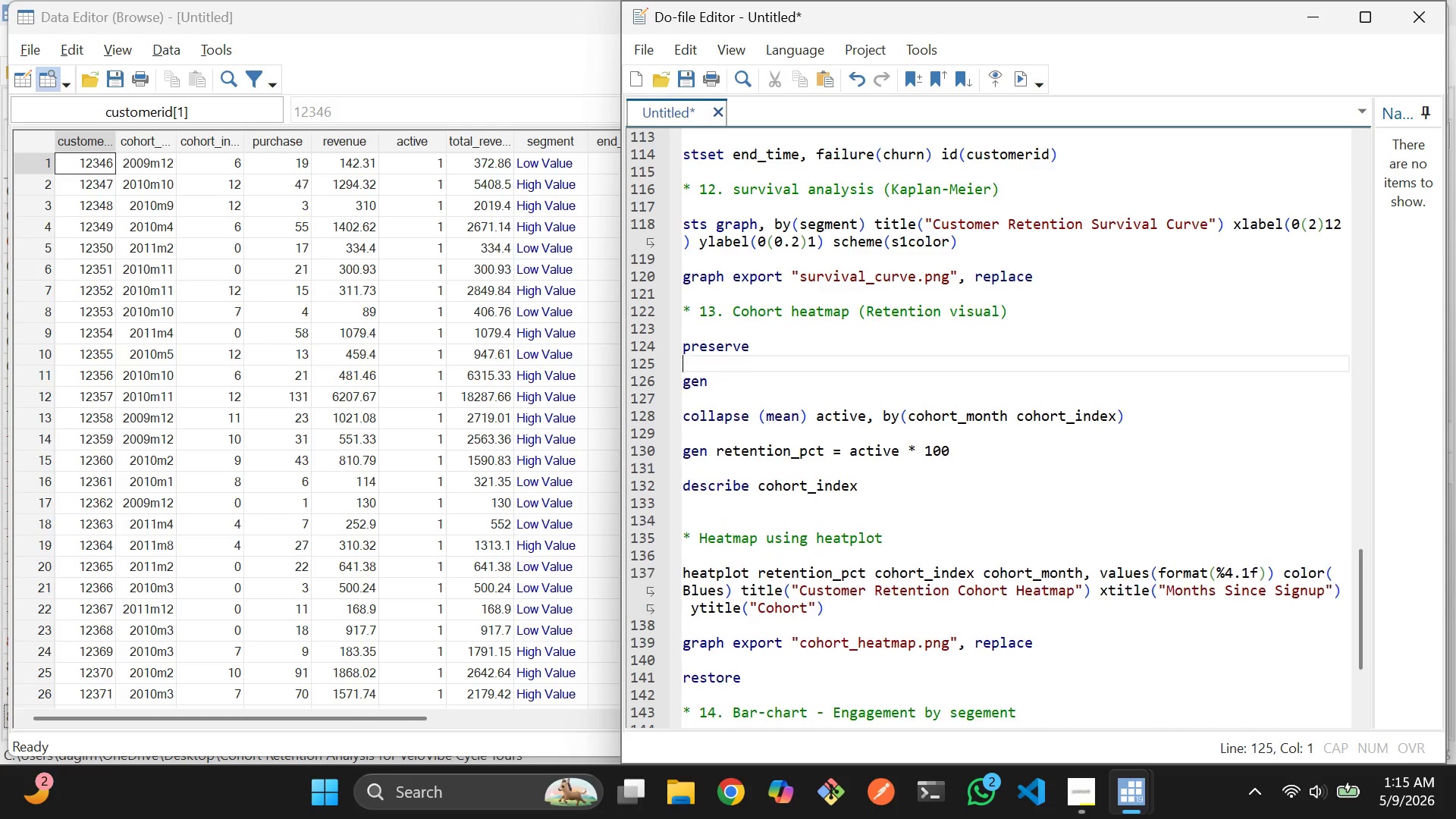 
key(Enter)
 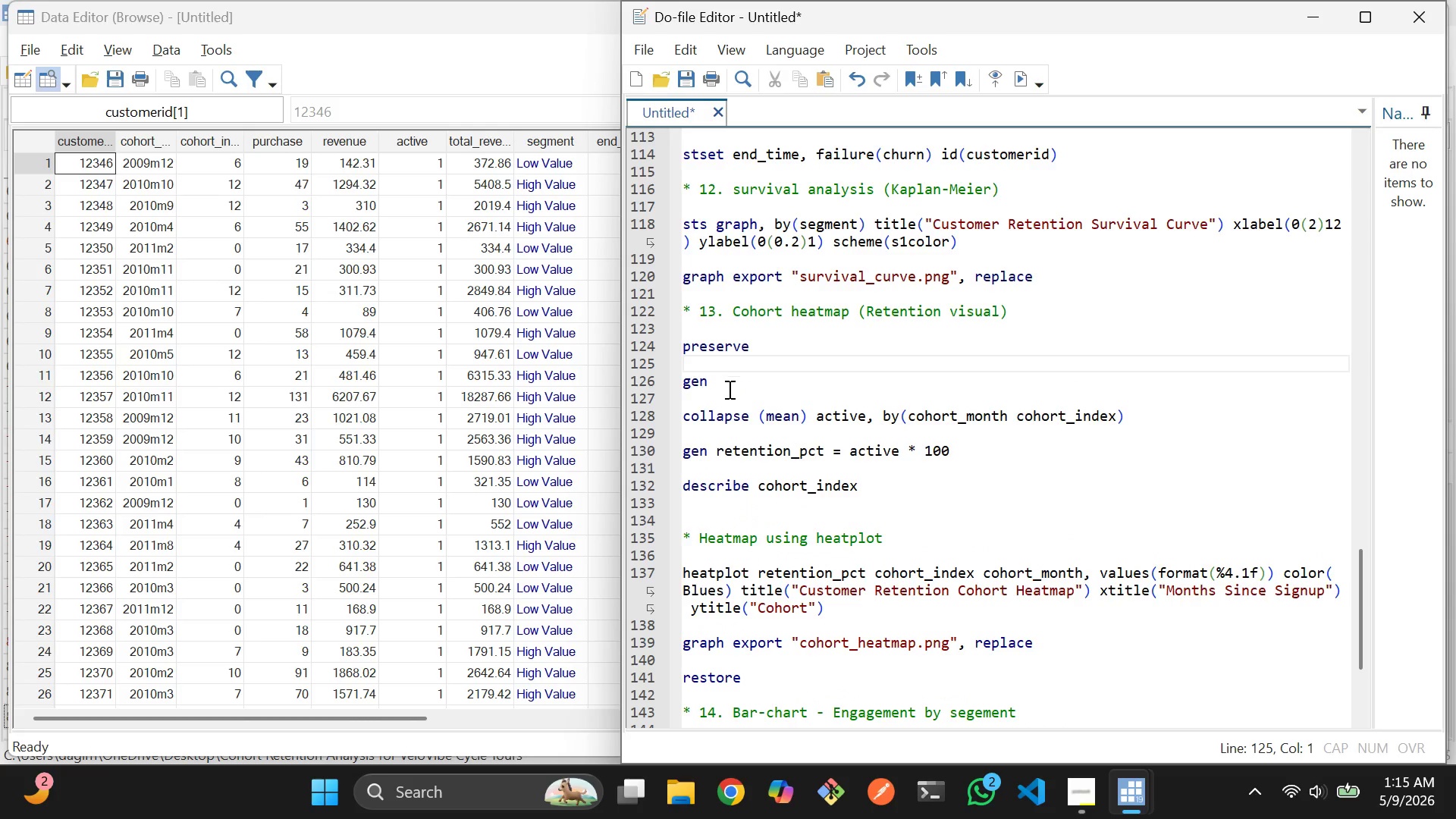 
left_click([727, 389])
 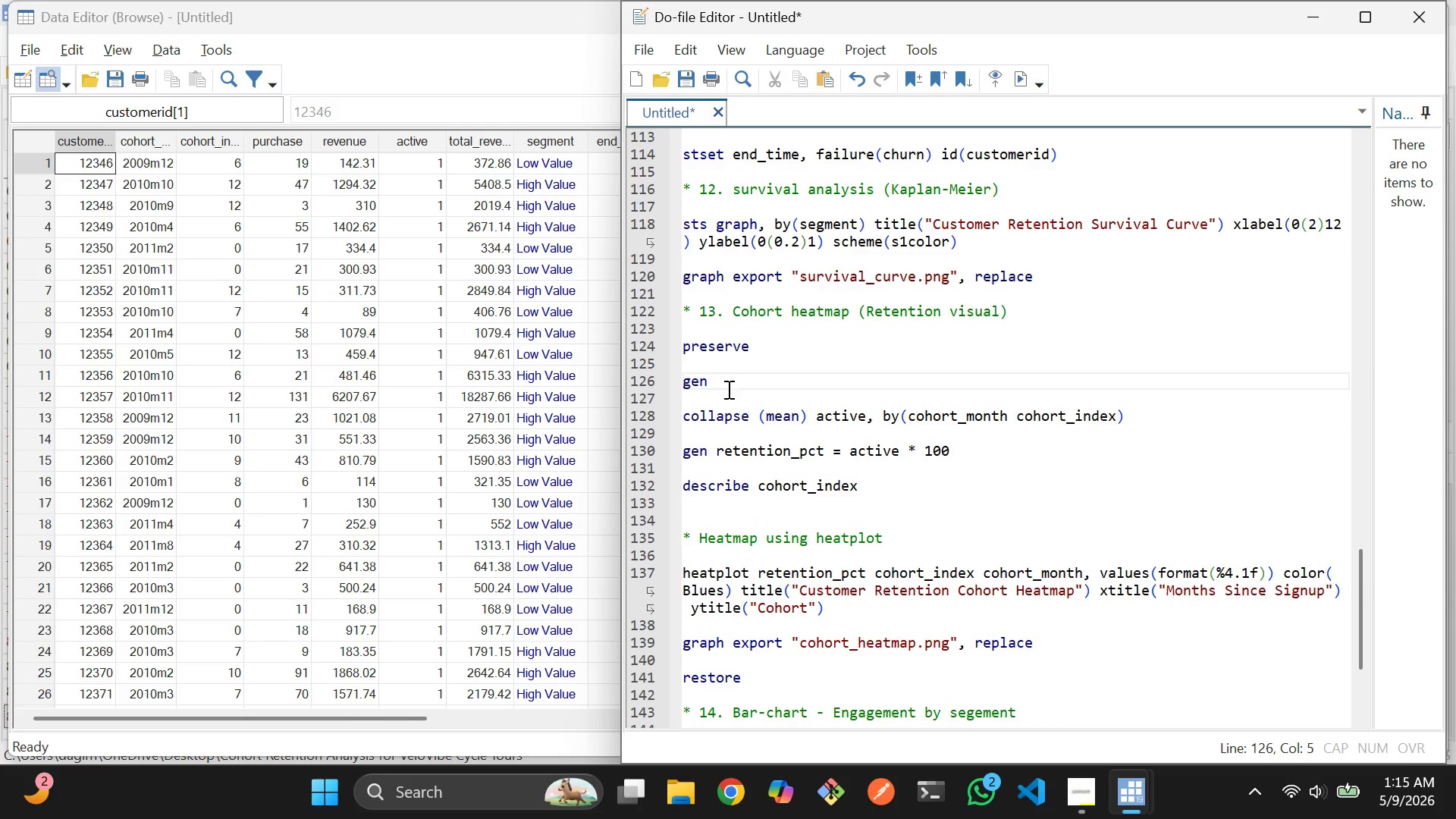 
type(retention )
key(Backspace)
type(_month = mofd(trans)
 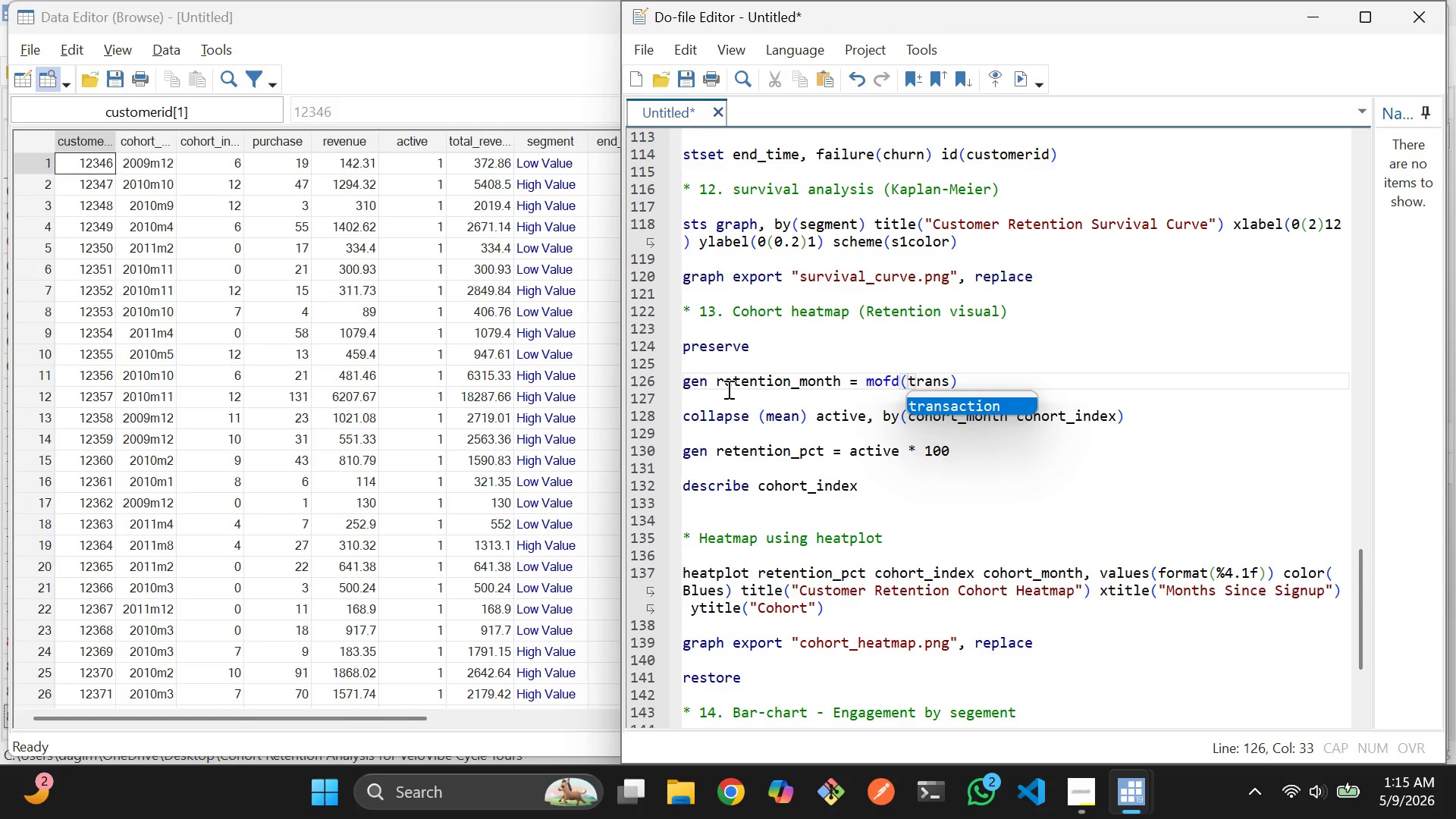 
key(Enter)
 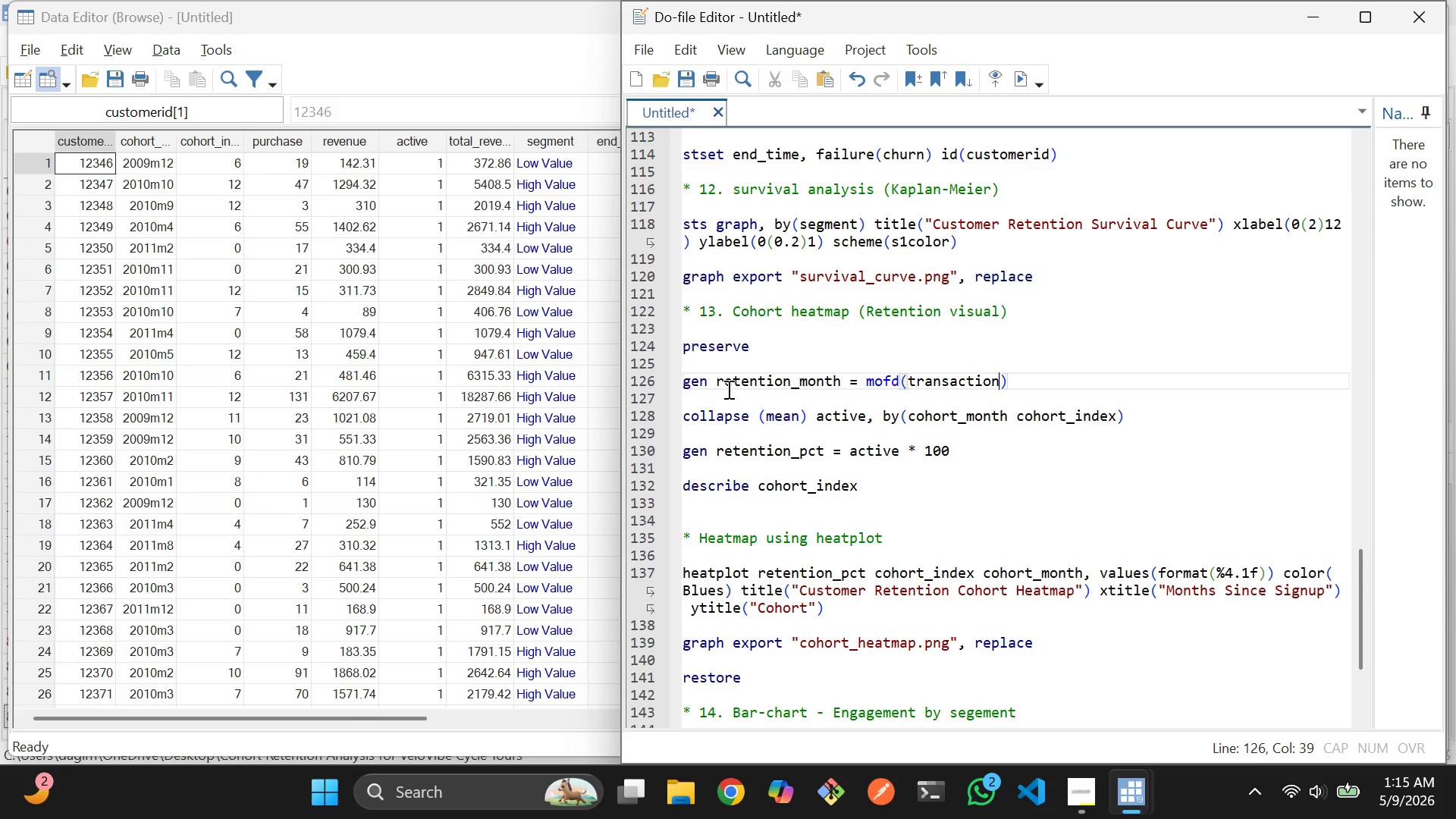 
type(_date)
 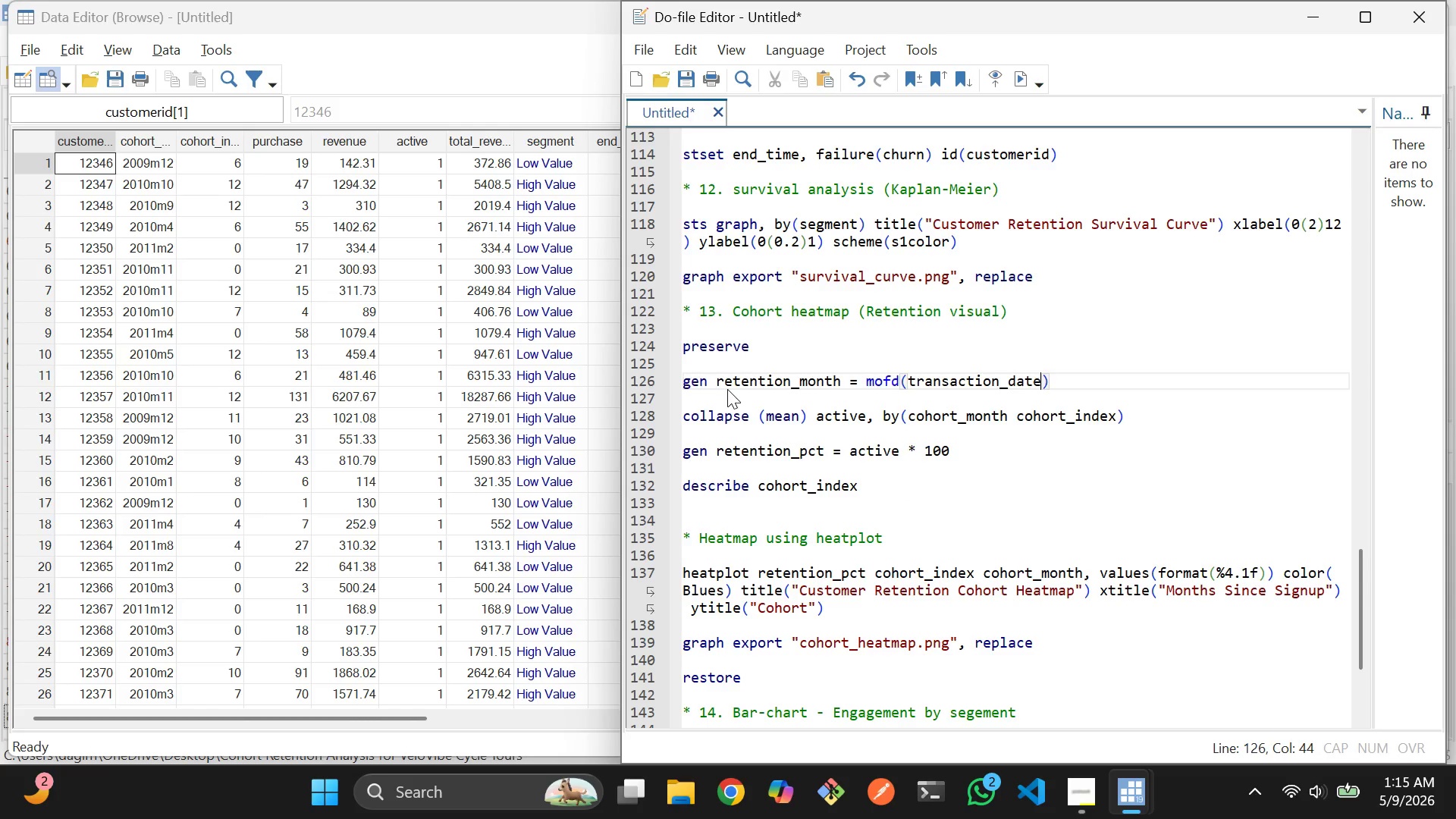 
key(ArrowRight)
 